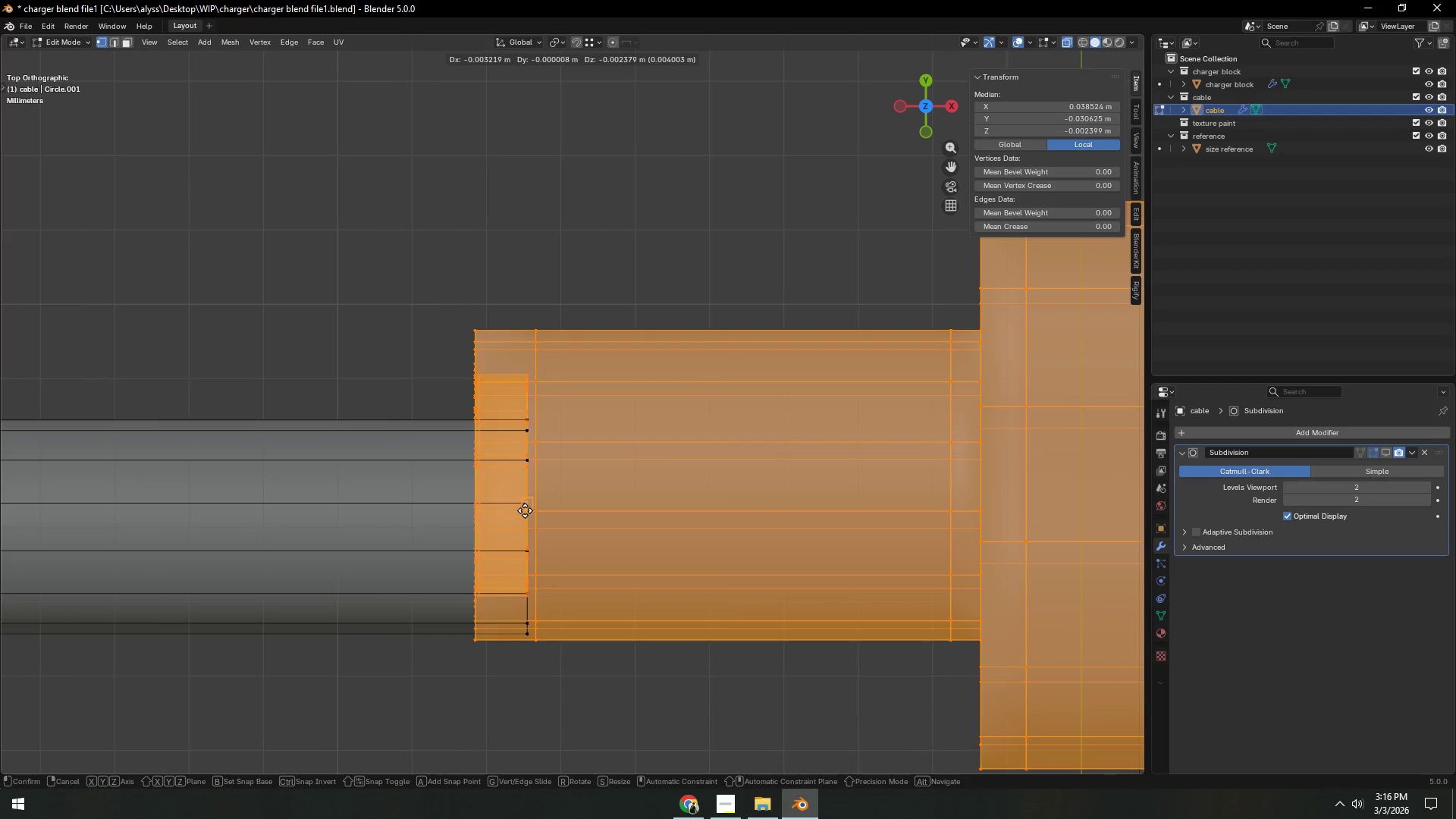 
hold_key(key=ControlLeft, duration=1.52)
 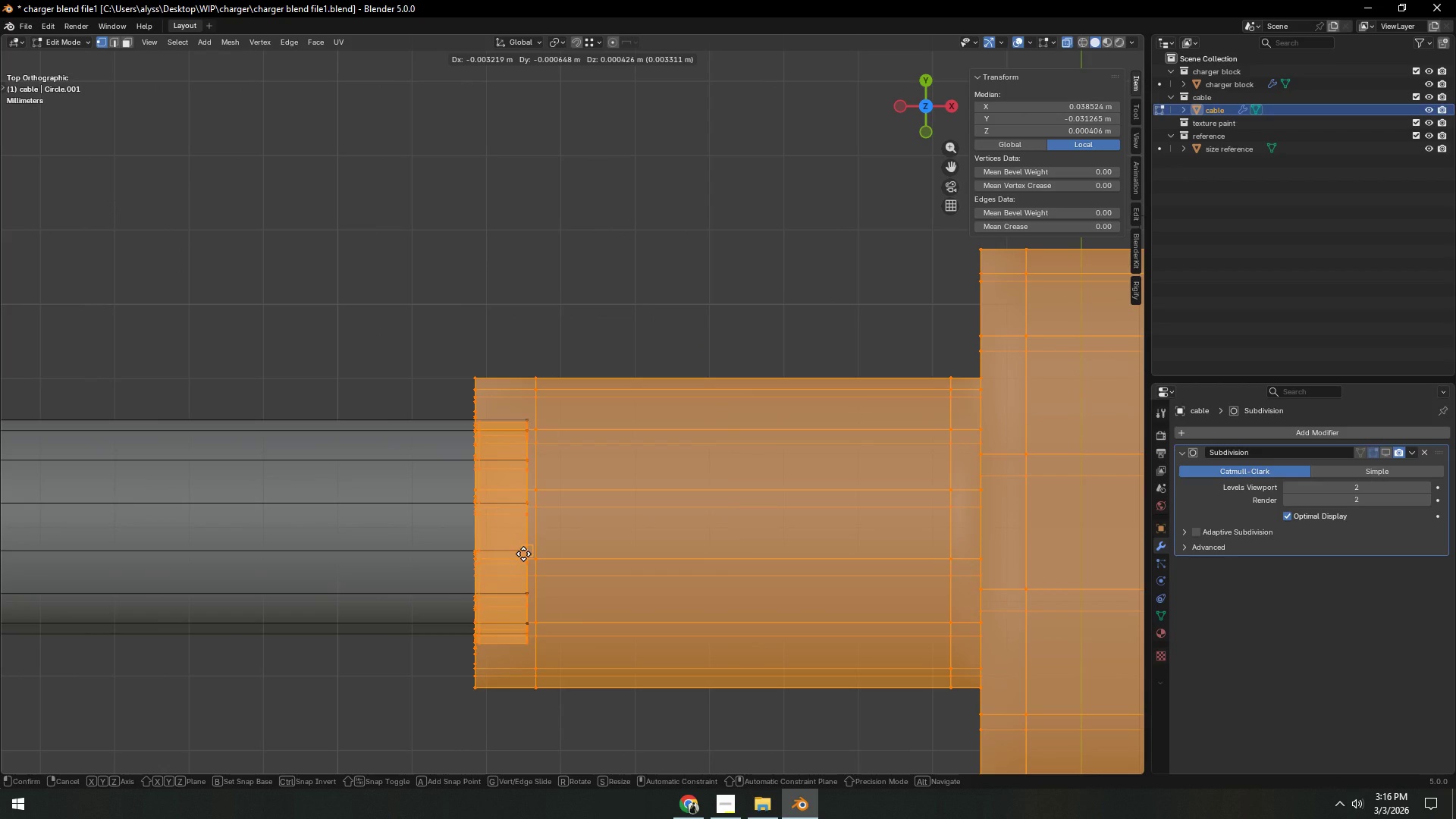 
hold_key(key=ControlLeft, duration=1.52)
 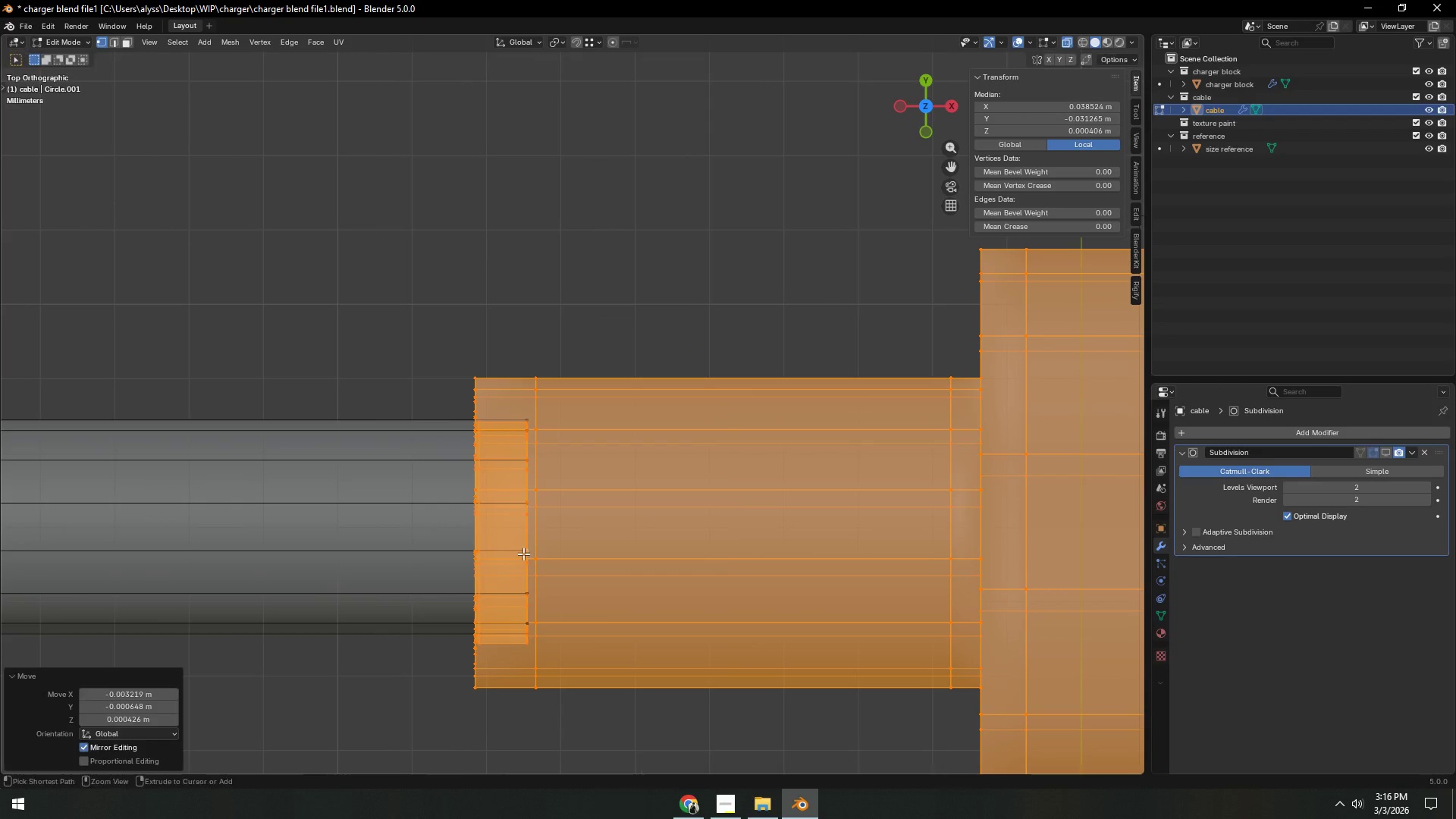 
hold_key(key=ControlLeft, duration=0.78)
left_click([523, 554])
 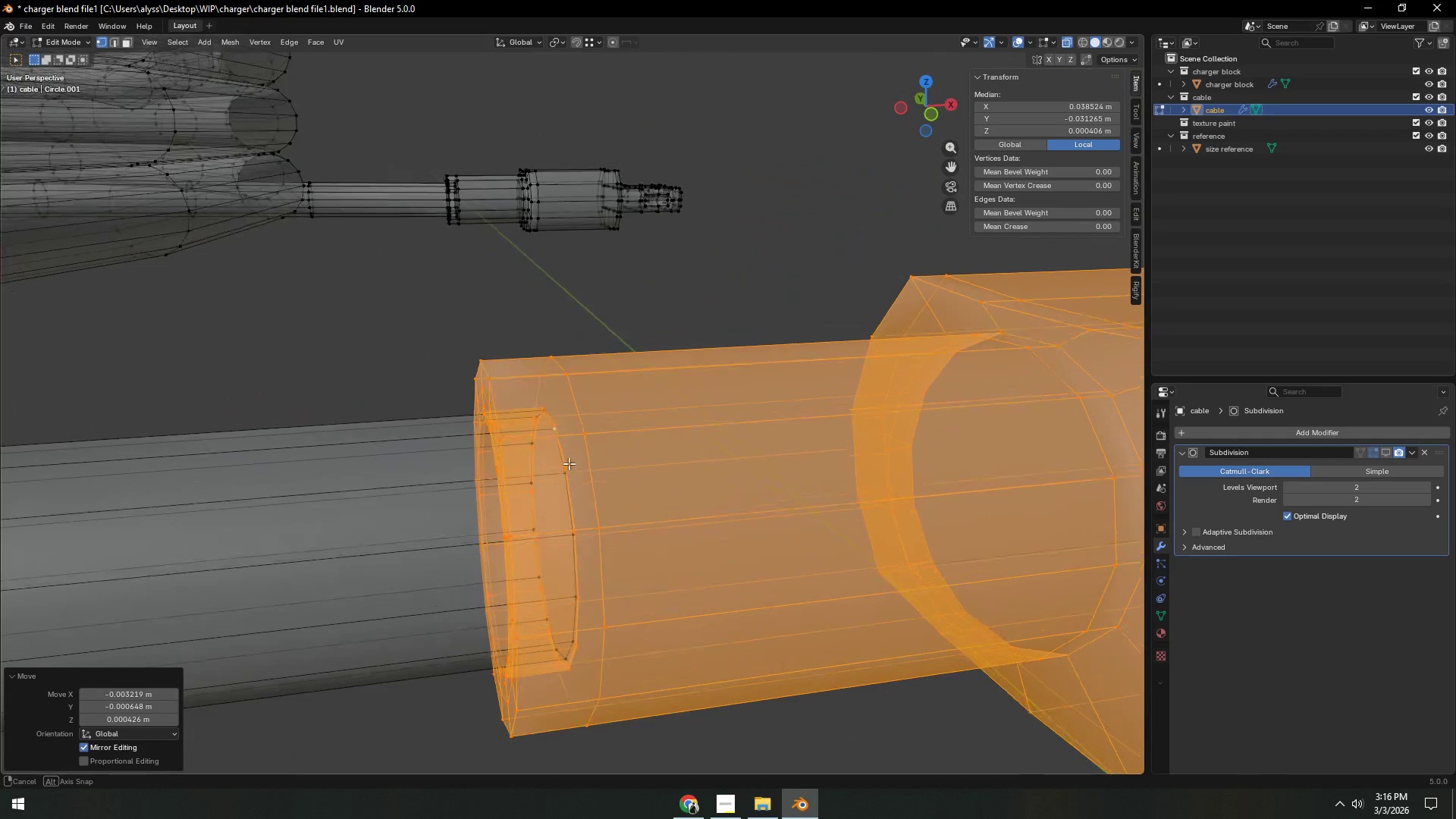 
wait(6.81)
 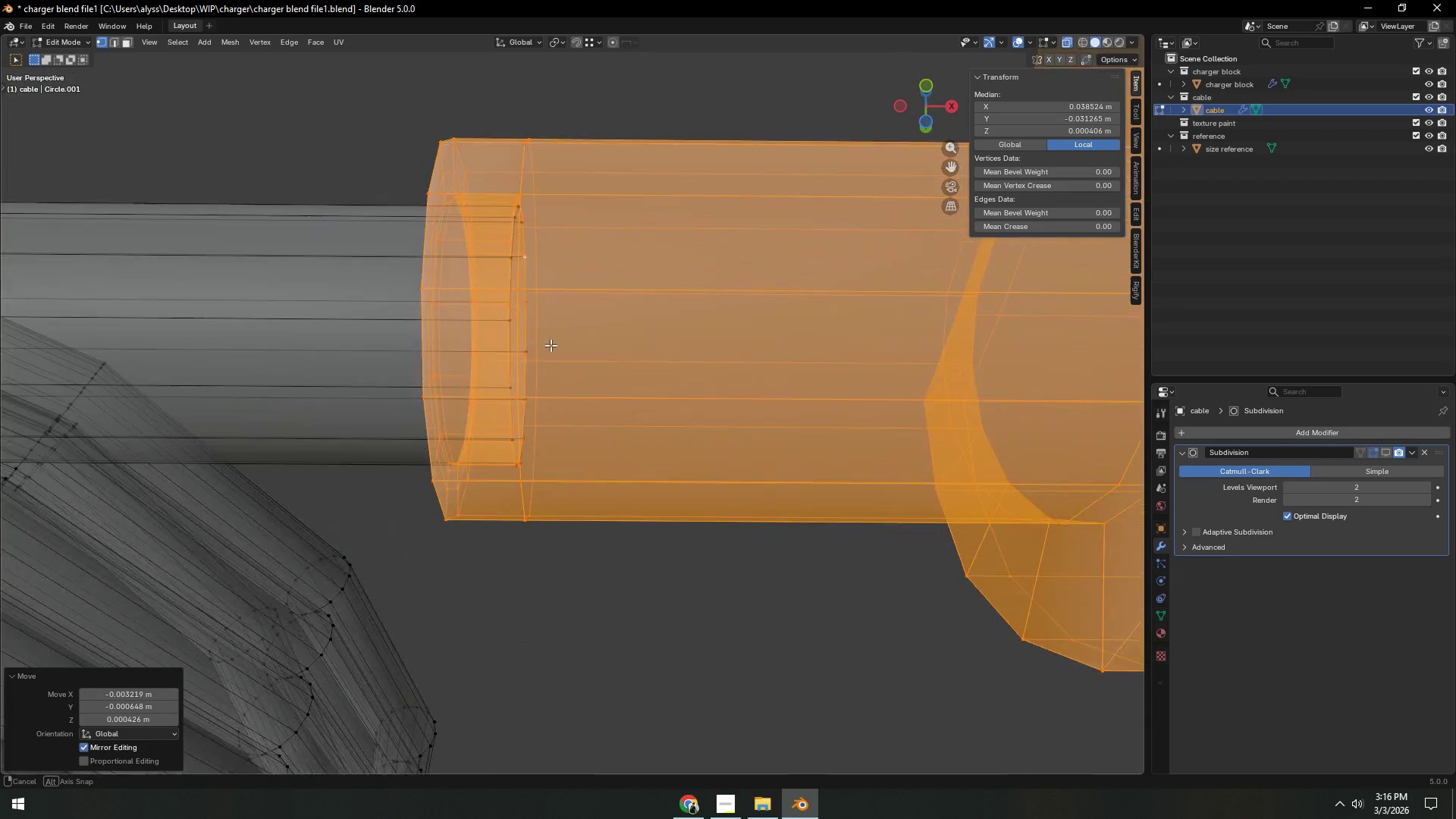 
hold_key(key=ShiftLeft, duration=0.36)
 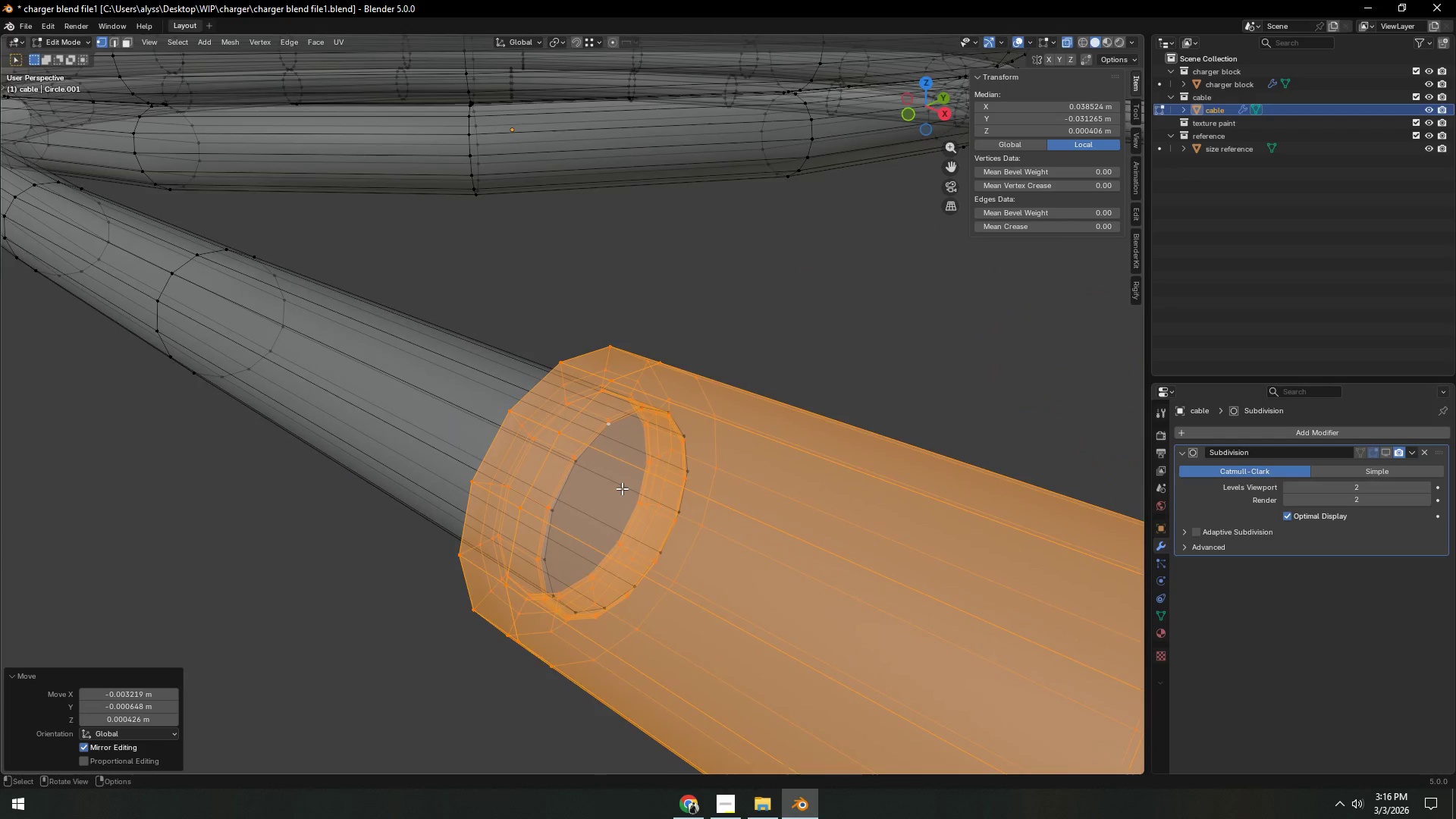 
scroll: coordinate [622, 491], scroll_direction: up, amount: 6.0
 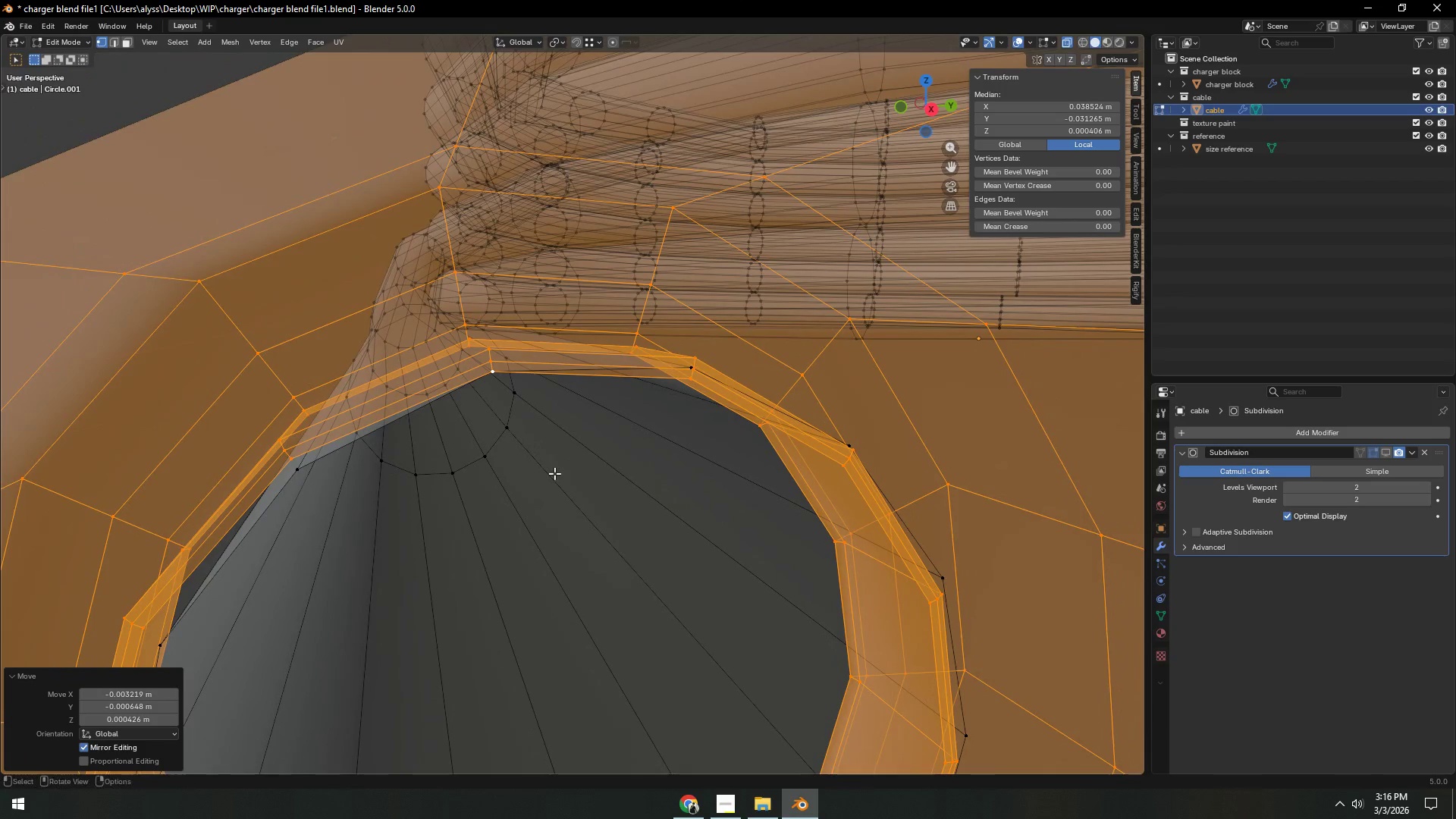 
wait(7.63)
 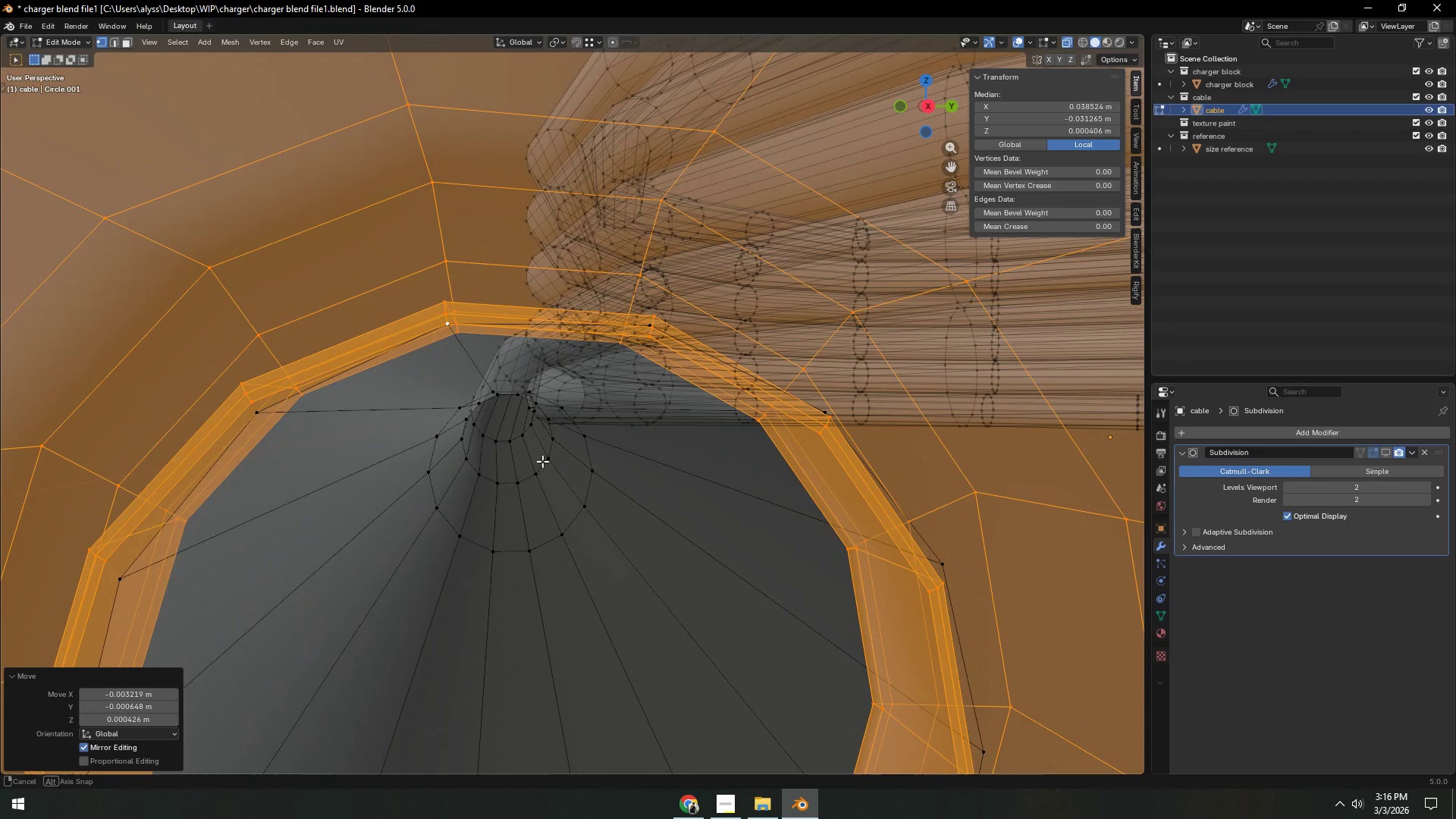 
hold_key(key=ShiftLeft, duration=0.55)
 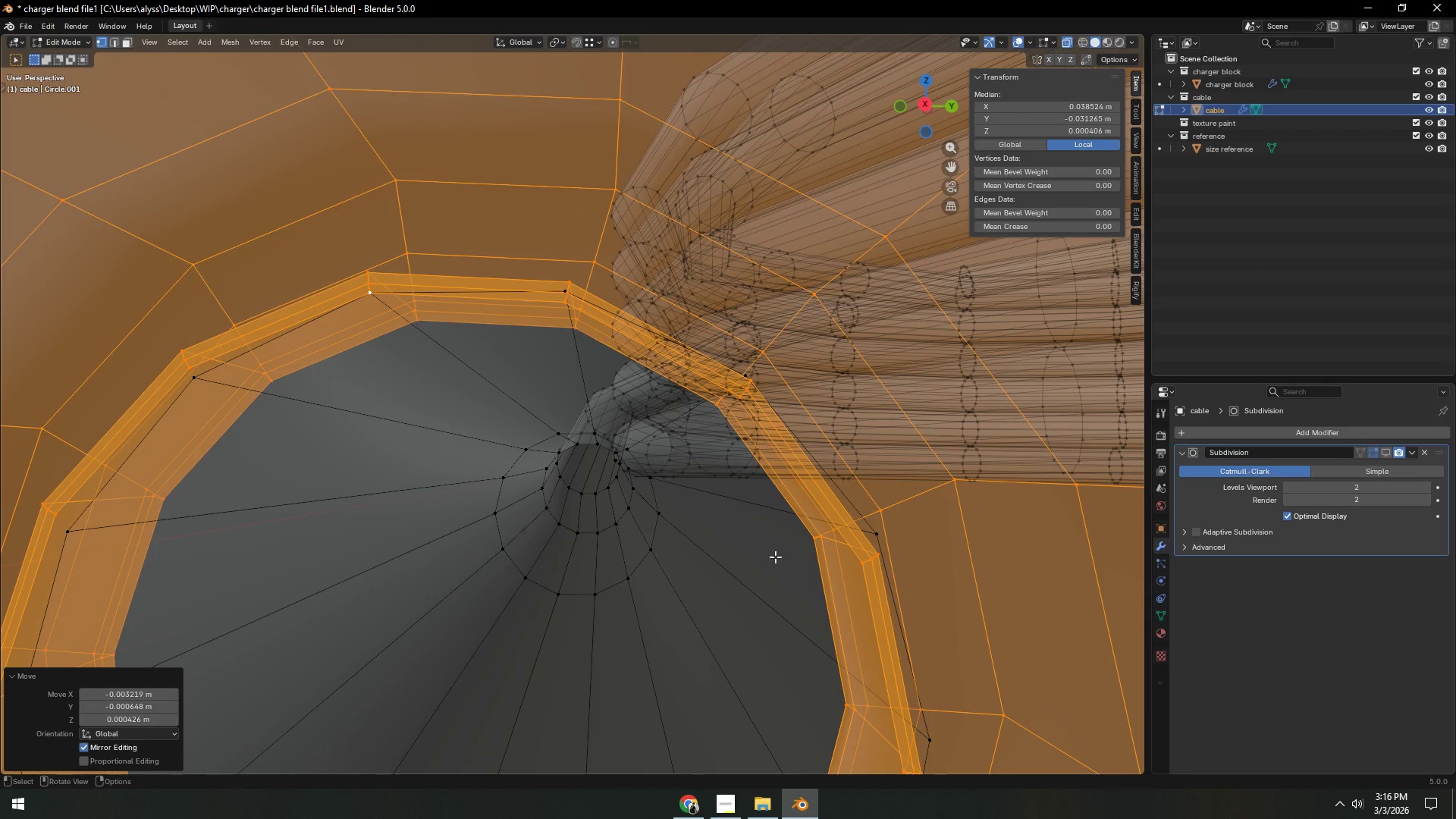 
hold_key(key=ShiftLeft, duration=0.98)
 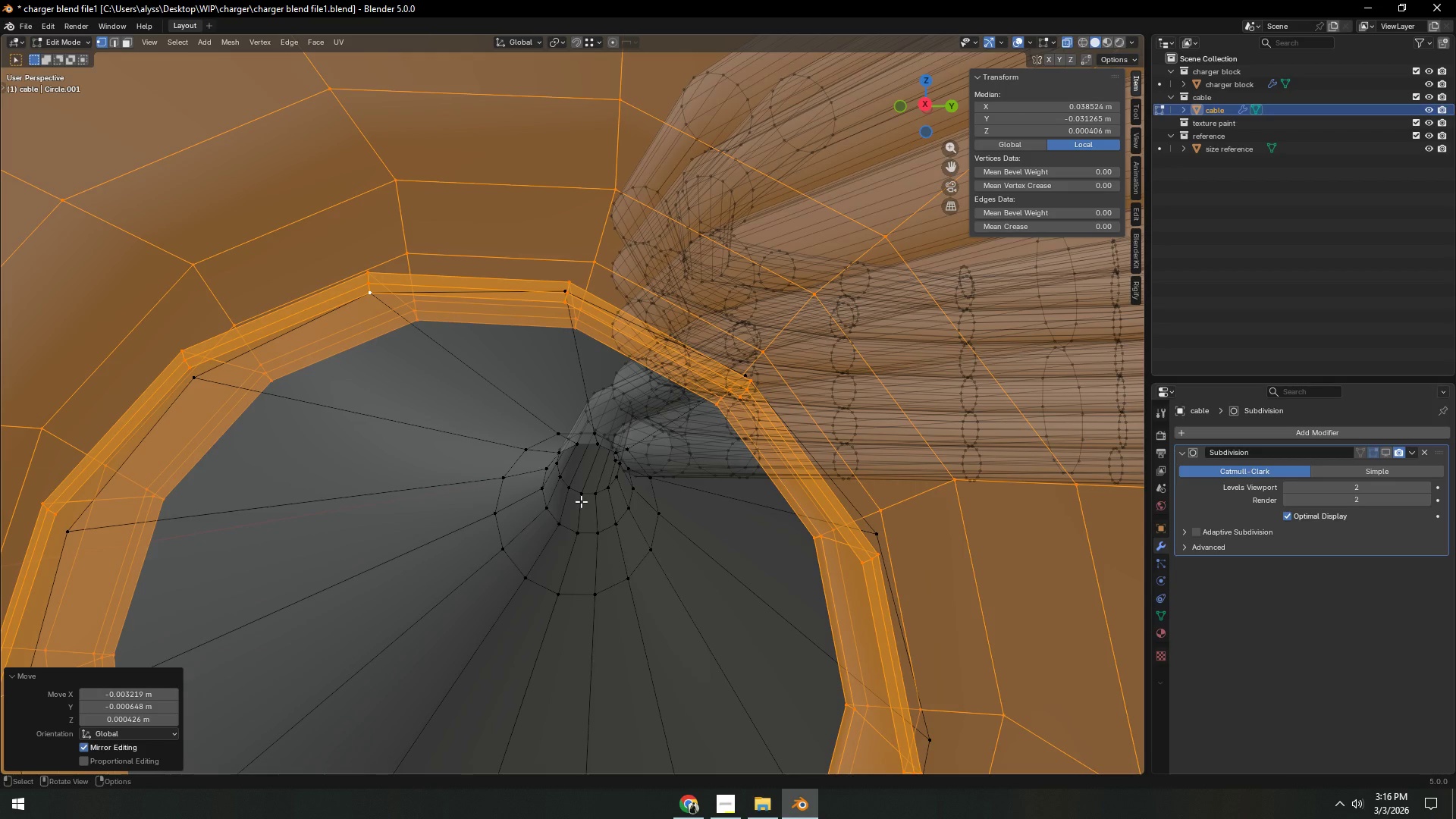 
hold_key(key=S, duration=0.58)
 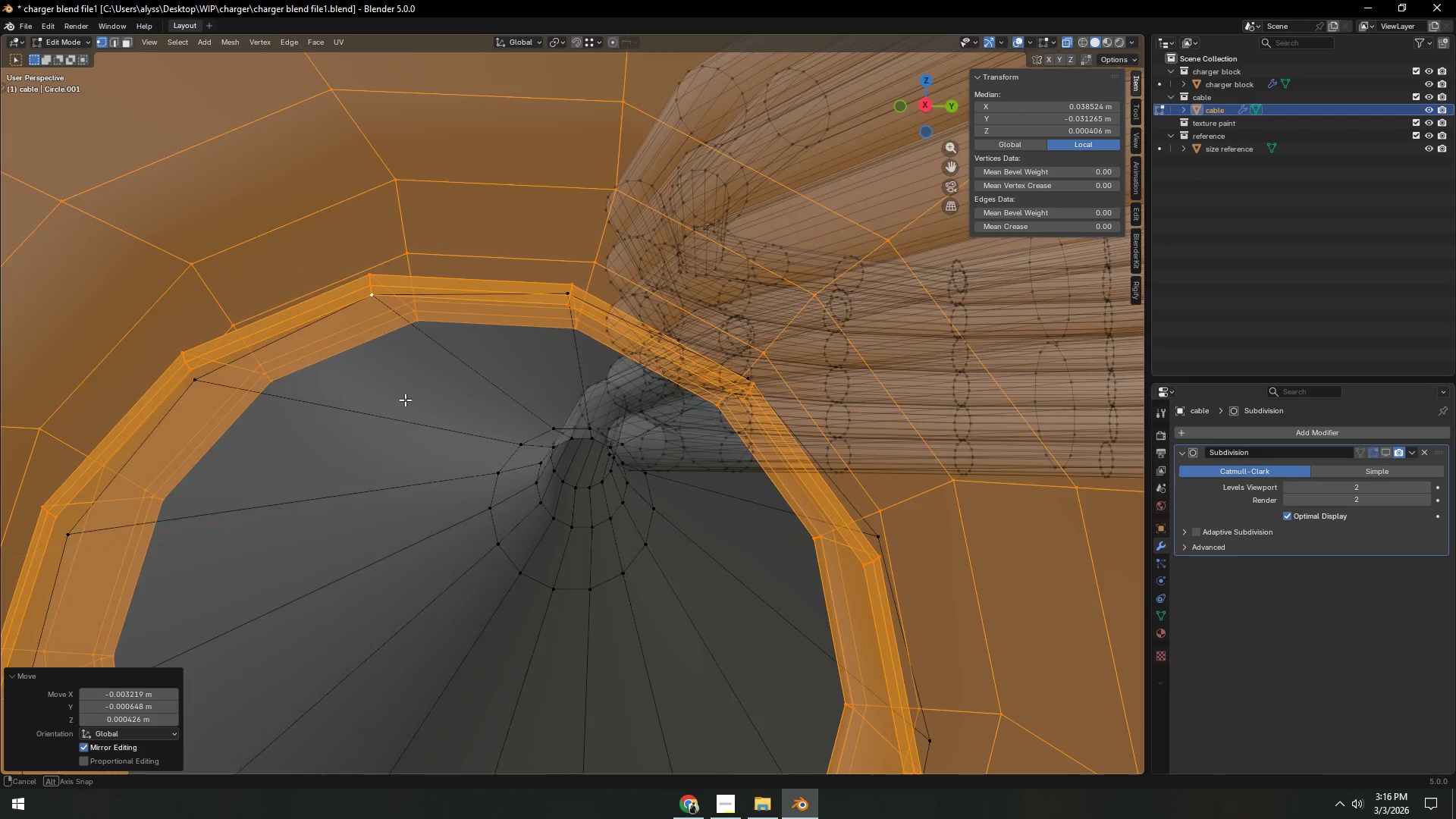 
wait(5.69)
 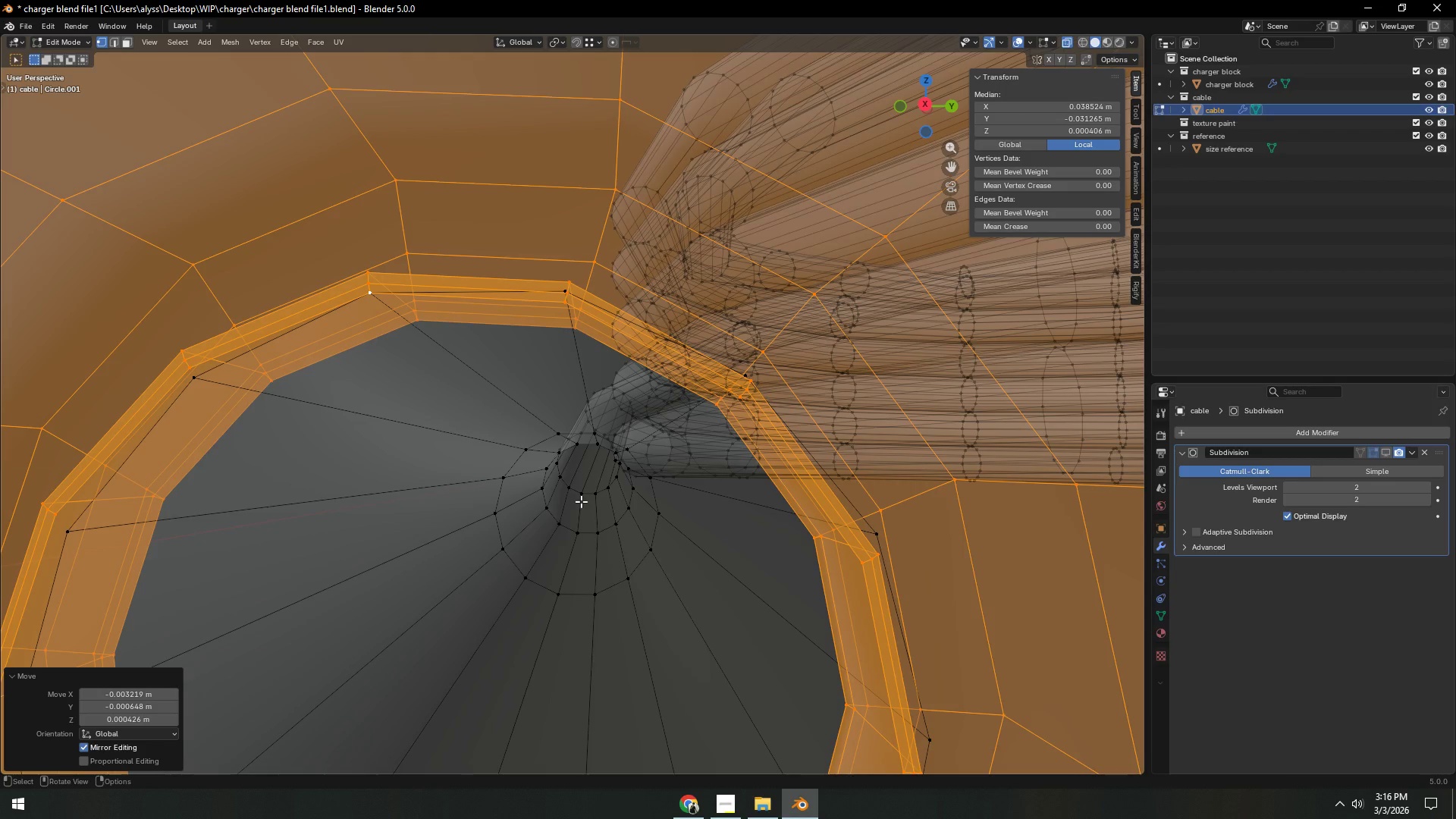 
left_click([544, 384])
 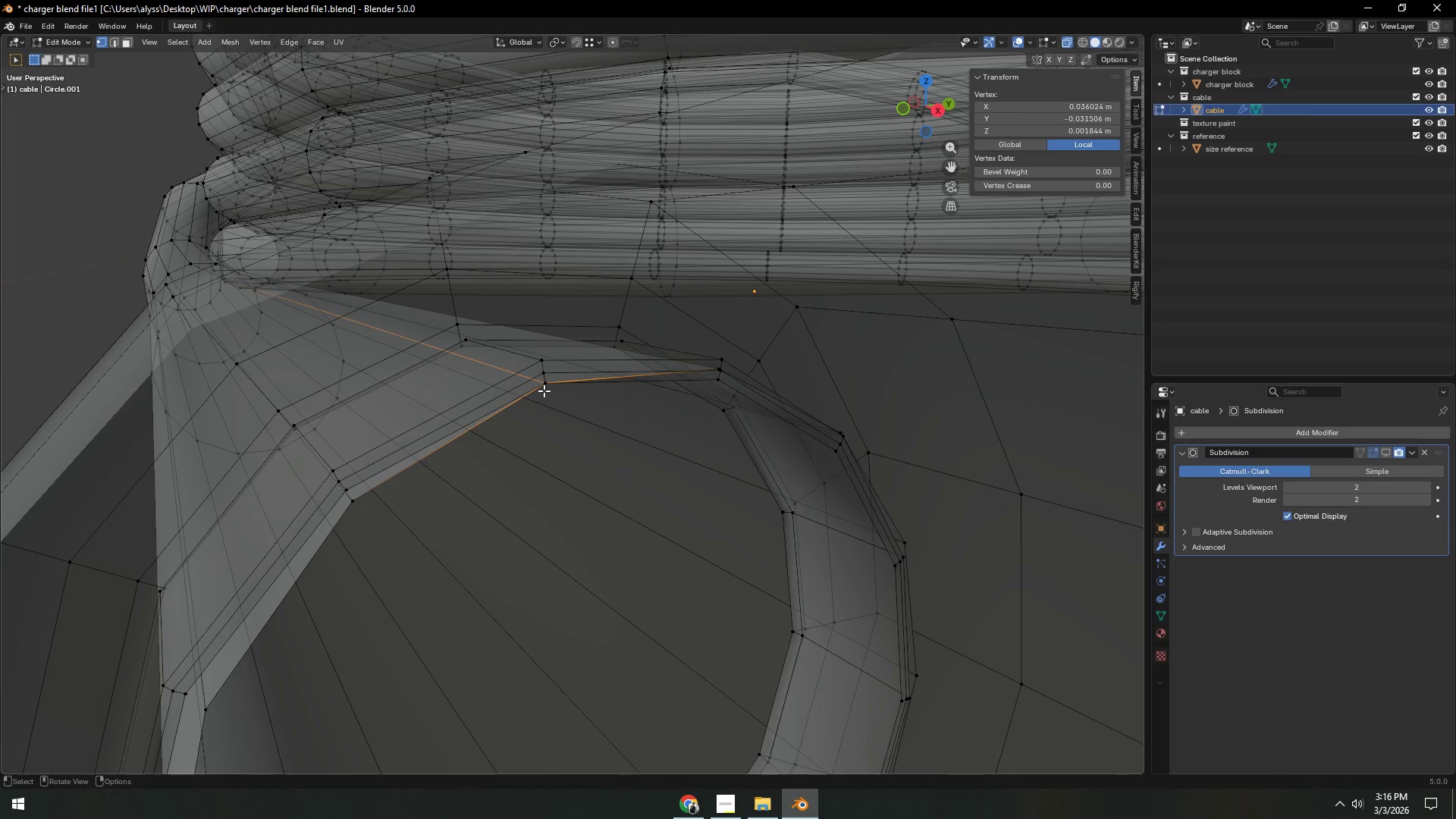 
left_click([541, 381])
 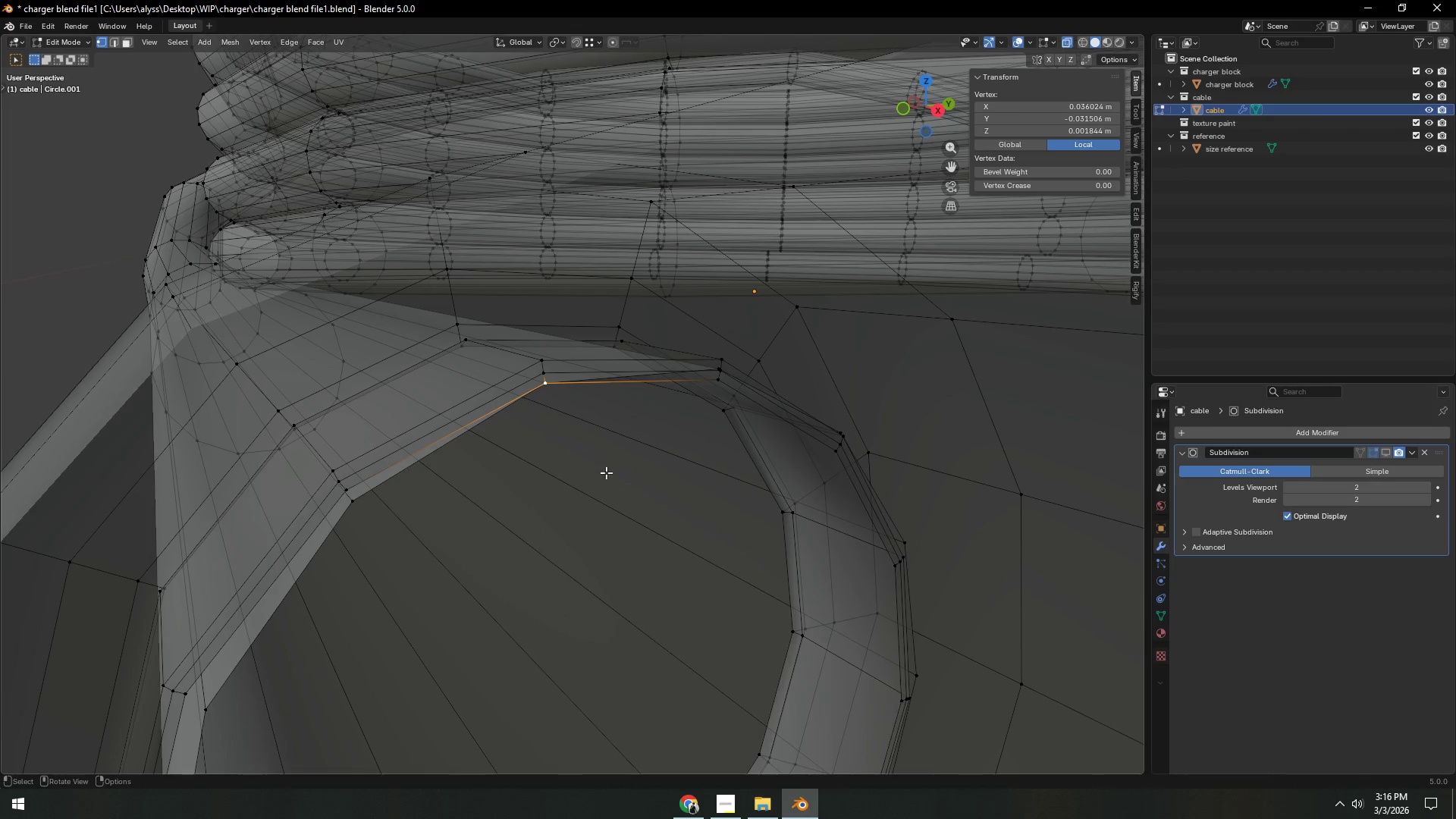 
key(Shift+S)
 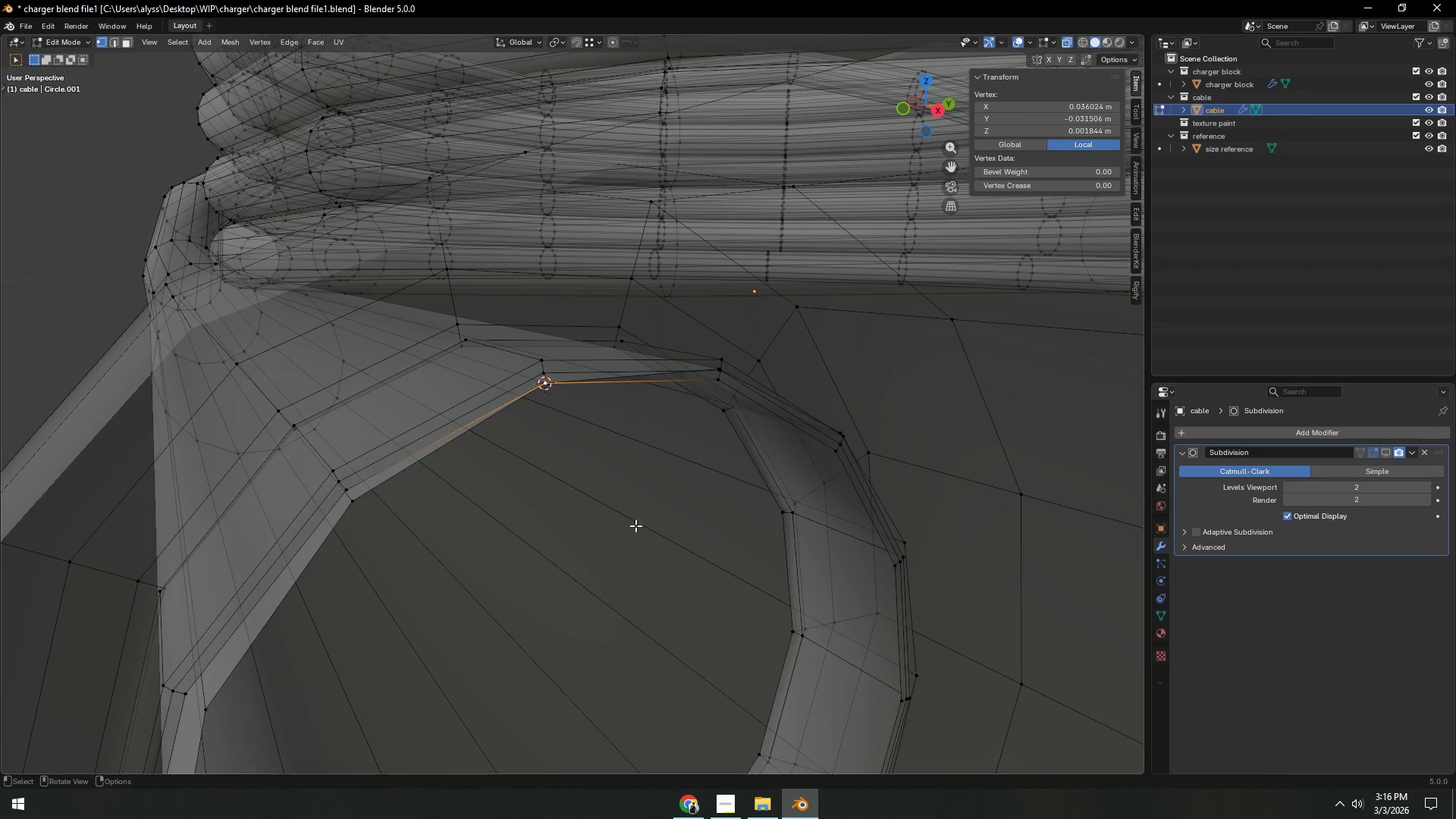 
left_click([968, 313])
 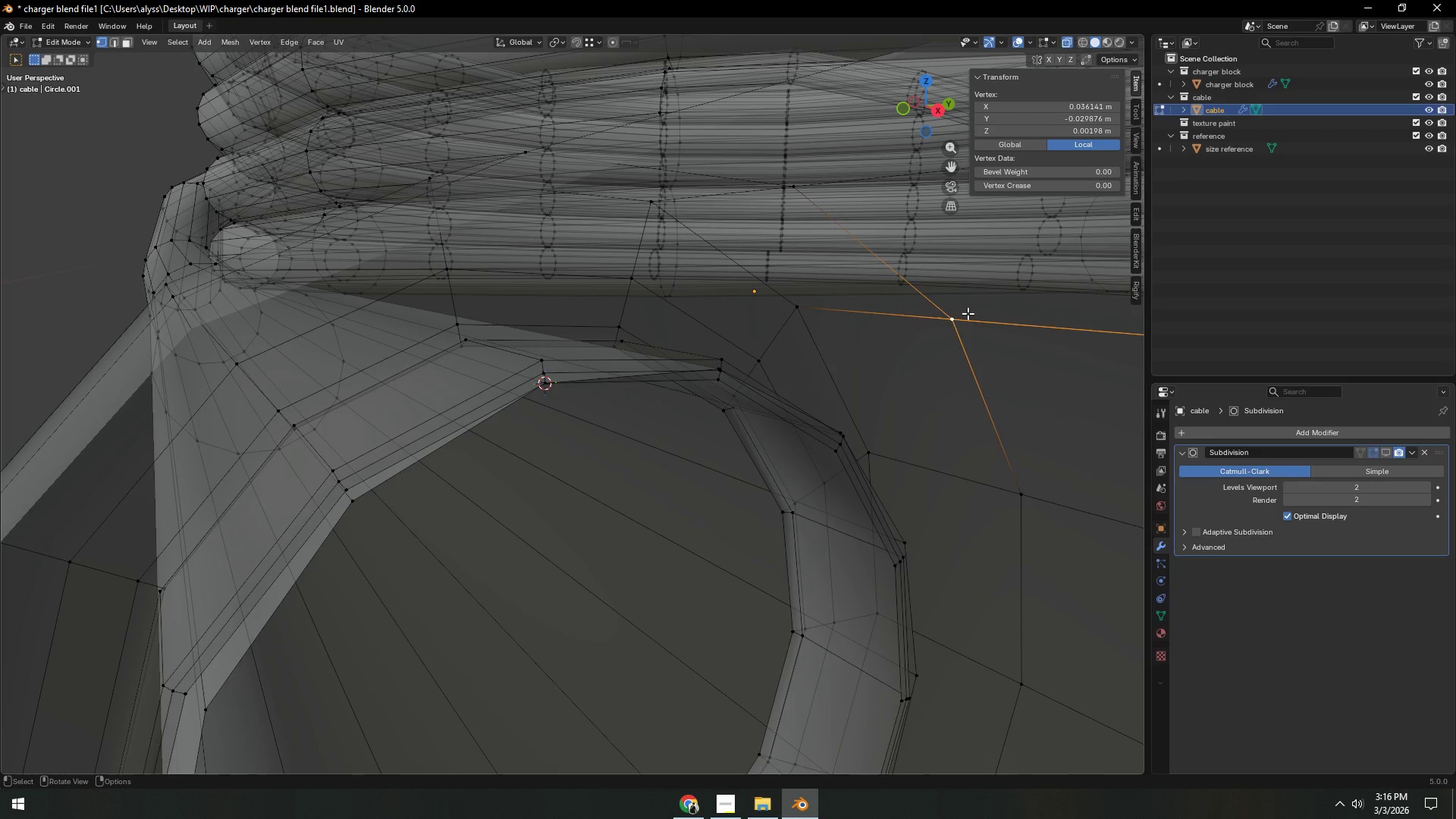 
key(L)
 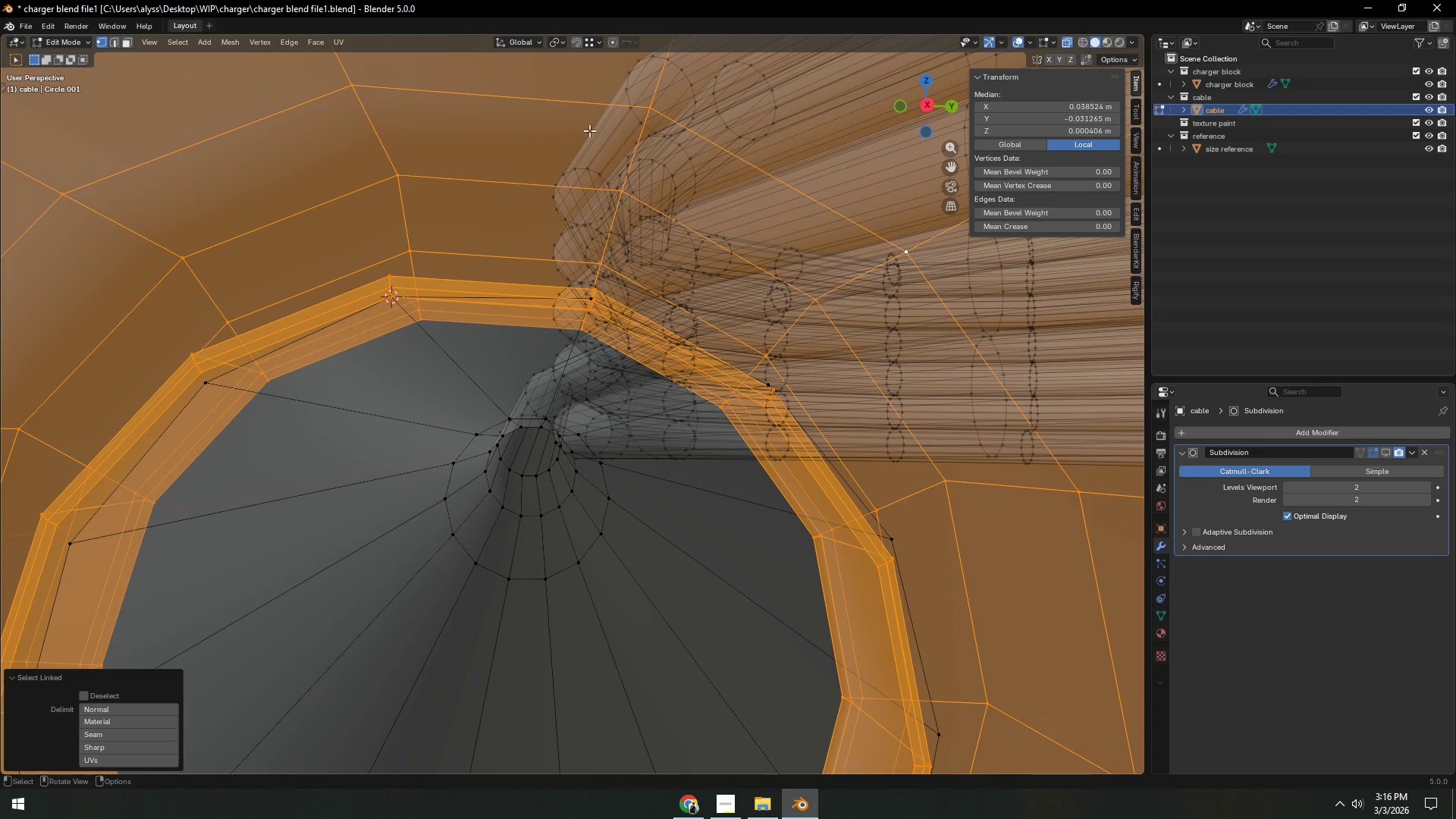 
left_click([560, 41])
 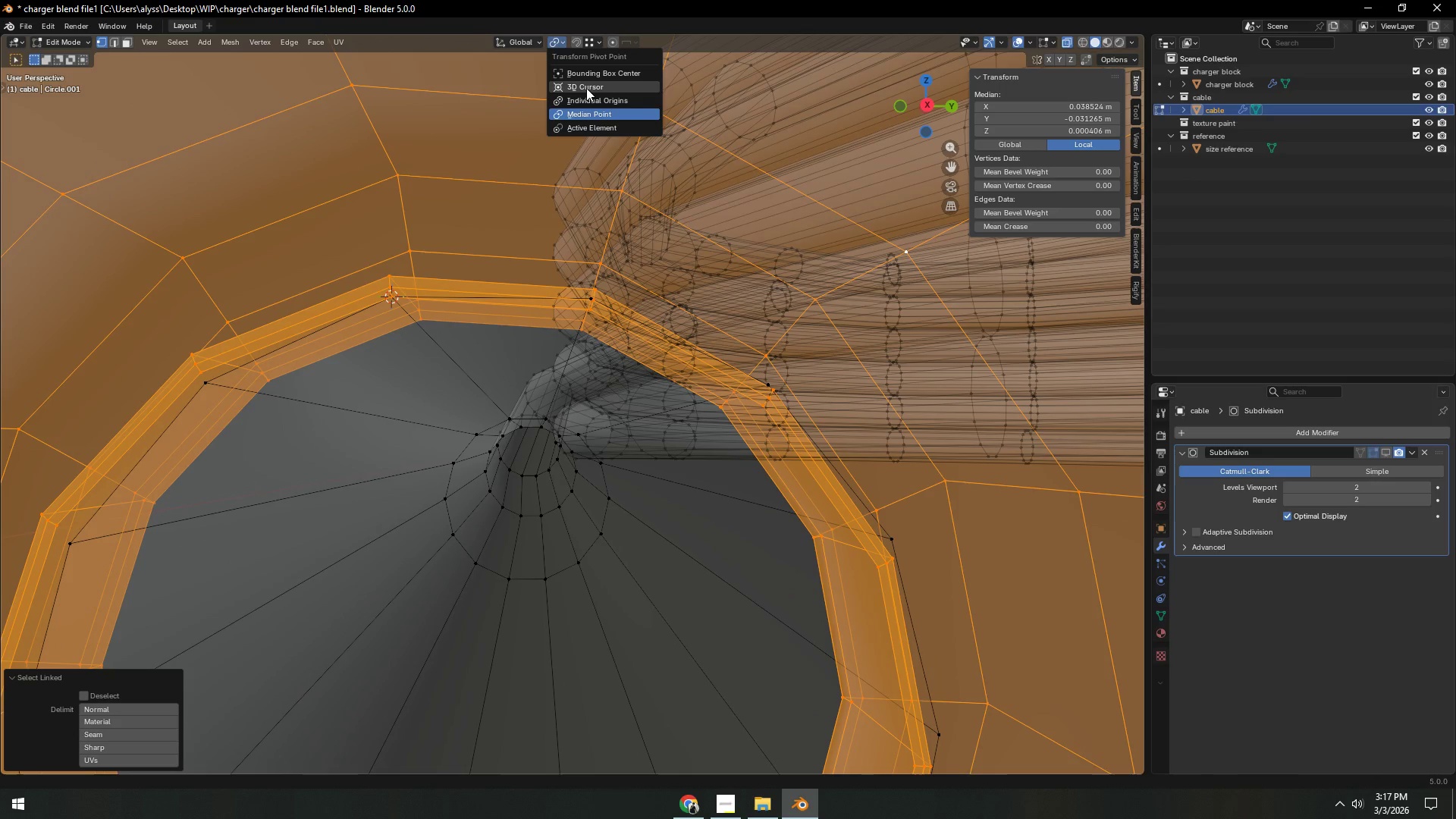 
left_click([586, 88])
 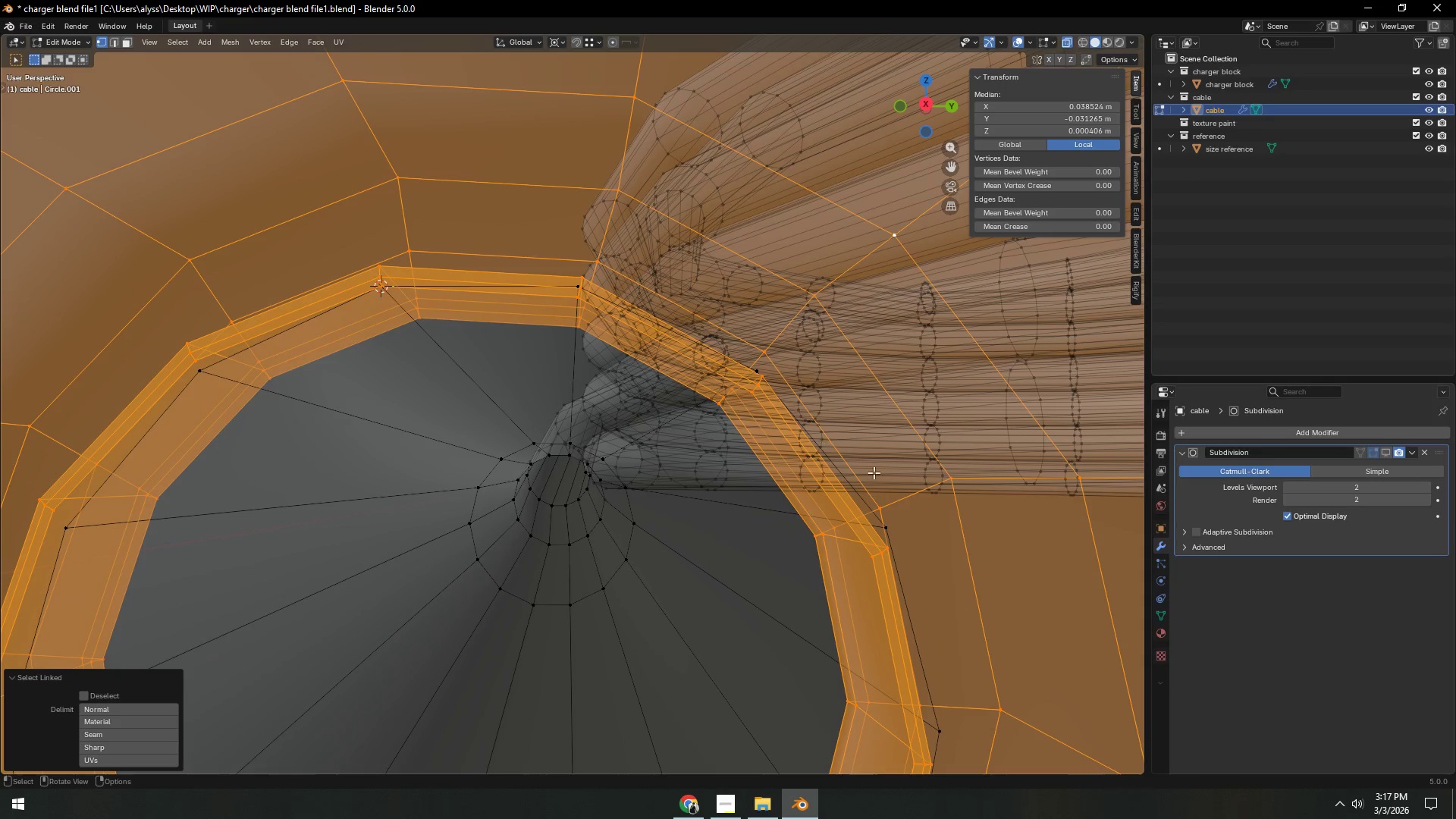 
type(rx)
 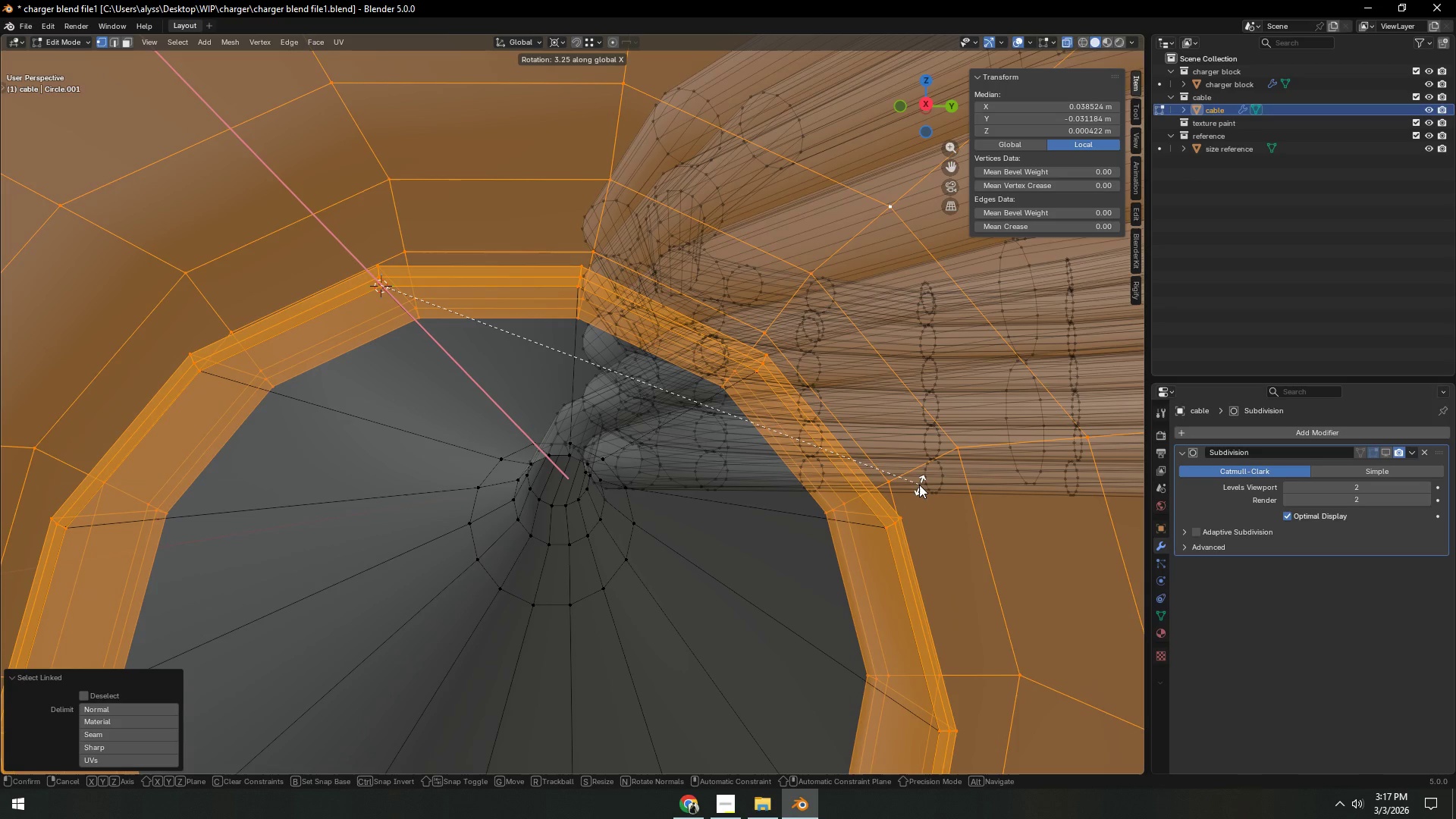 
left_click([919, 485])
 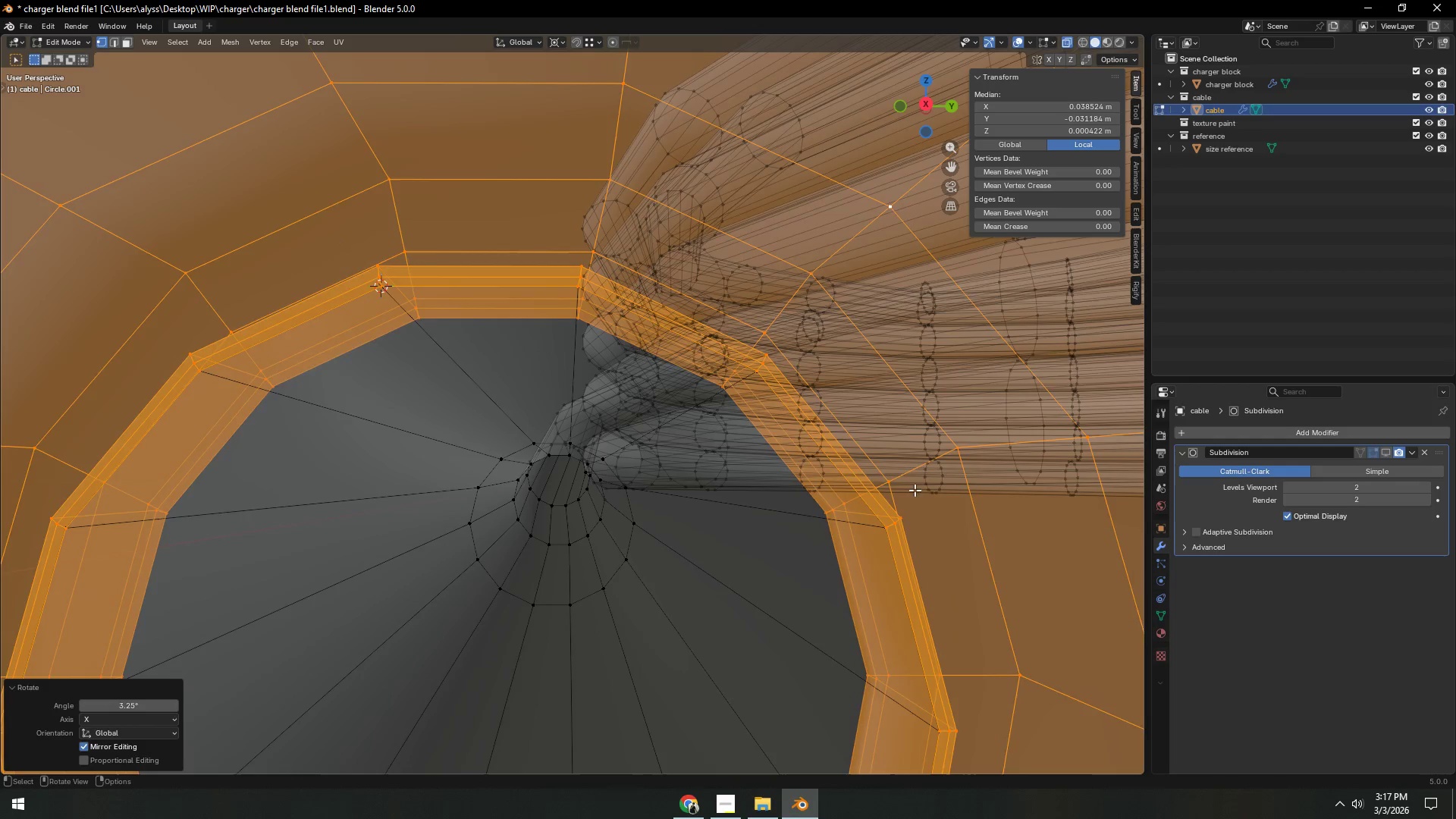 
scroll: coordinate [869, 504], scroll_direction: down, amount: 5.0
 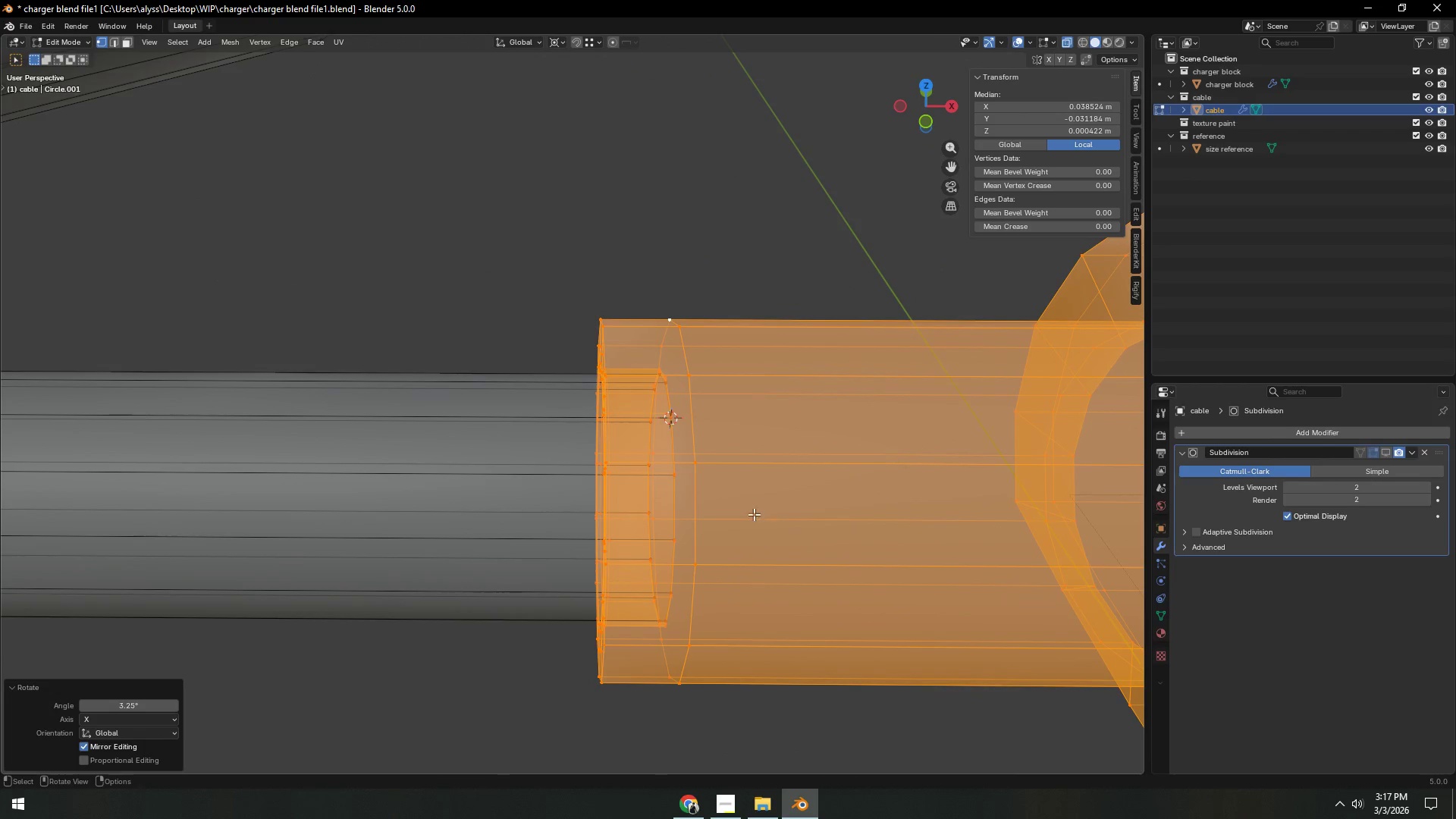 
left_click_drag(start_coordinate=[442, 246], to_coordinate=[767, 696])
 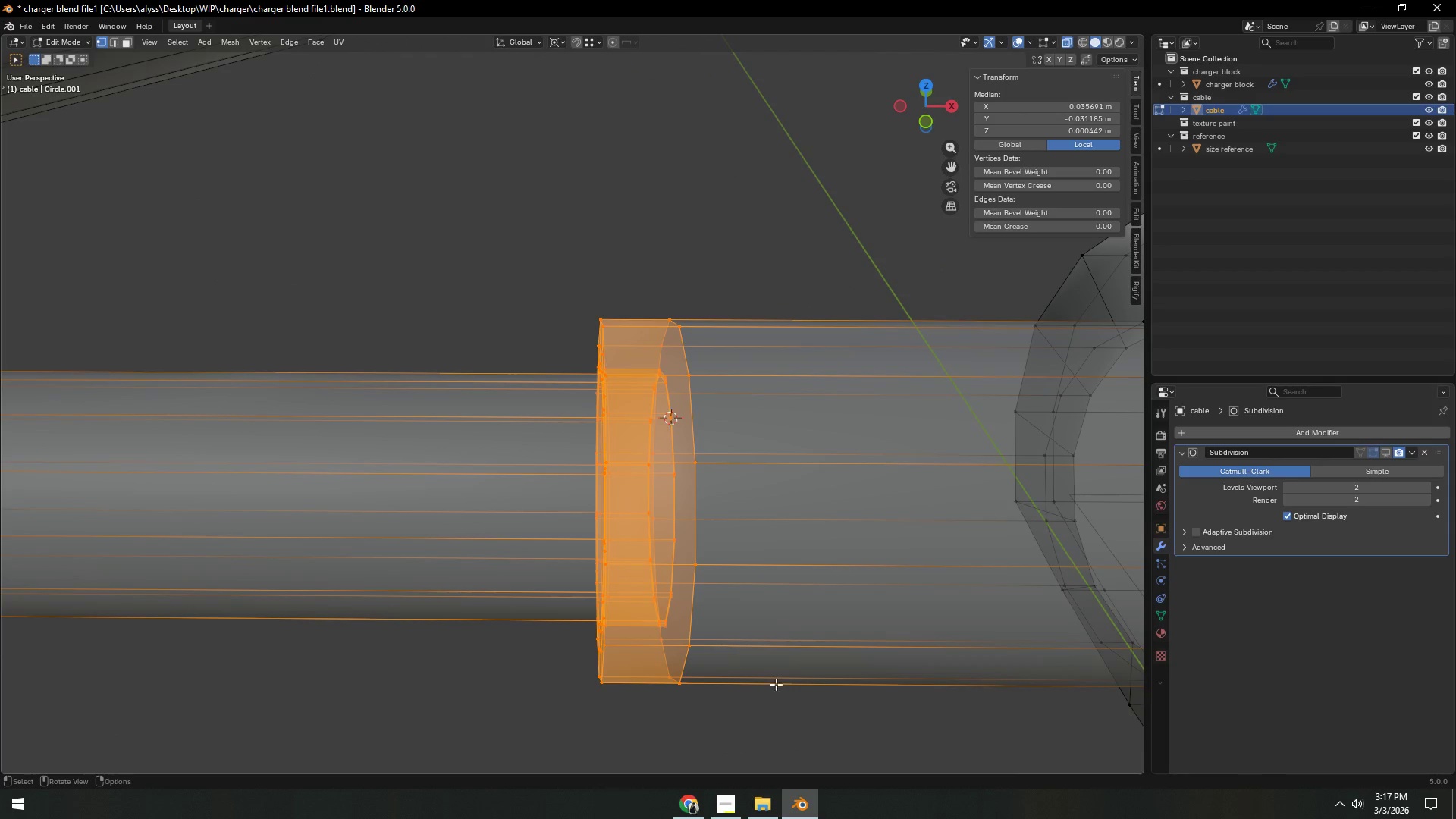 
key(M)
 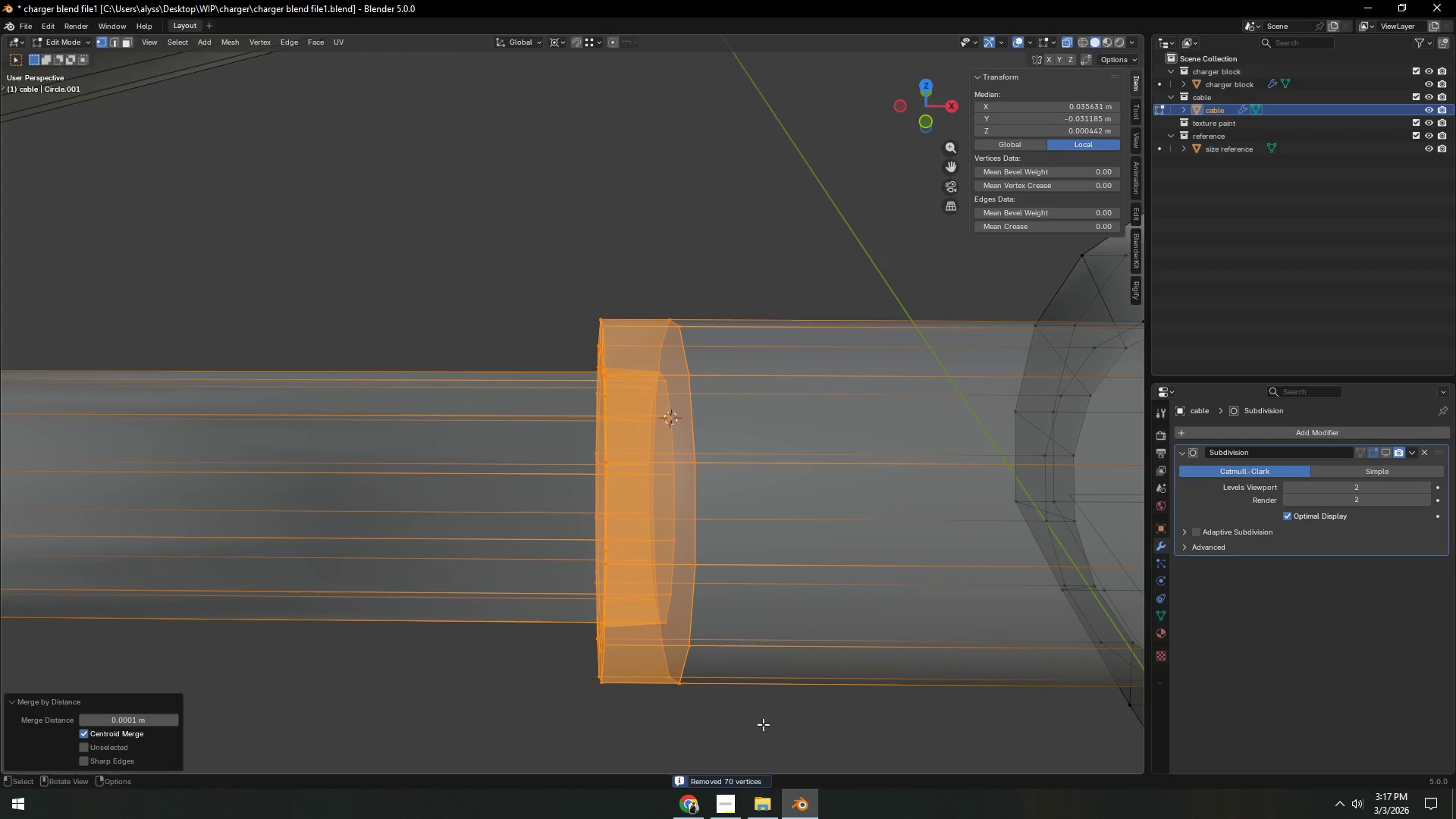 
left_click([127, 723])
 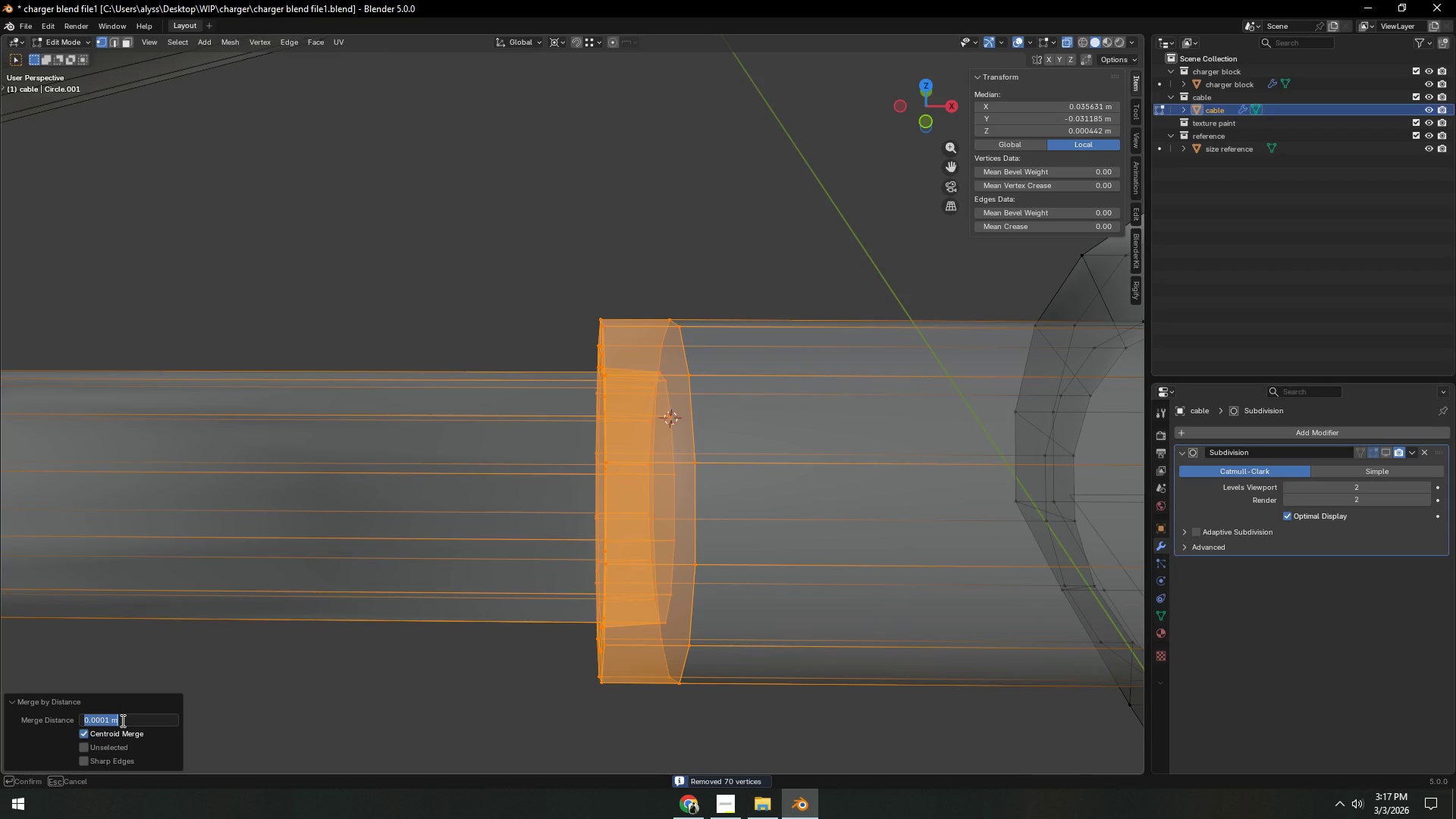 
key(NumpadDecimal)
 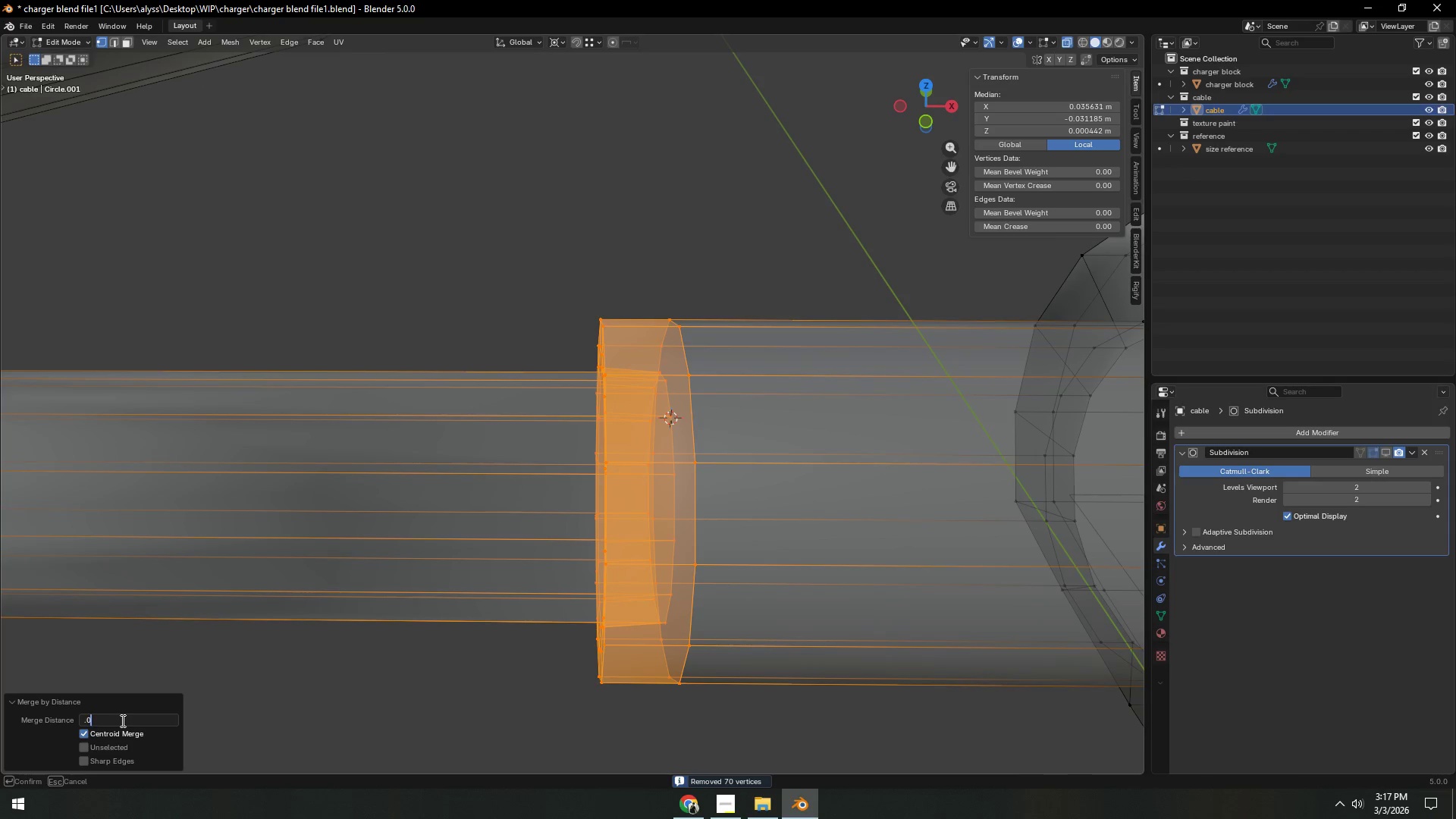 
key(Numpad0)
 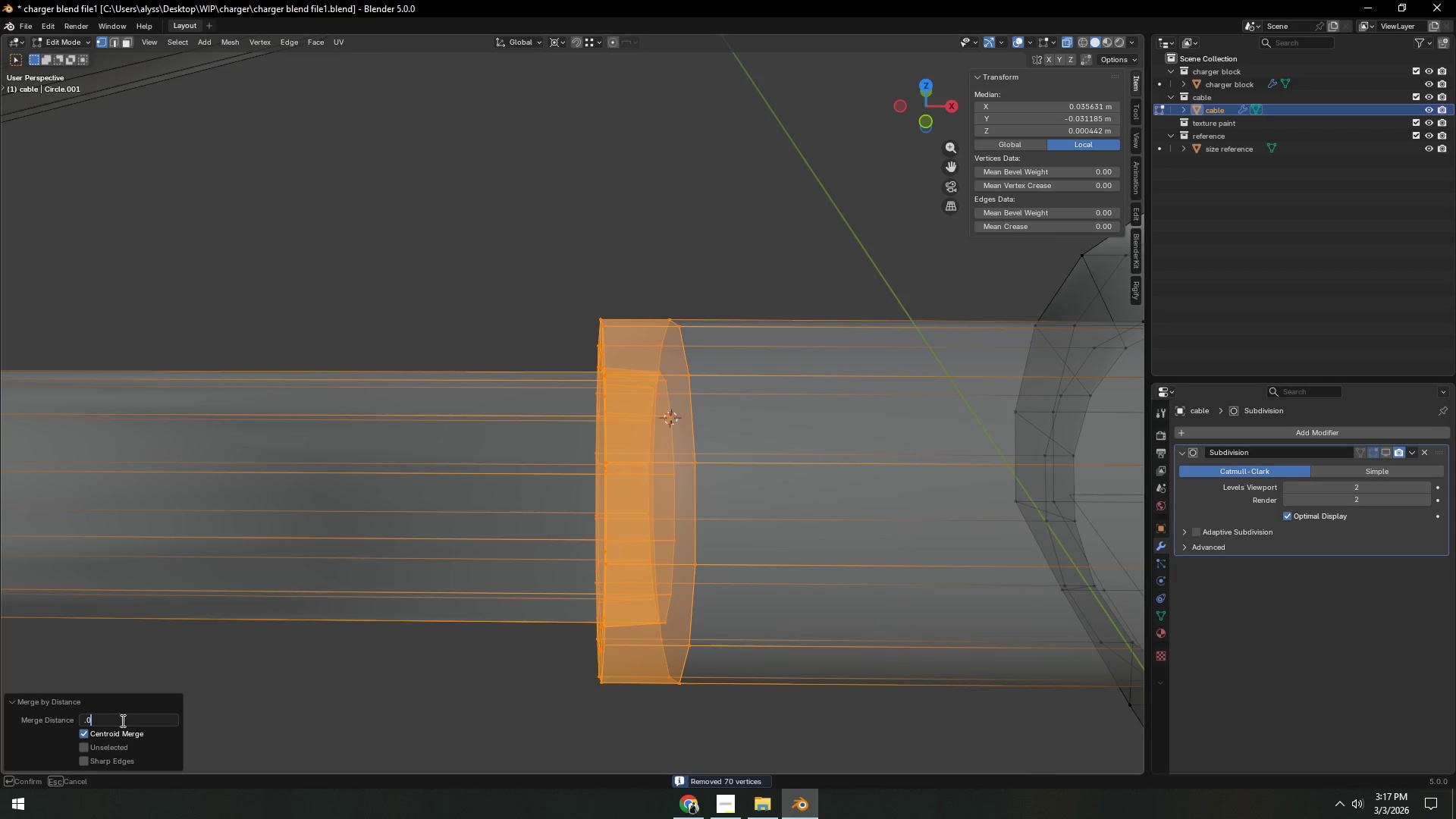 
key(Numpad0)
 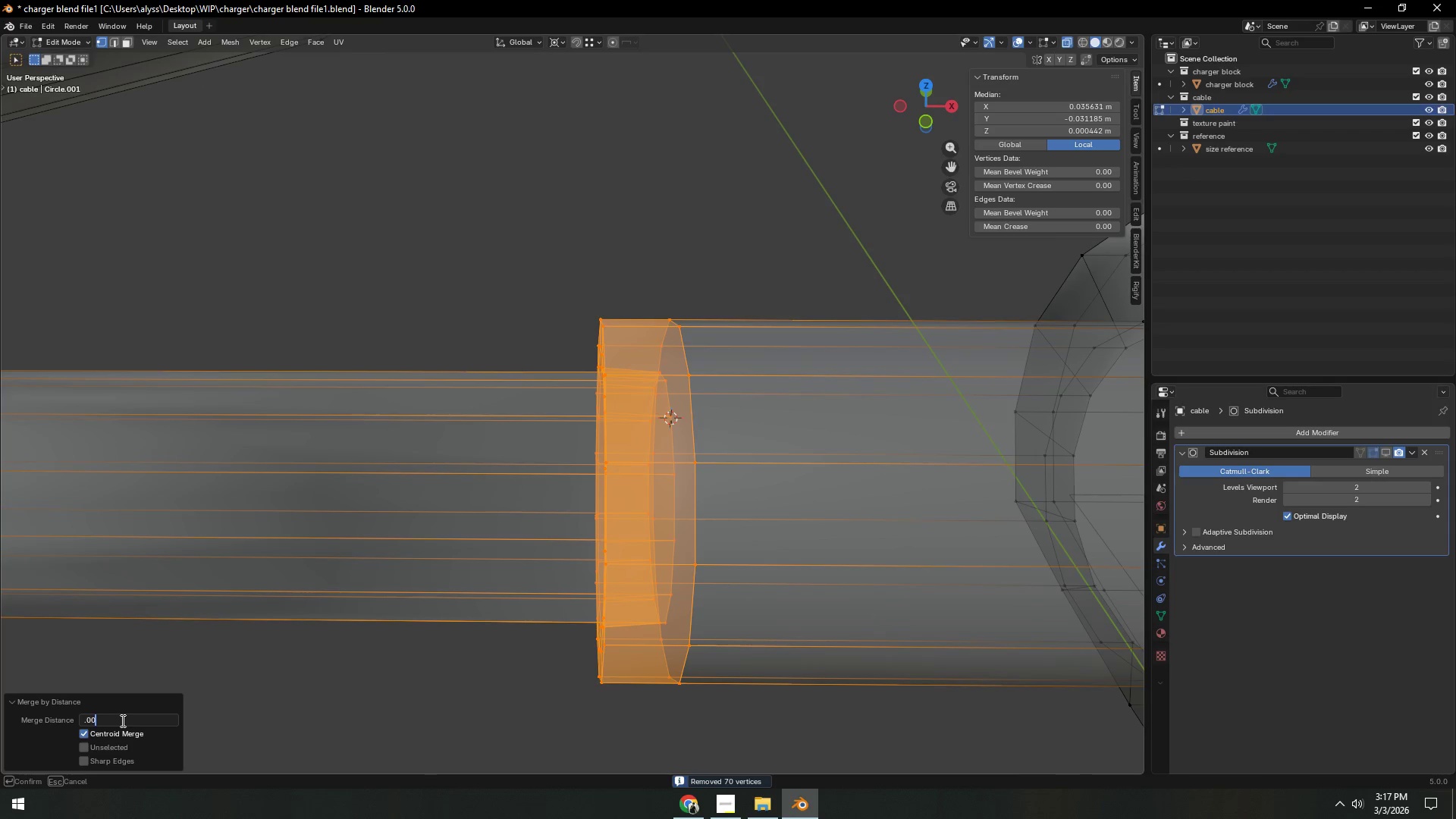 
key(Numpad0)
 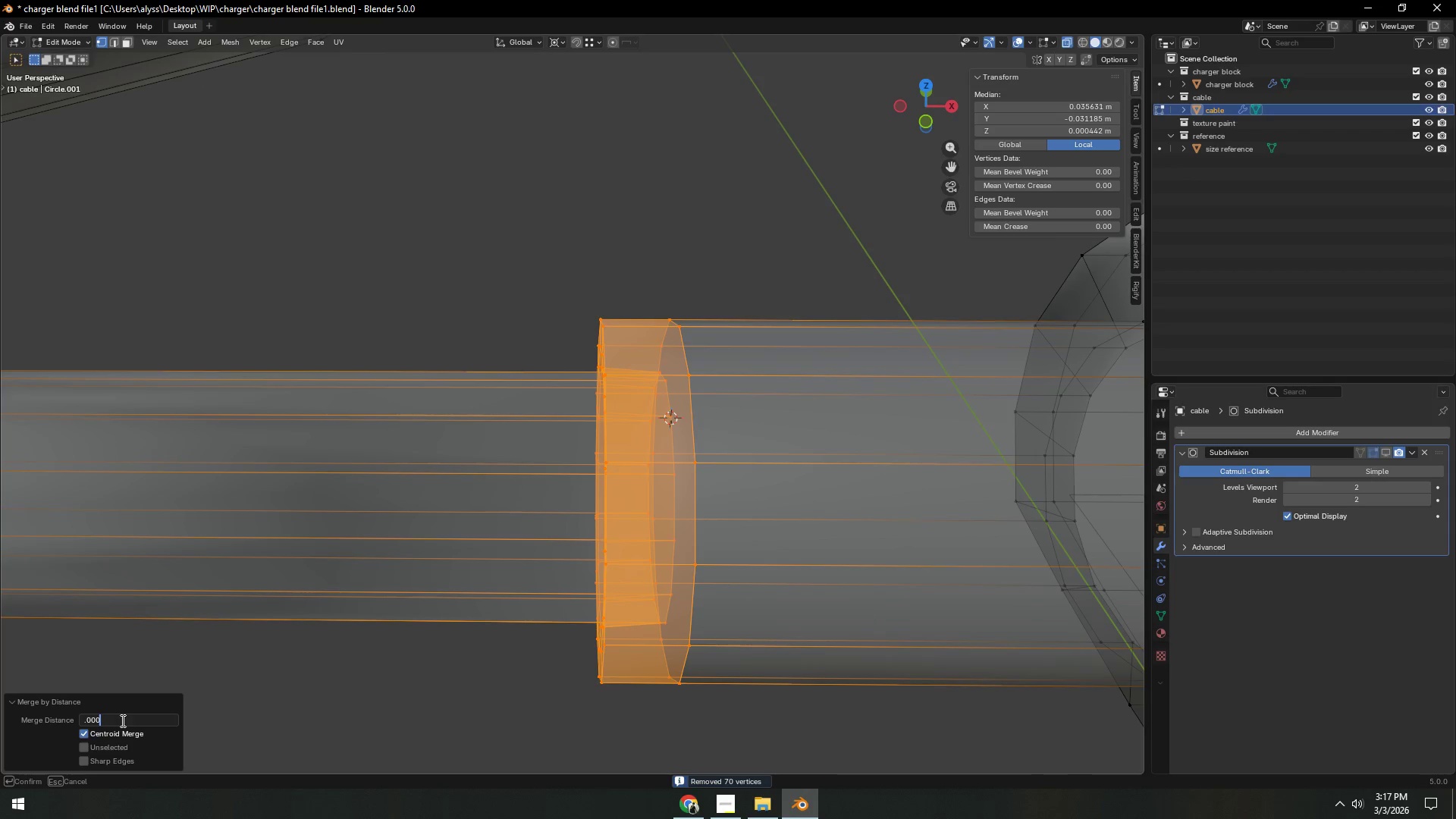 
key(Numpad0)
 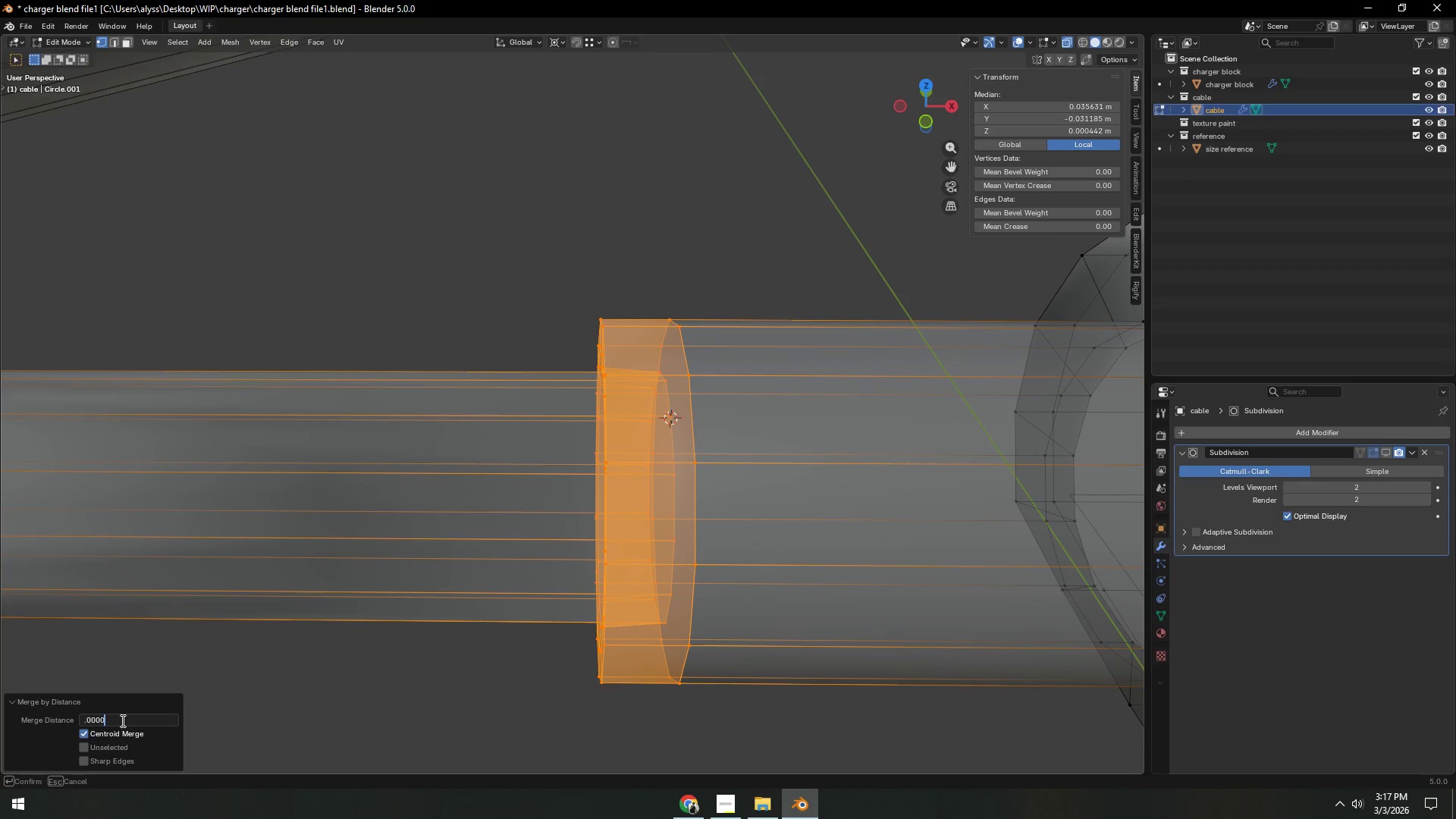 
key(Numpad1)
 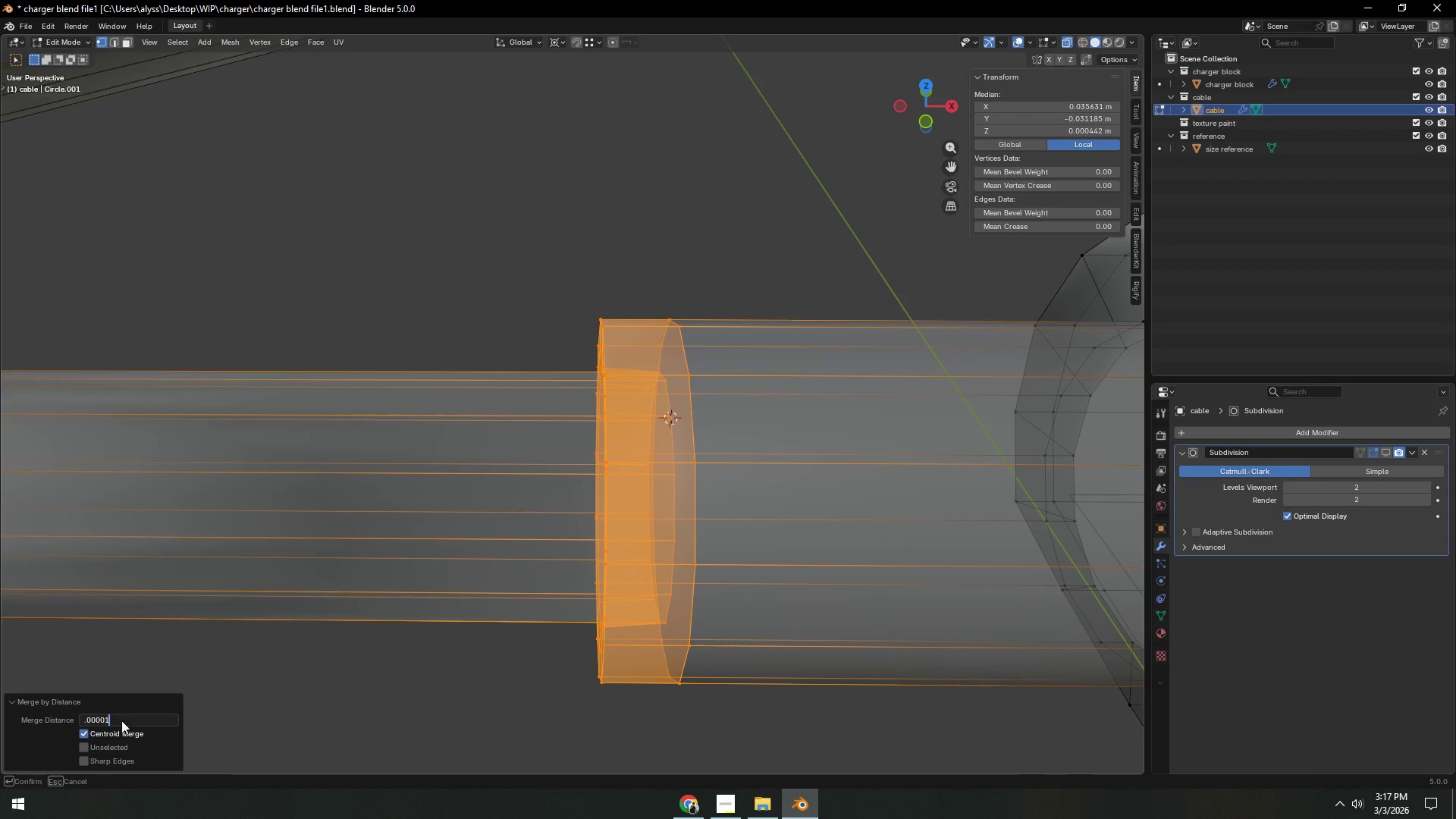 
key(NumpadEnter)
 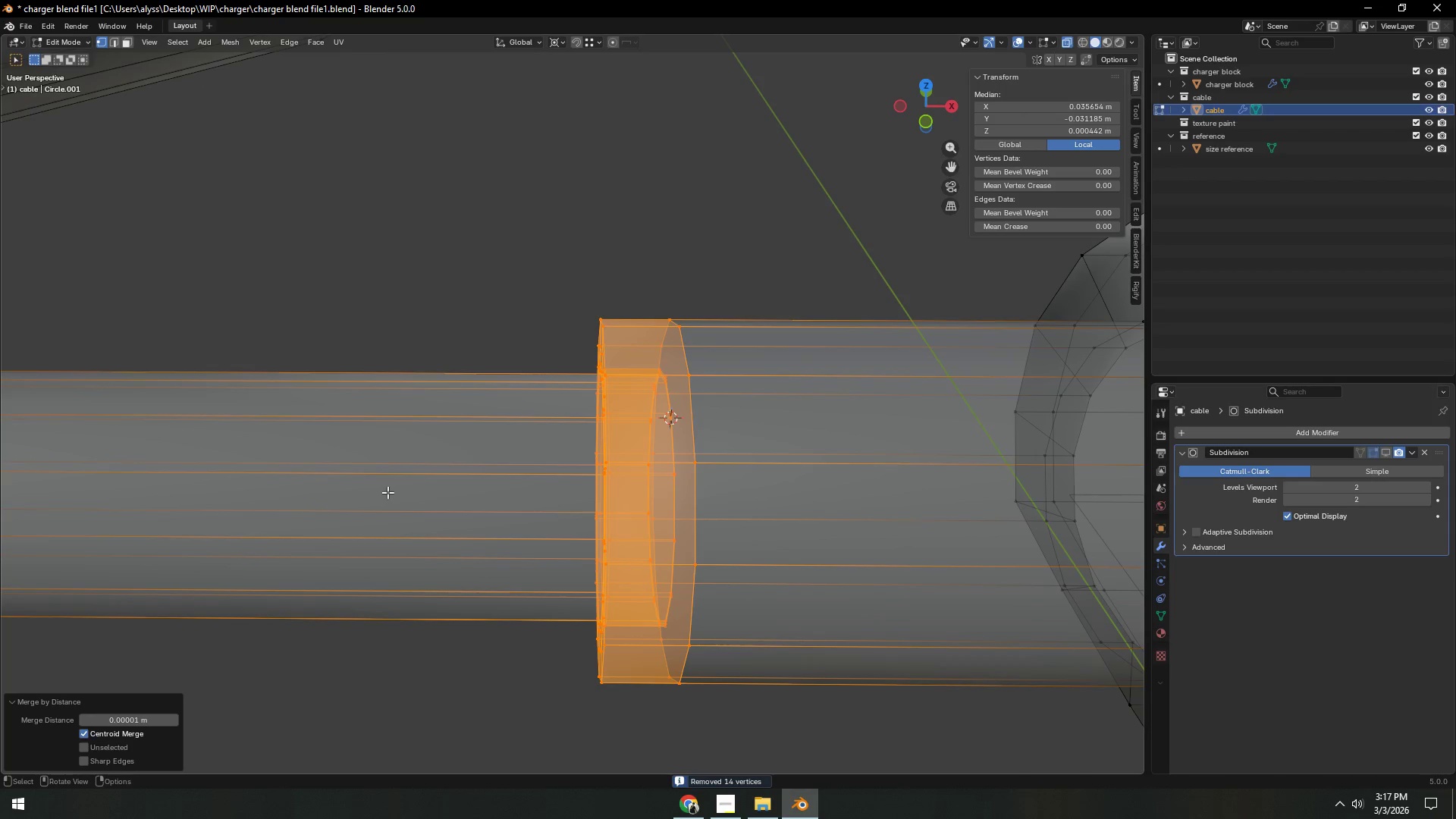 
left_click([404, 480])
 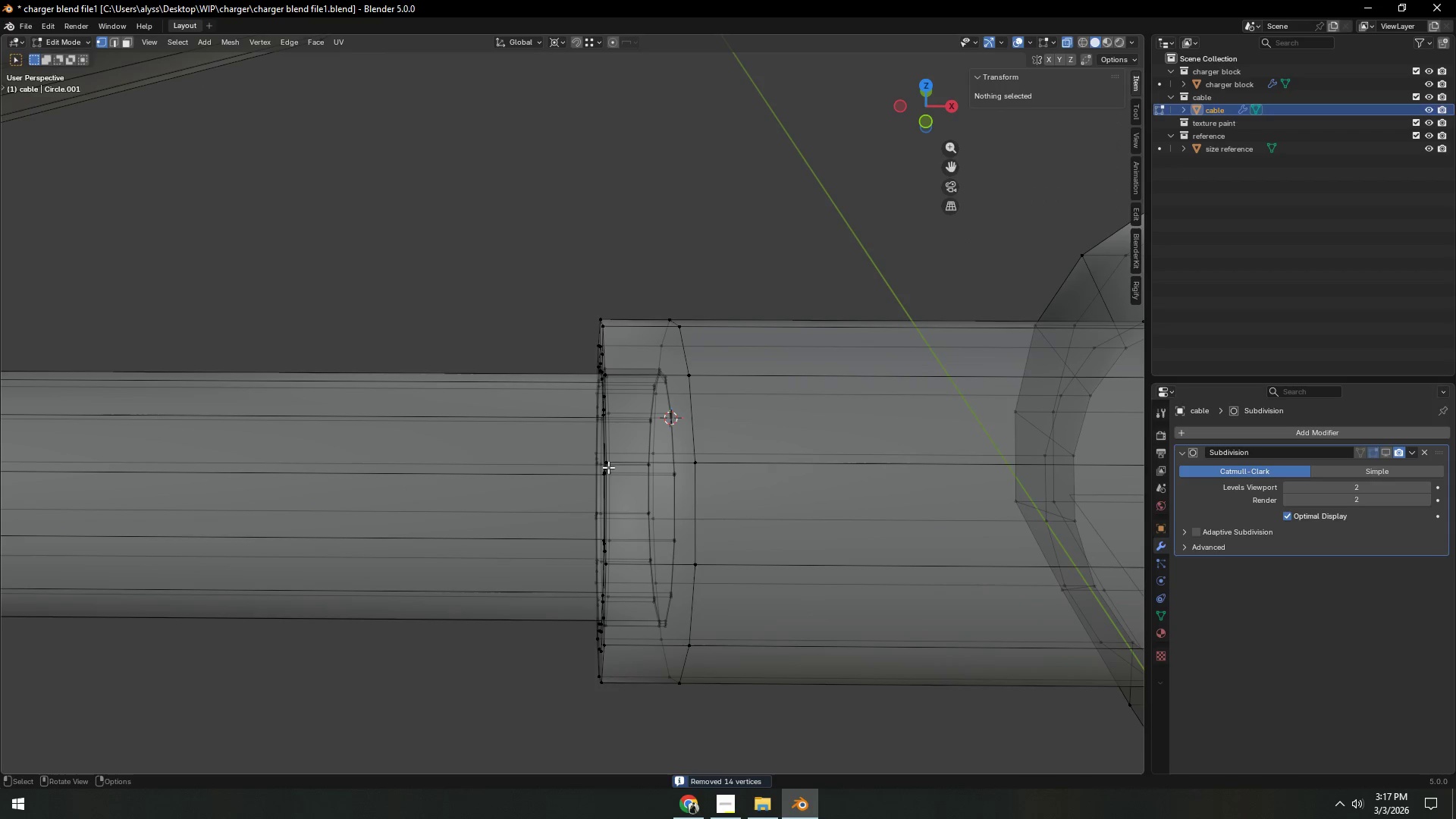 
hold_key(key=AltLeft, duration=0.83)
left_click([694, 443])
 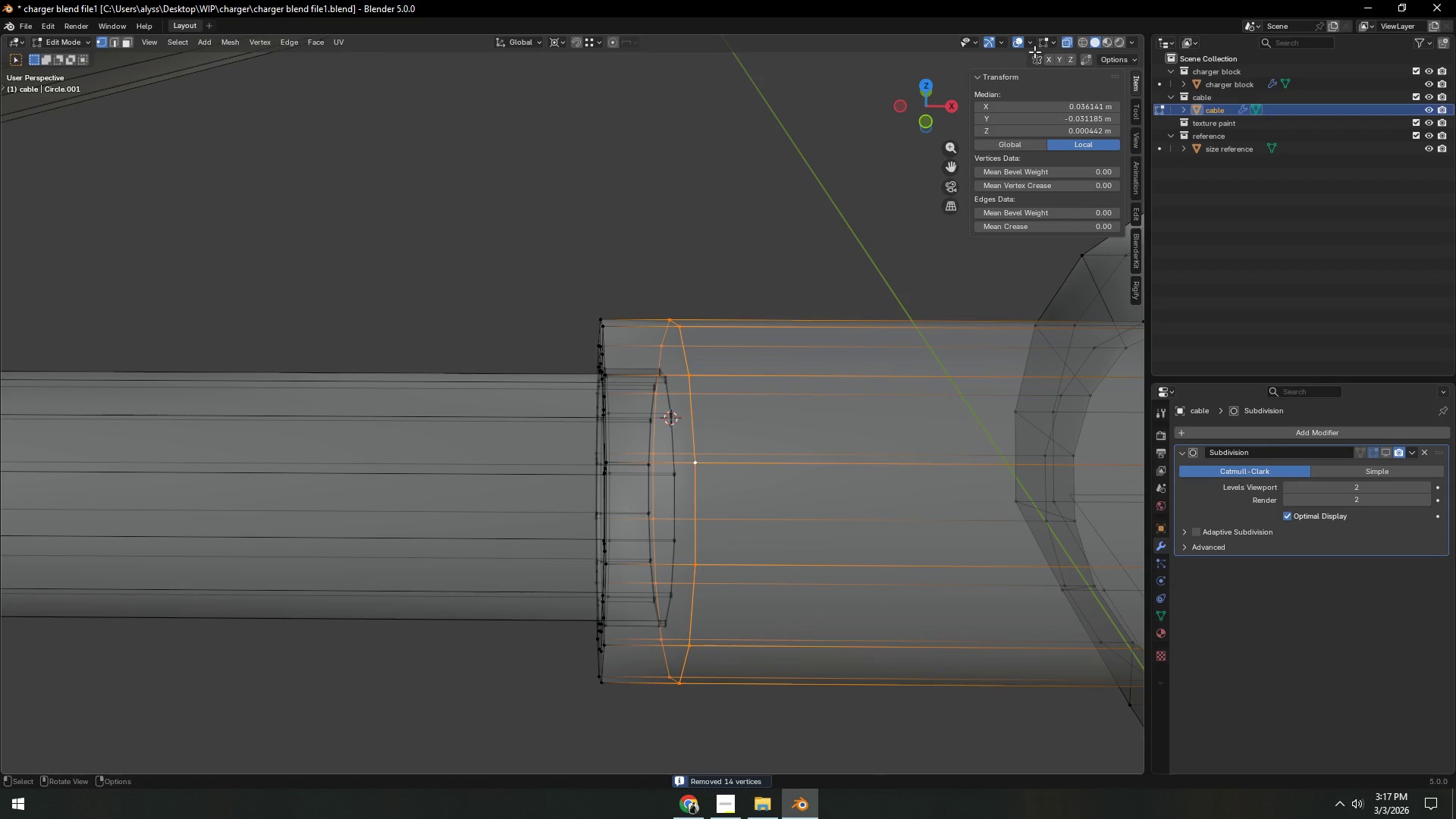 
left_click([997, 42])
 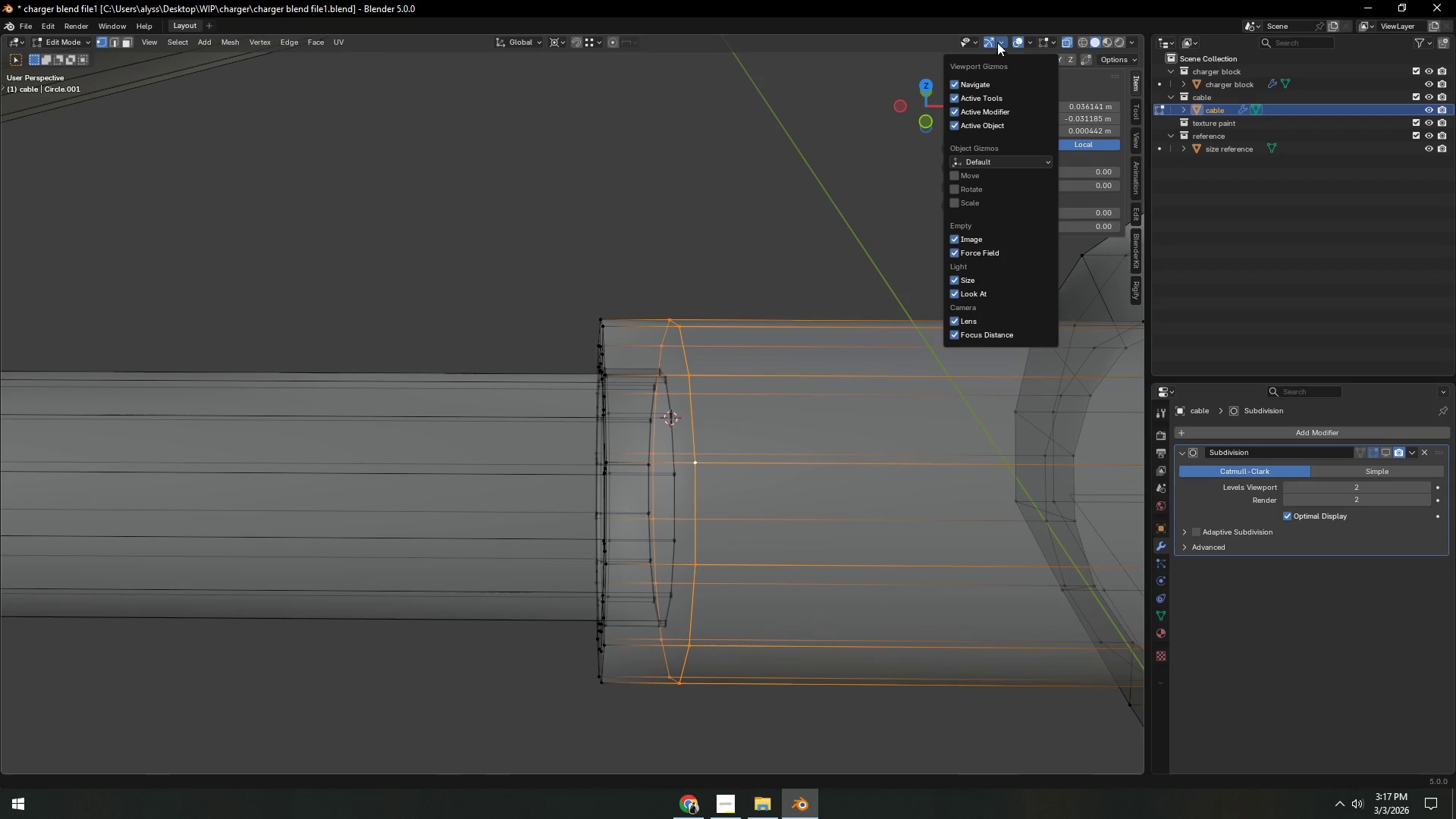 
mouse_move([1024, 60])
 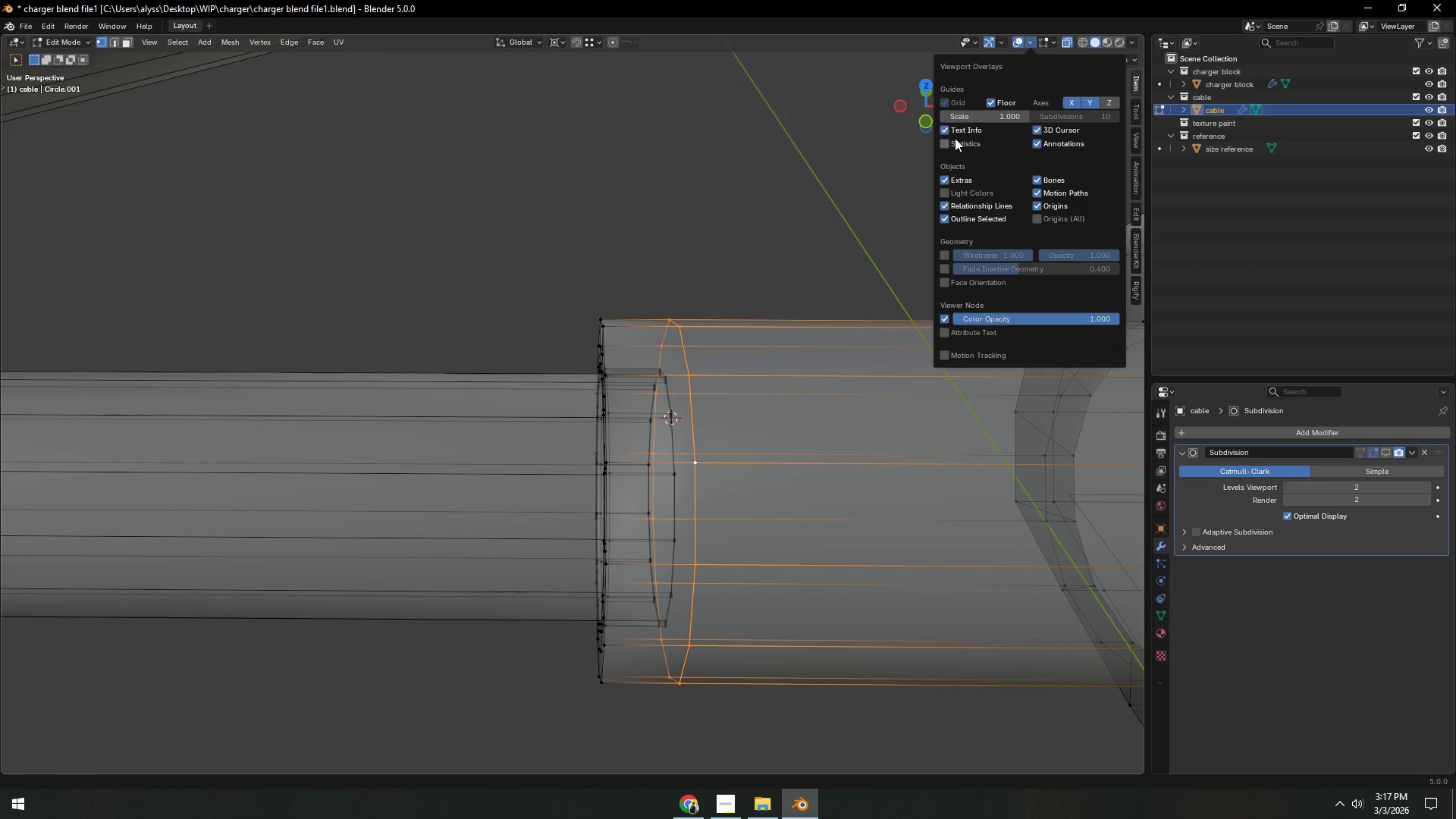 
left_click([953, 141])
 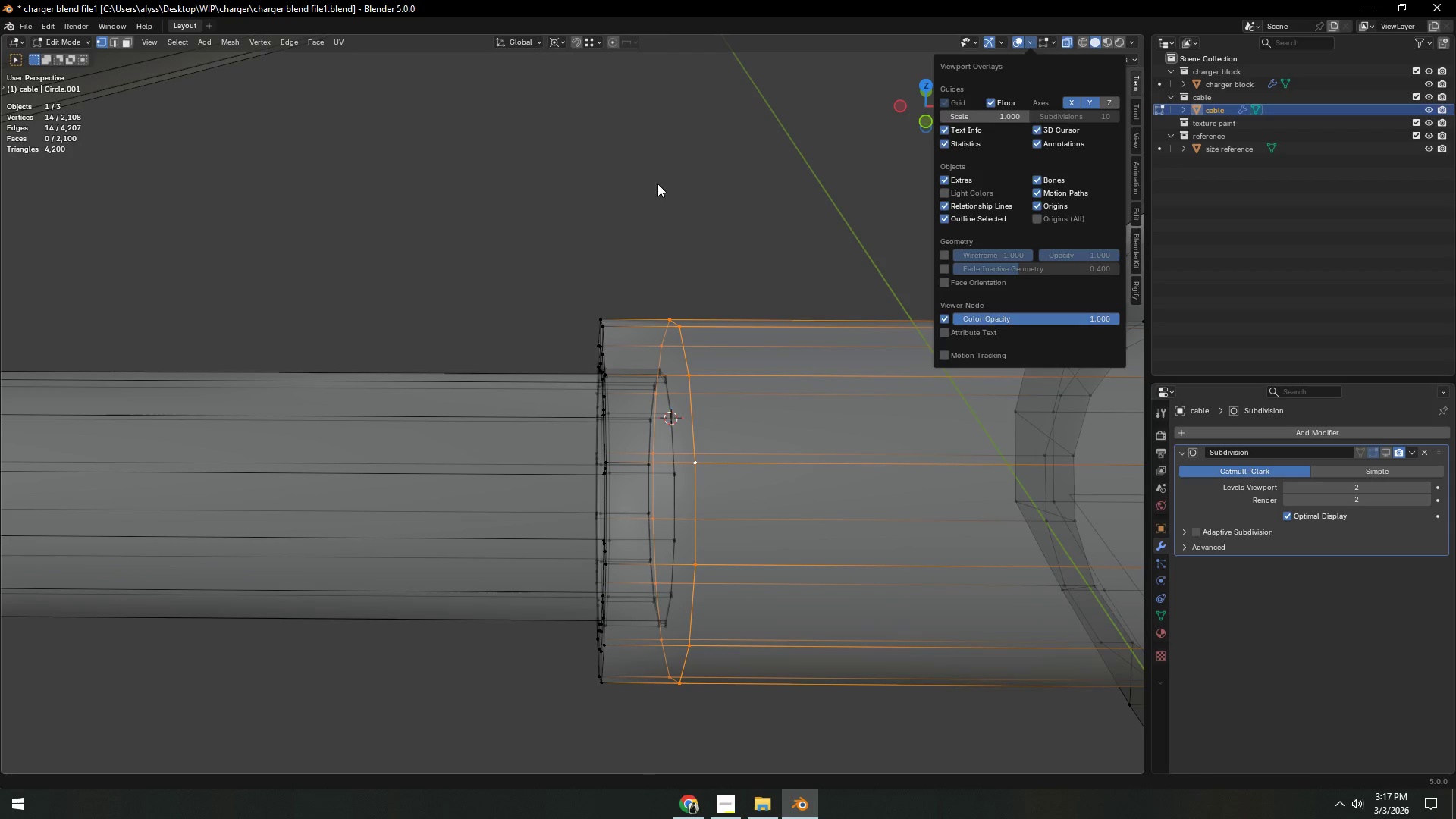 
left_click([652, 184])
 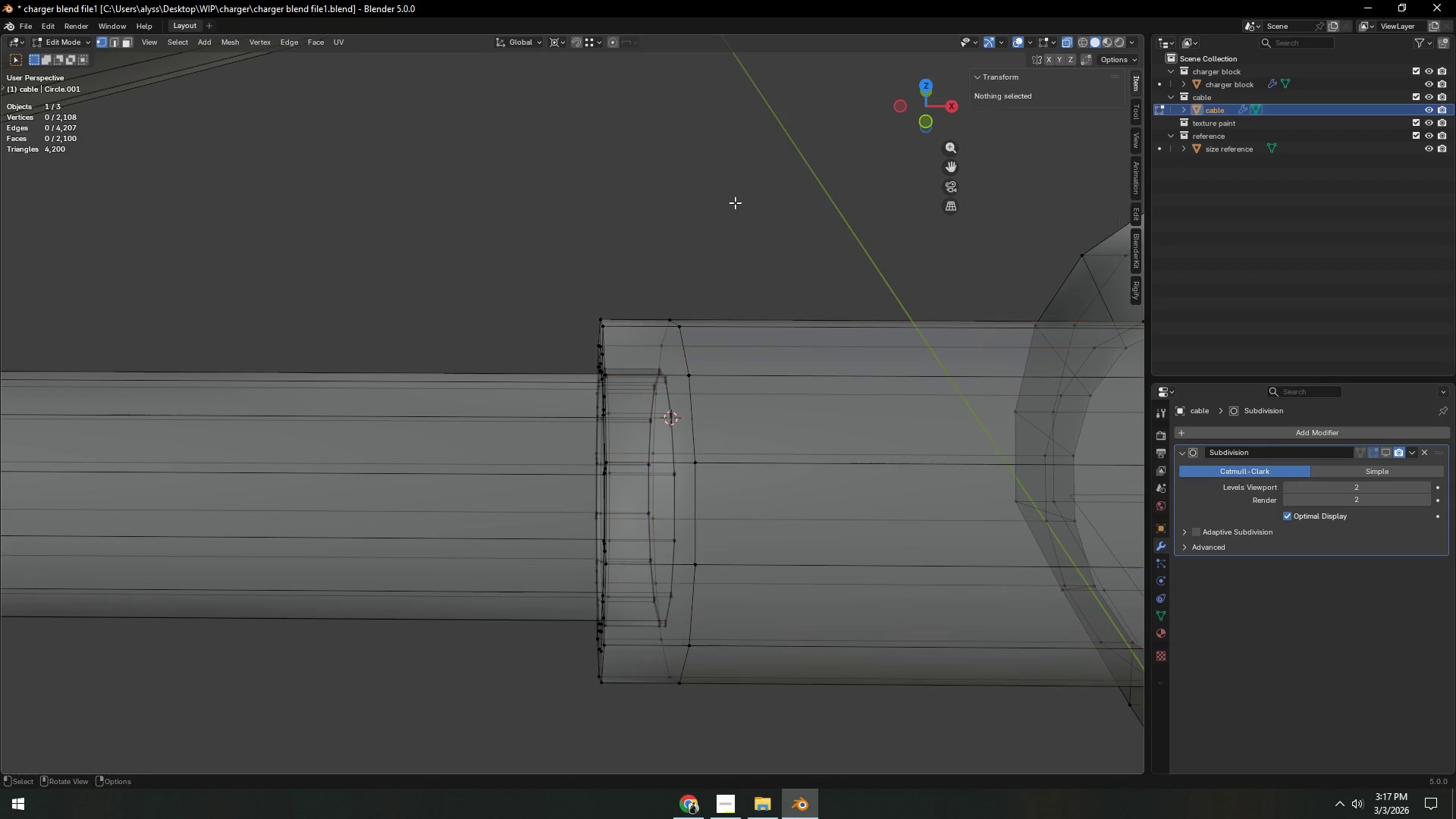 
key(Control+ControlLeft)
 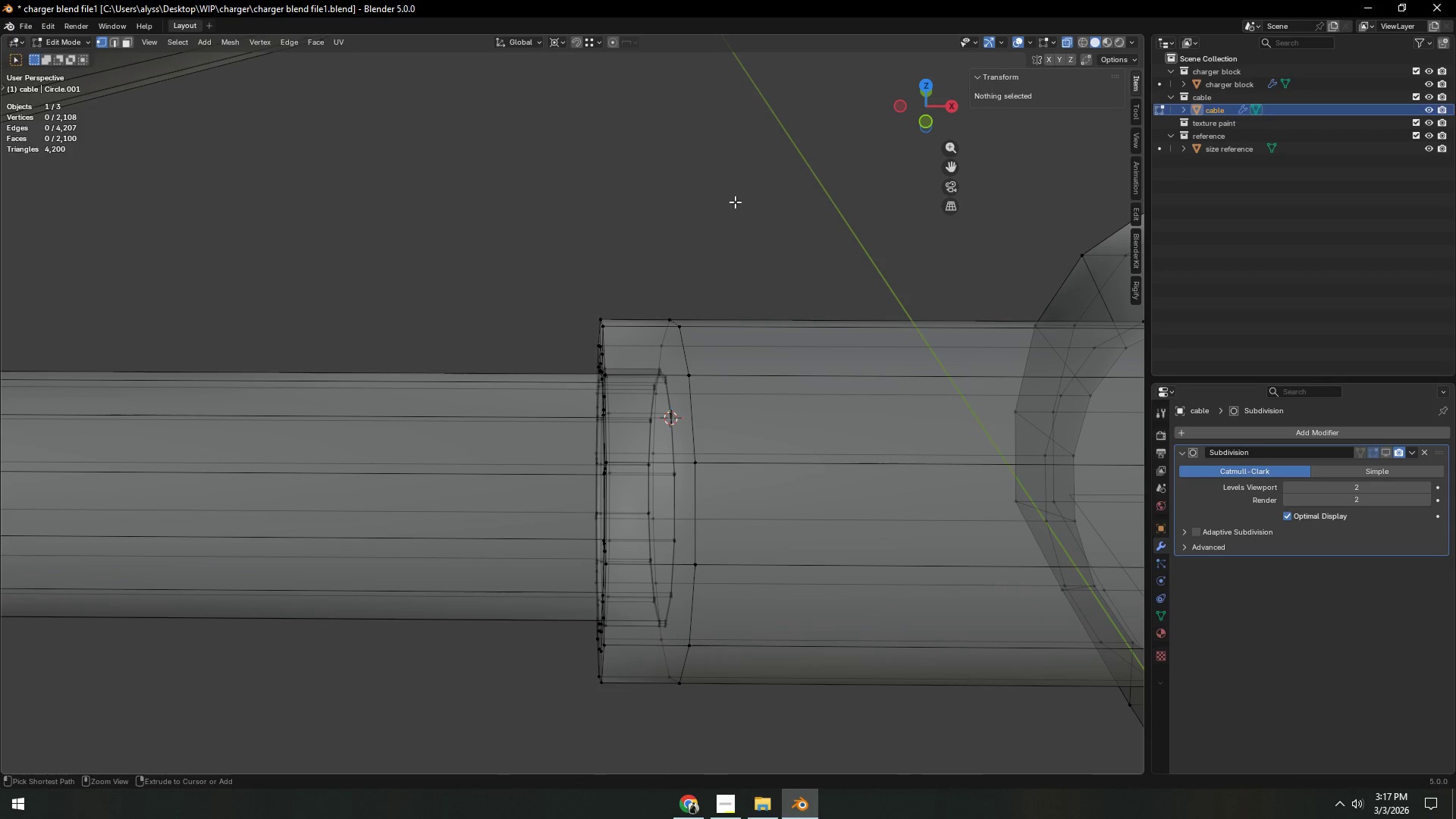 
key(Control+S)
 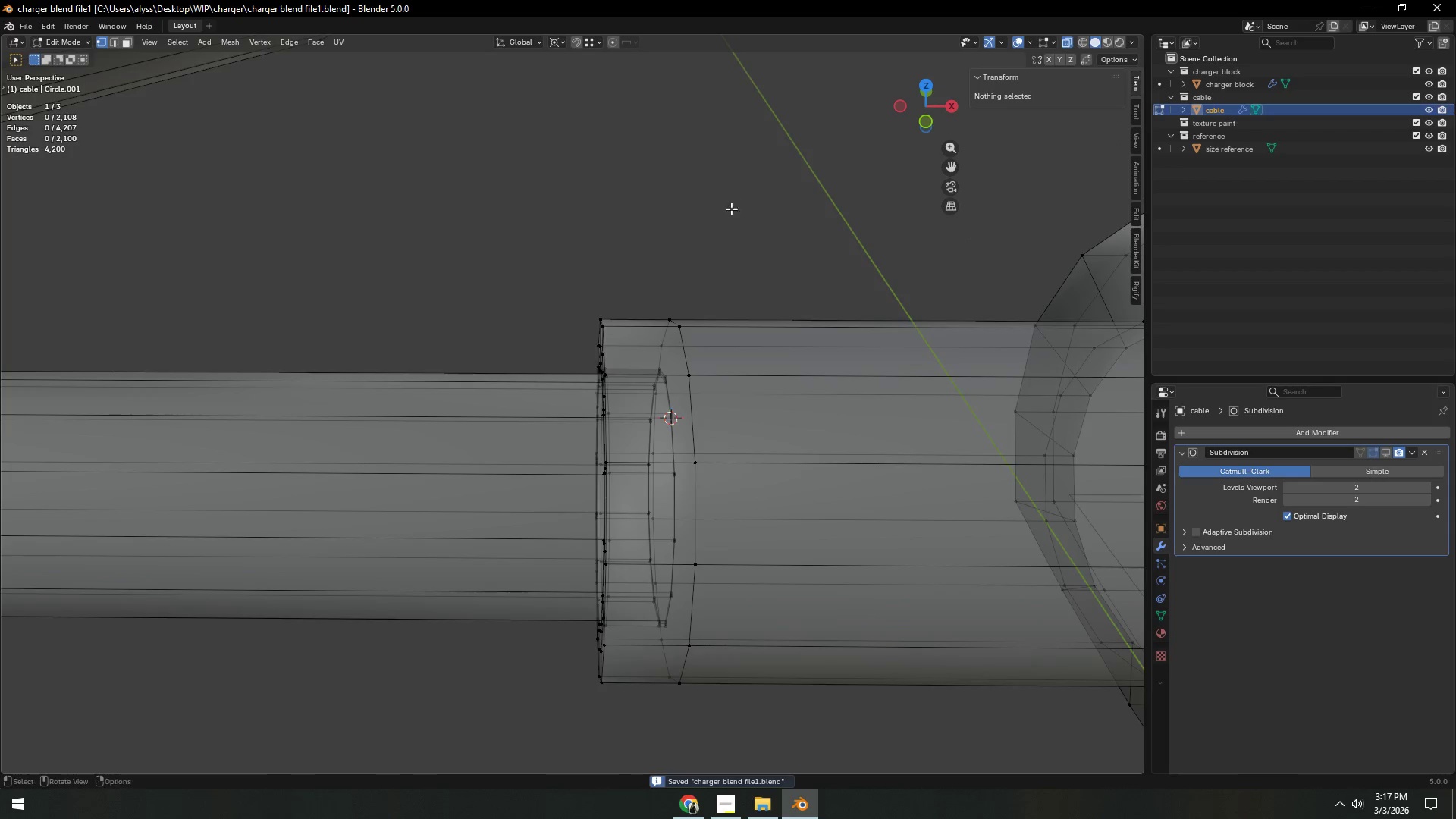 
scroll: coordinate [730, 214], scroll_direction: down, amount: 3.0
 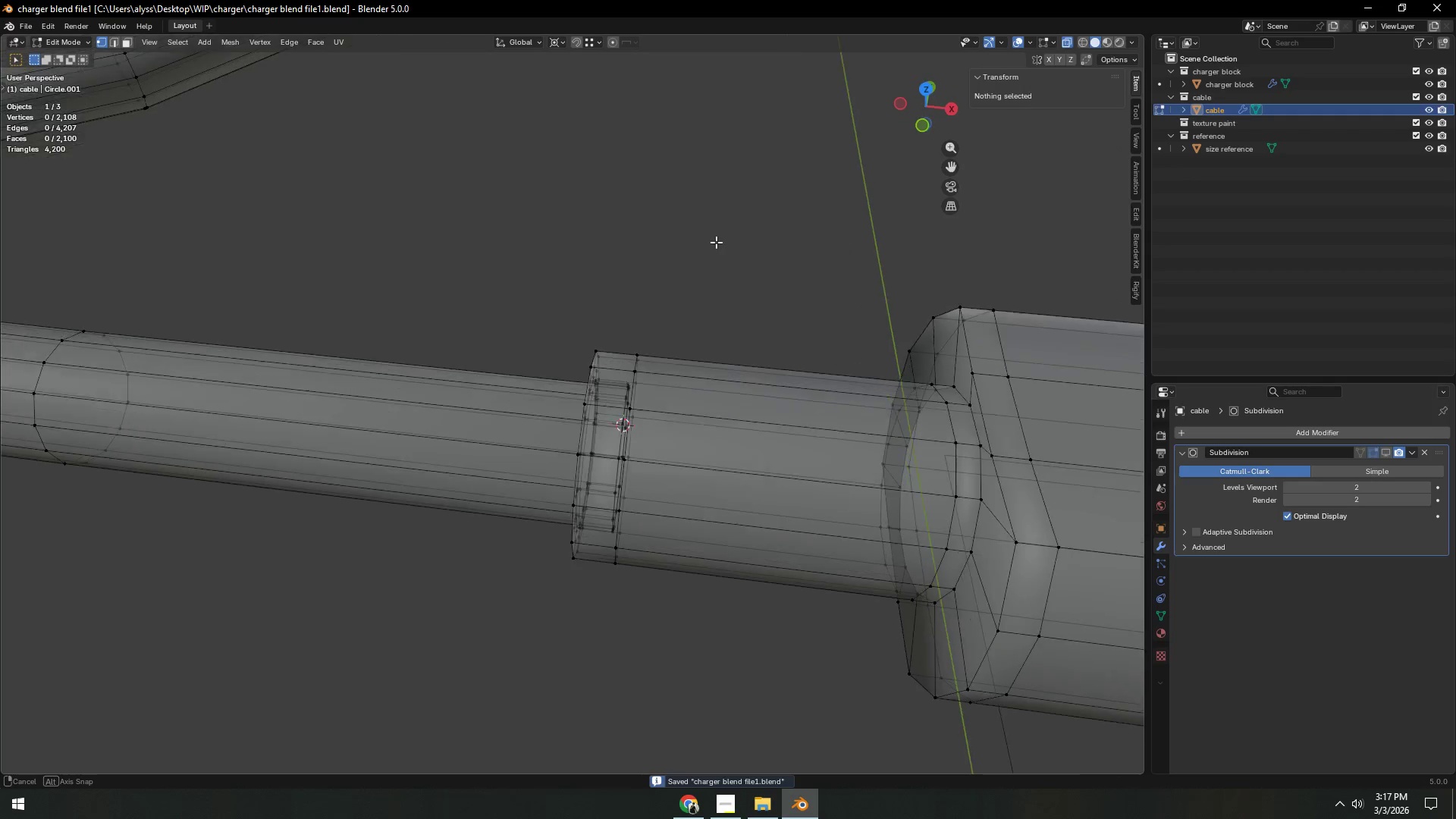 
key(Tab)
 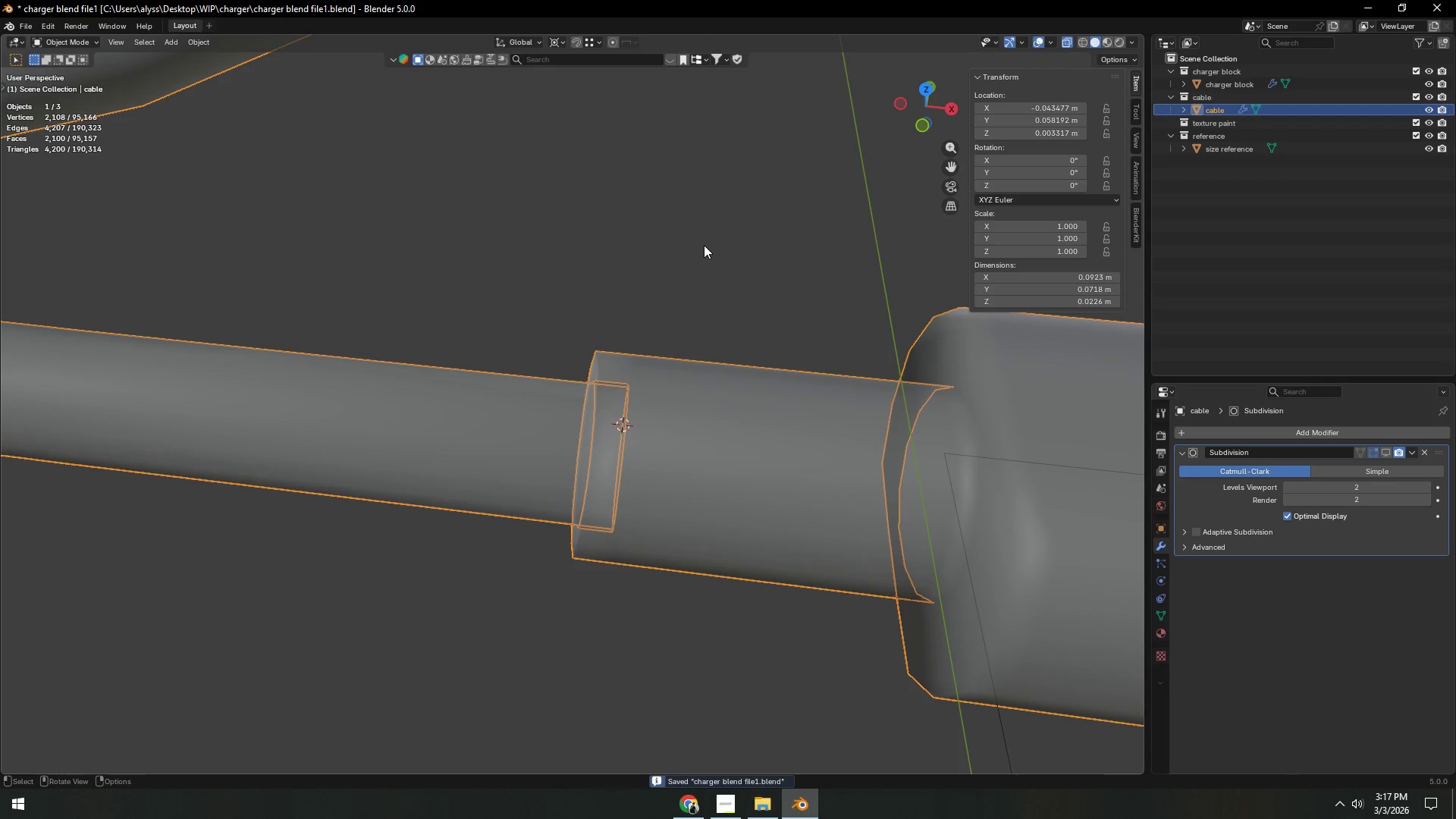 
scroll: coordinate [704, 245], scroll_direction: down, amount: 5.0
 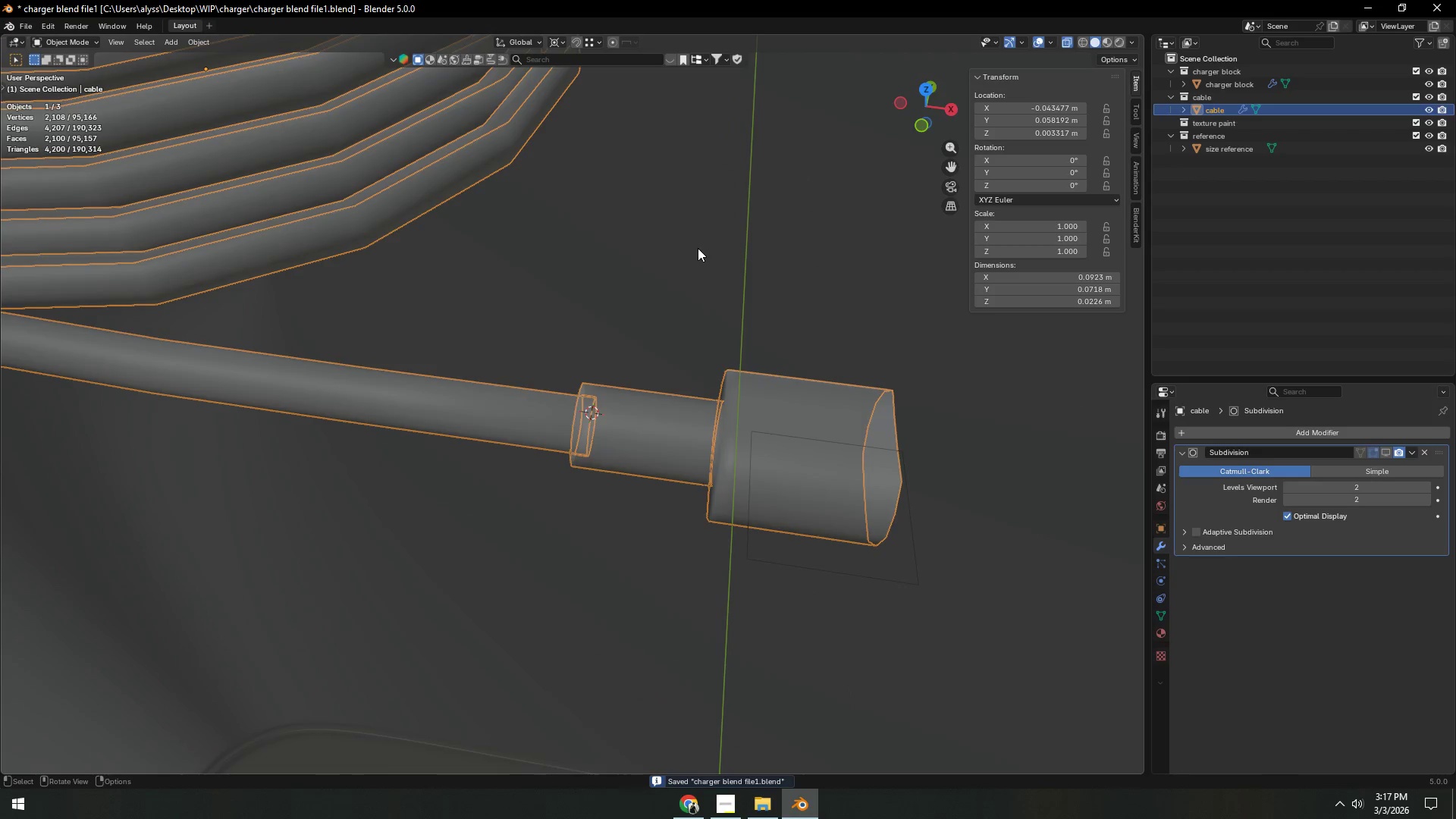 
key(Alt+AltLeft)
 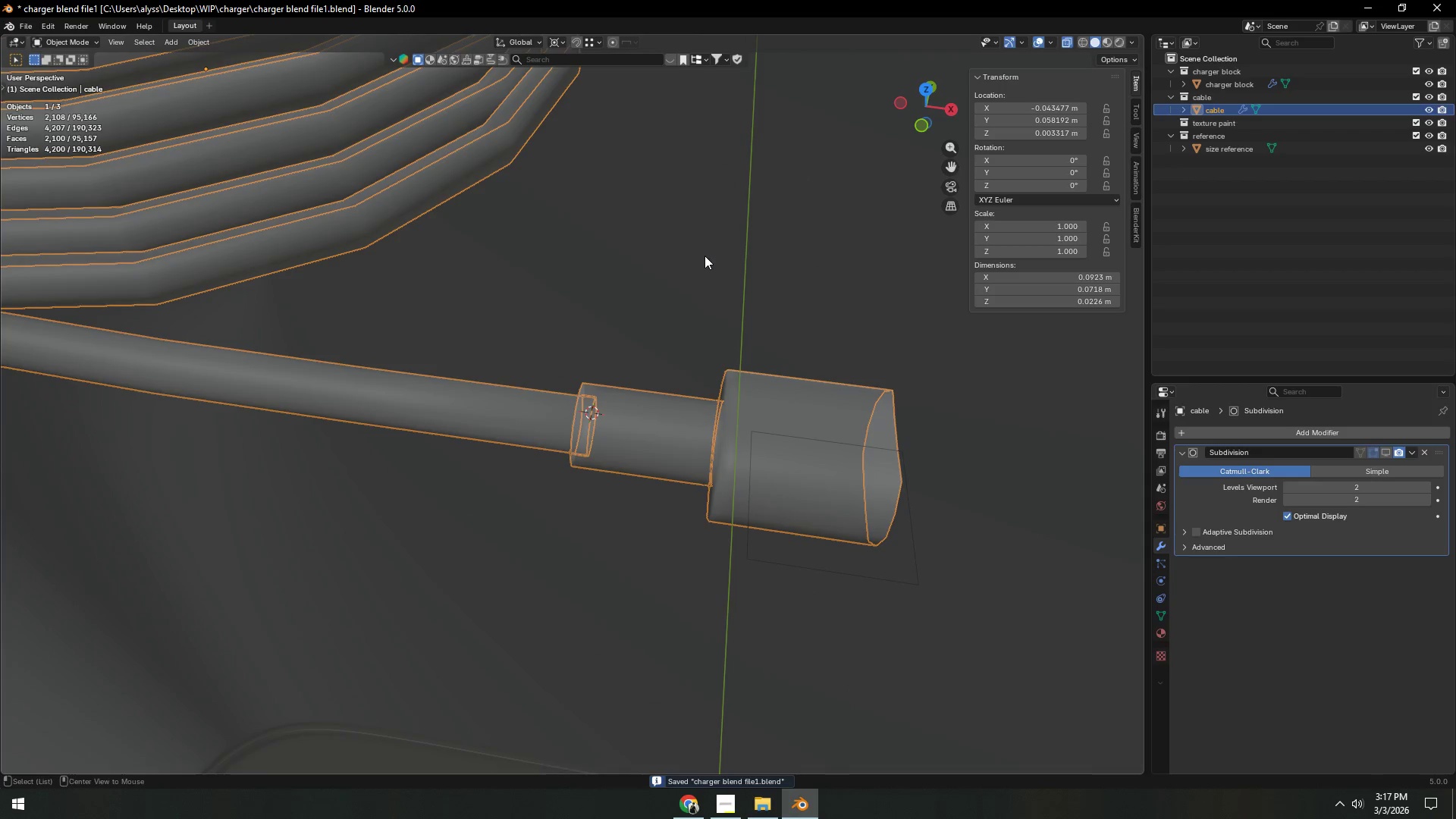 
key(Alt+Z)
 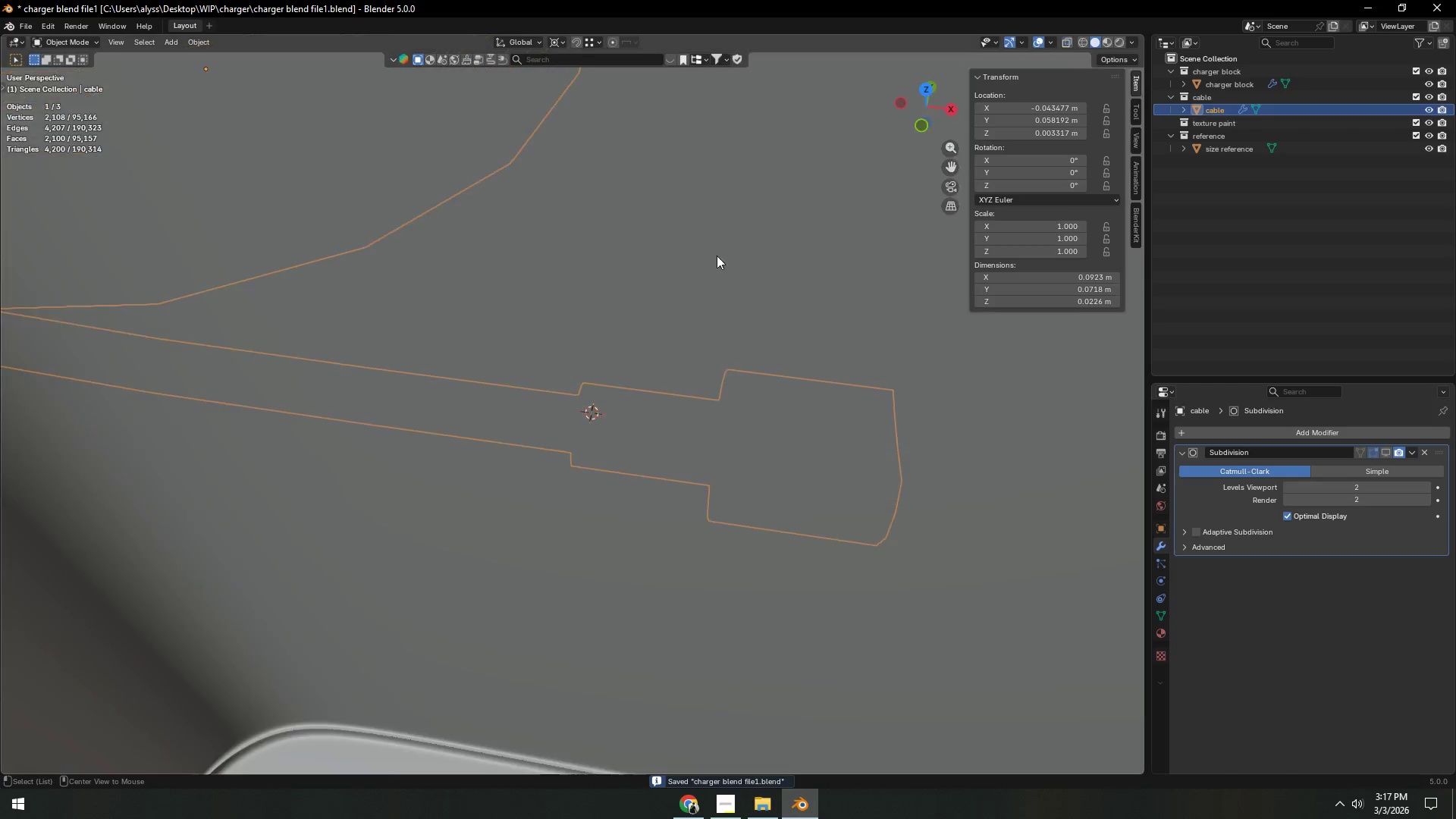 
left_click([759, 253])
 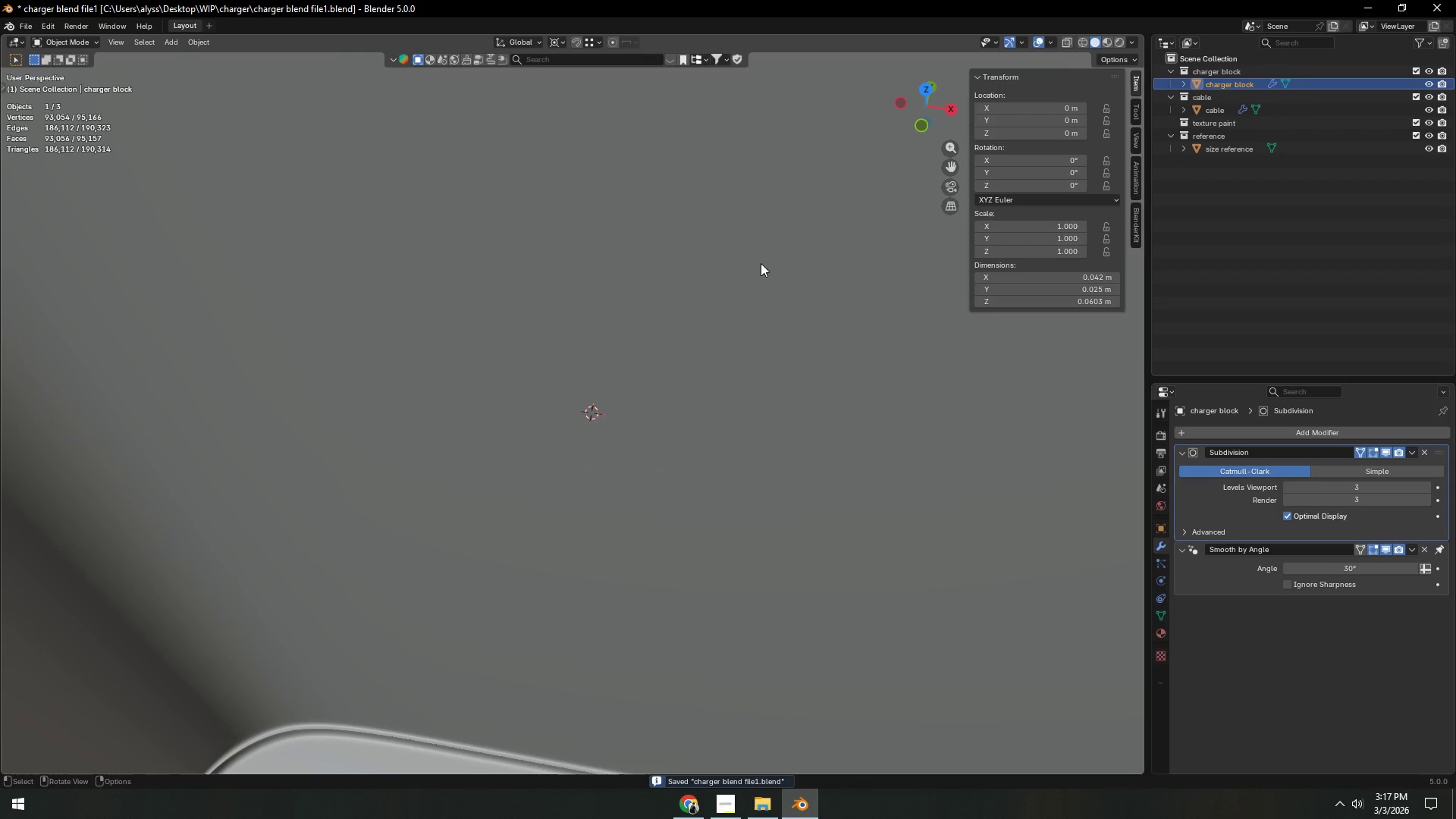 
key(Control+S)
 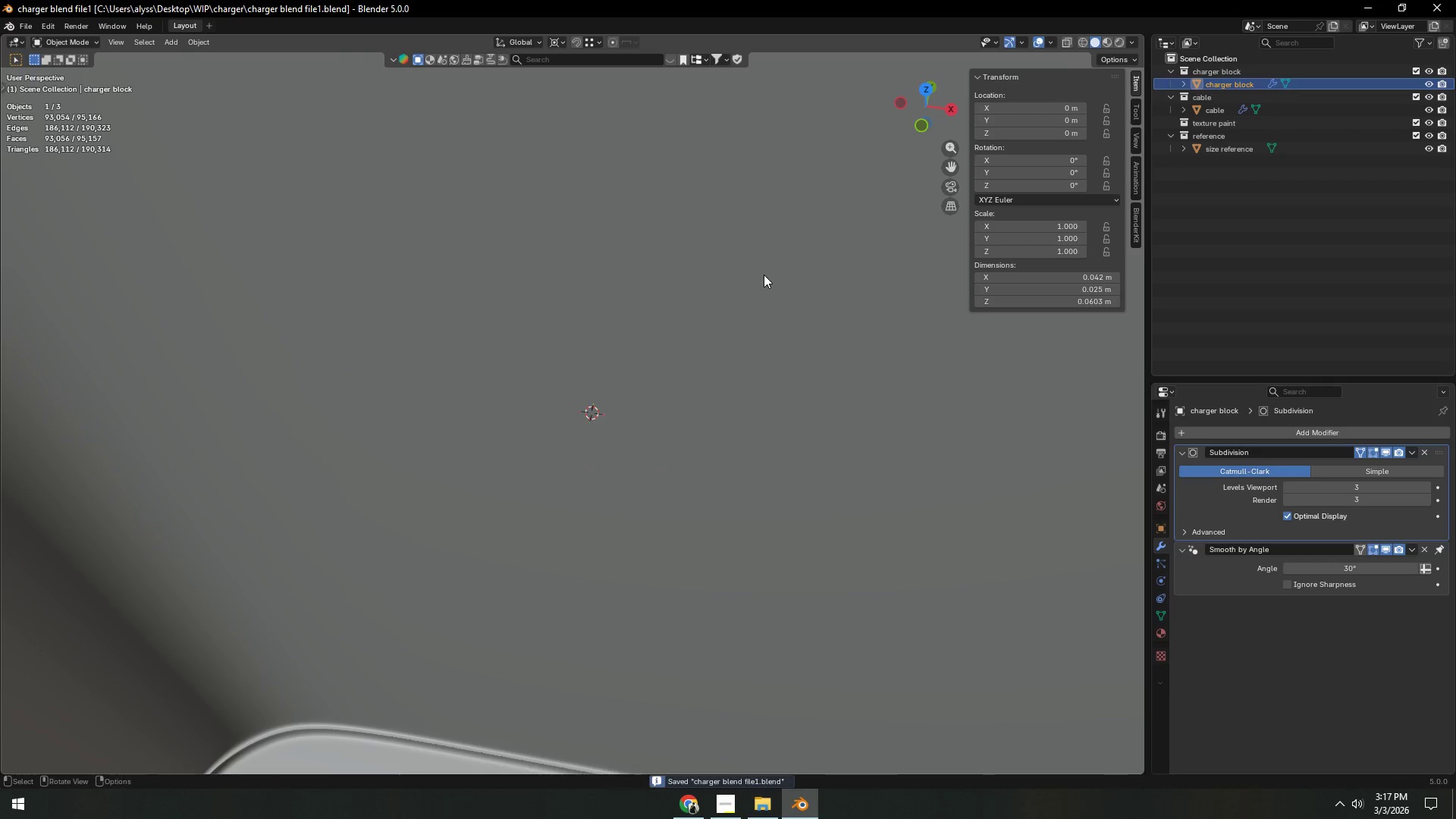 
scroll: coordinate [588, 325], scroll_direction: down, amount: 6.0
 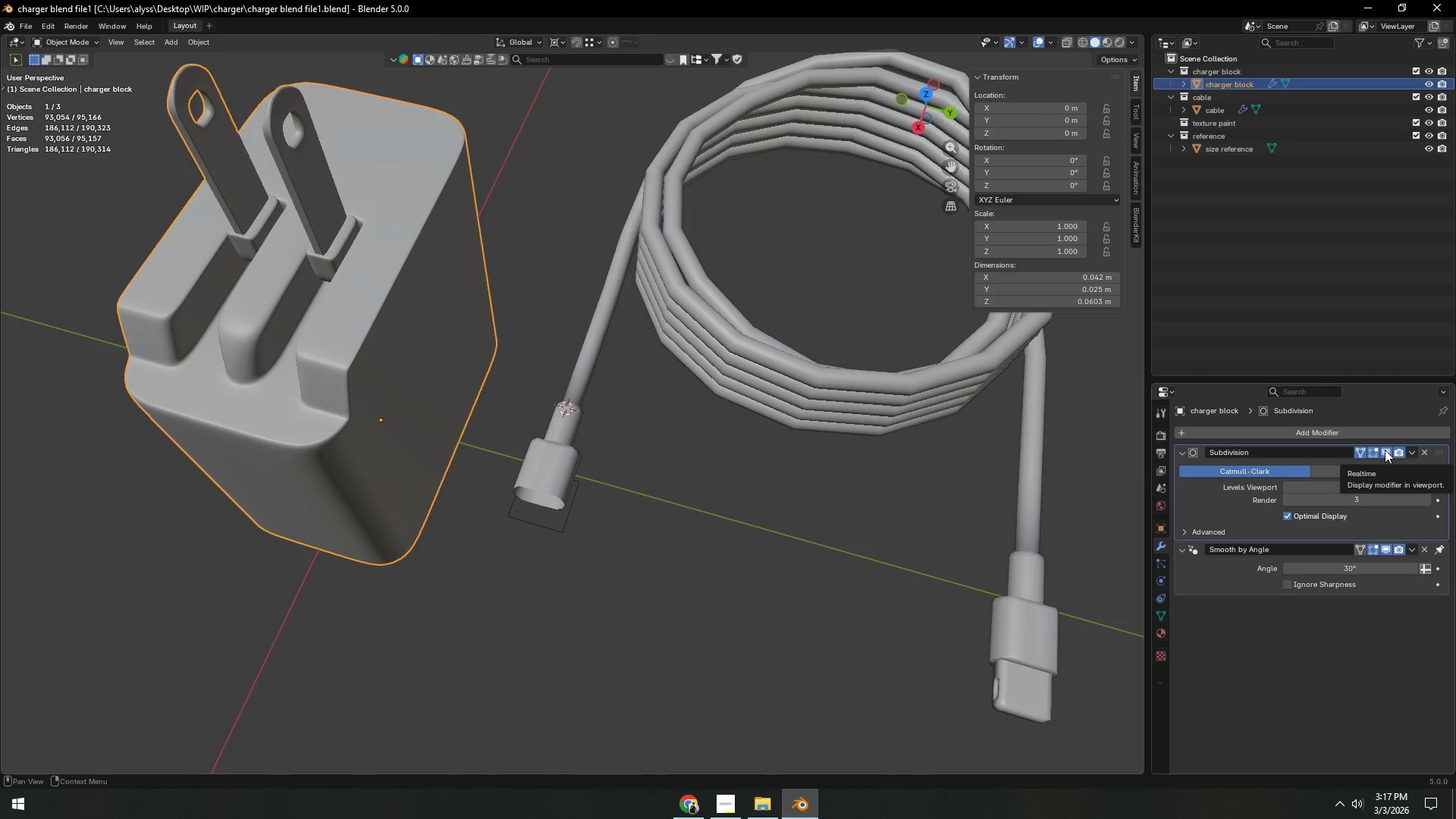 
wait(5.43)
 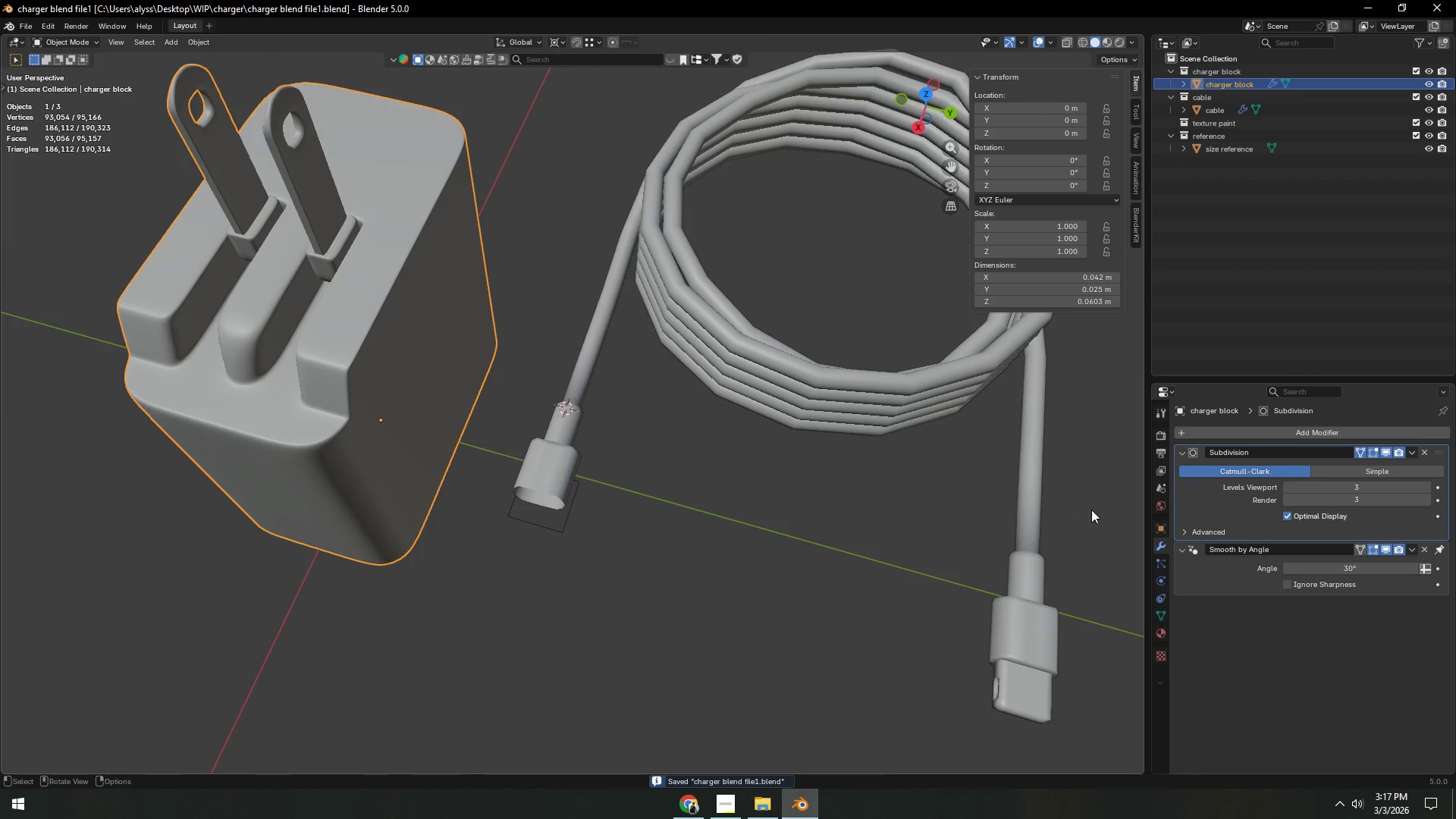 
hold_key(key=Backquote, duration=0.36)
 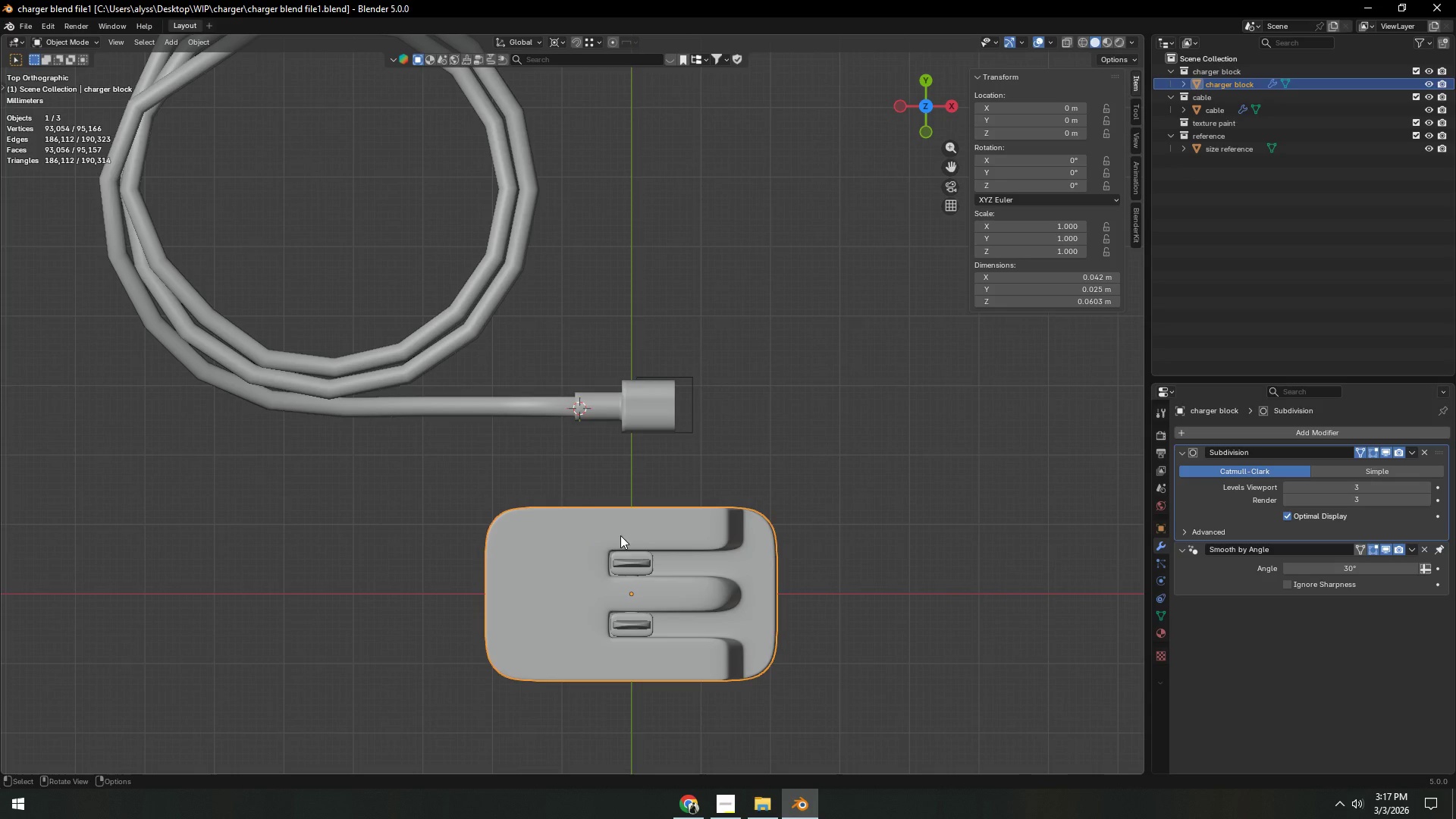 
key(Shift+ShiftLeft)
 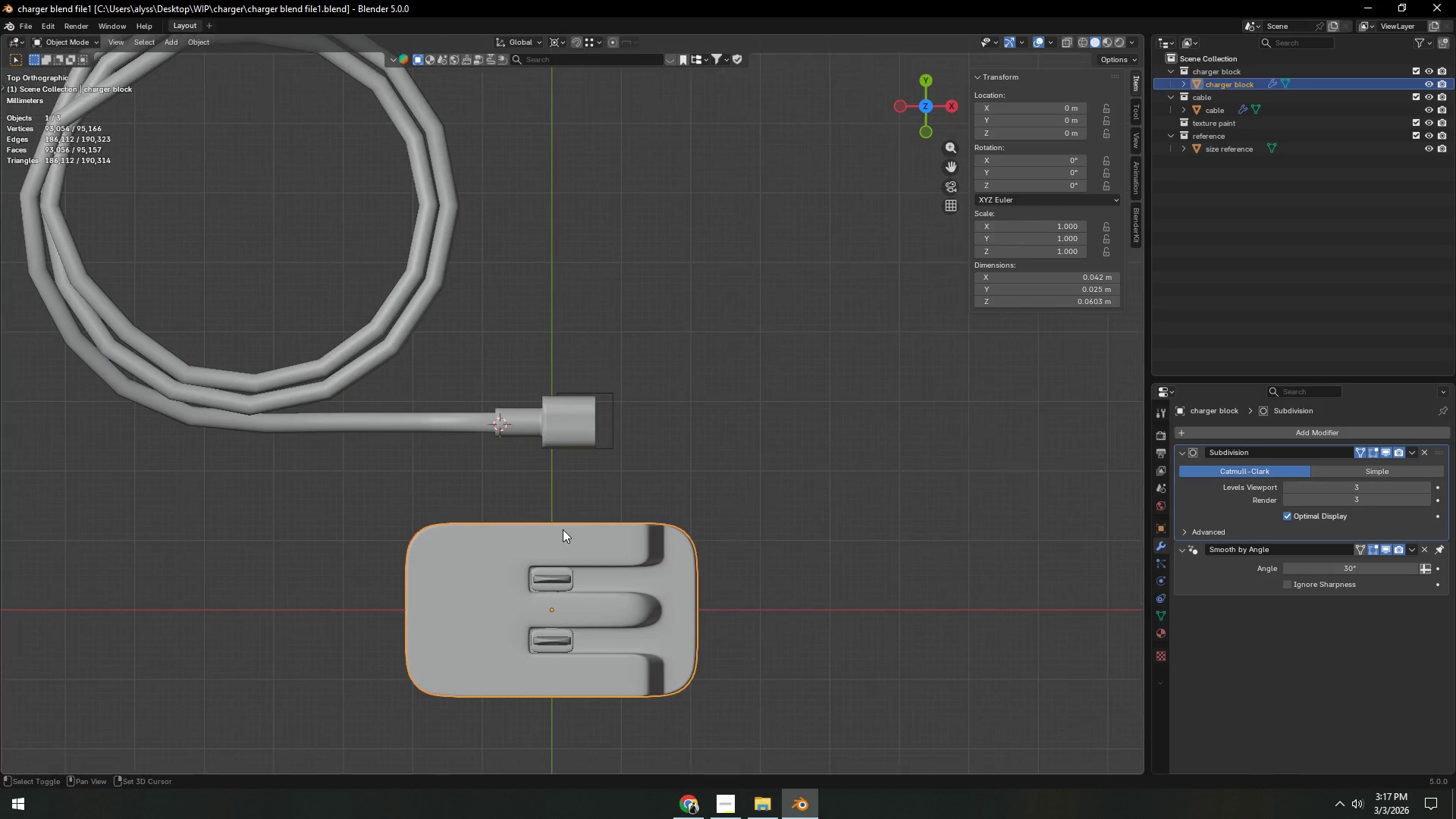 
scroll: coordinate [566, 529], scroll_direction: up, amount: 4.0
 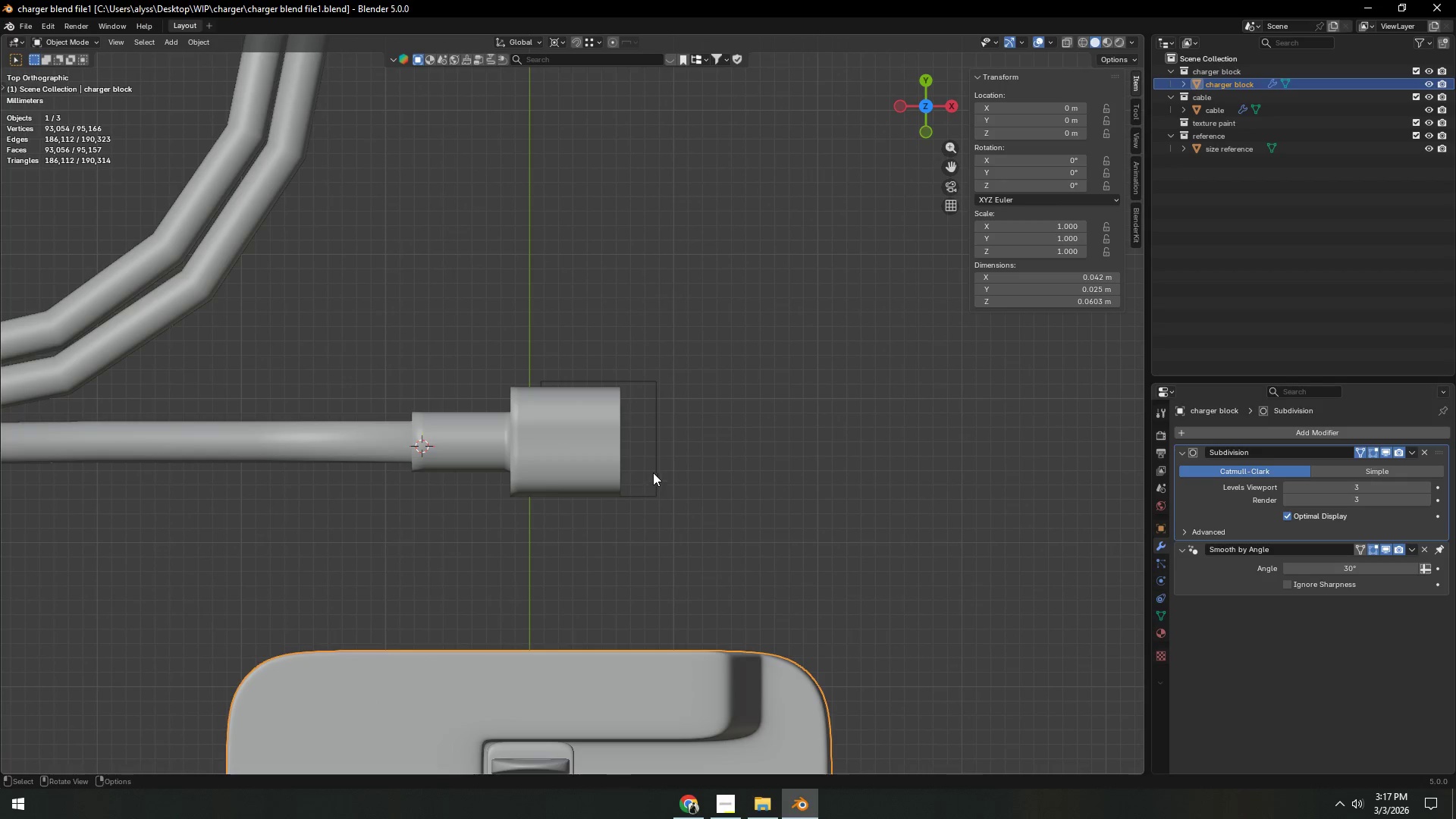 
left_click([657, 463])
 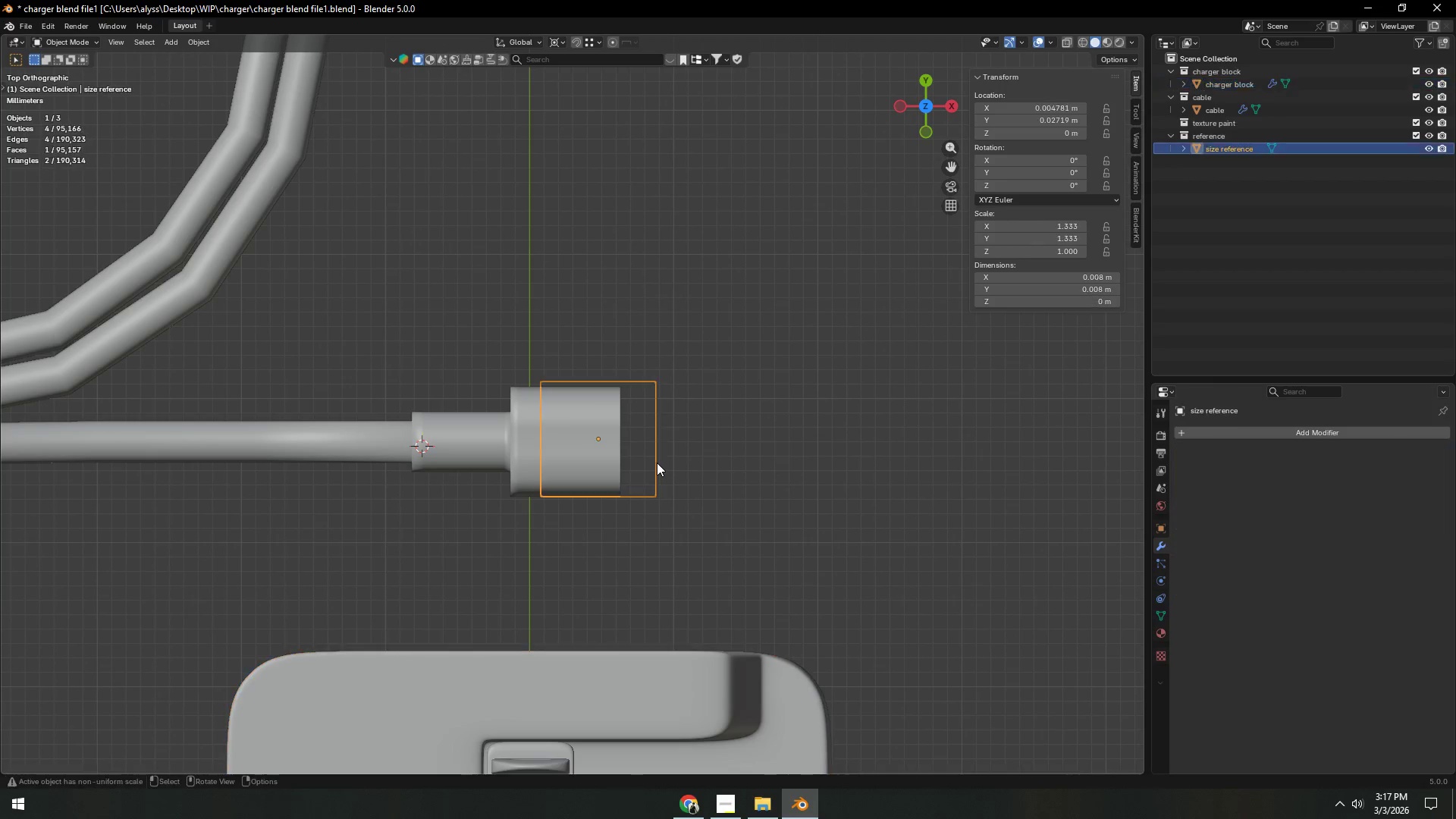 
key(G)
 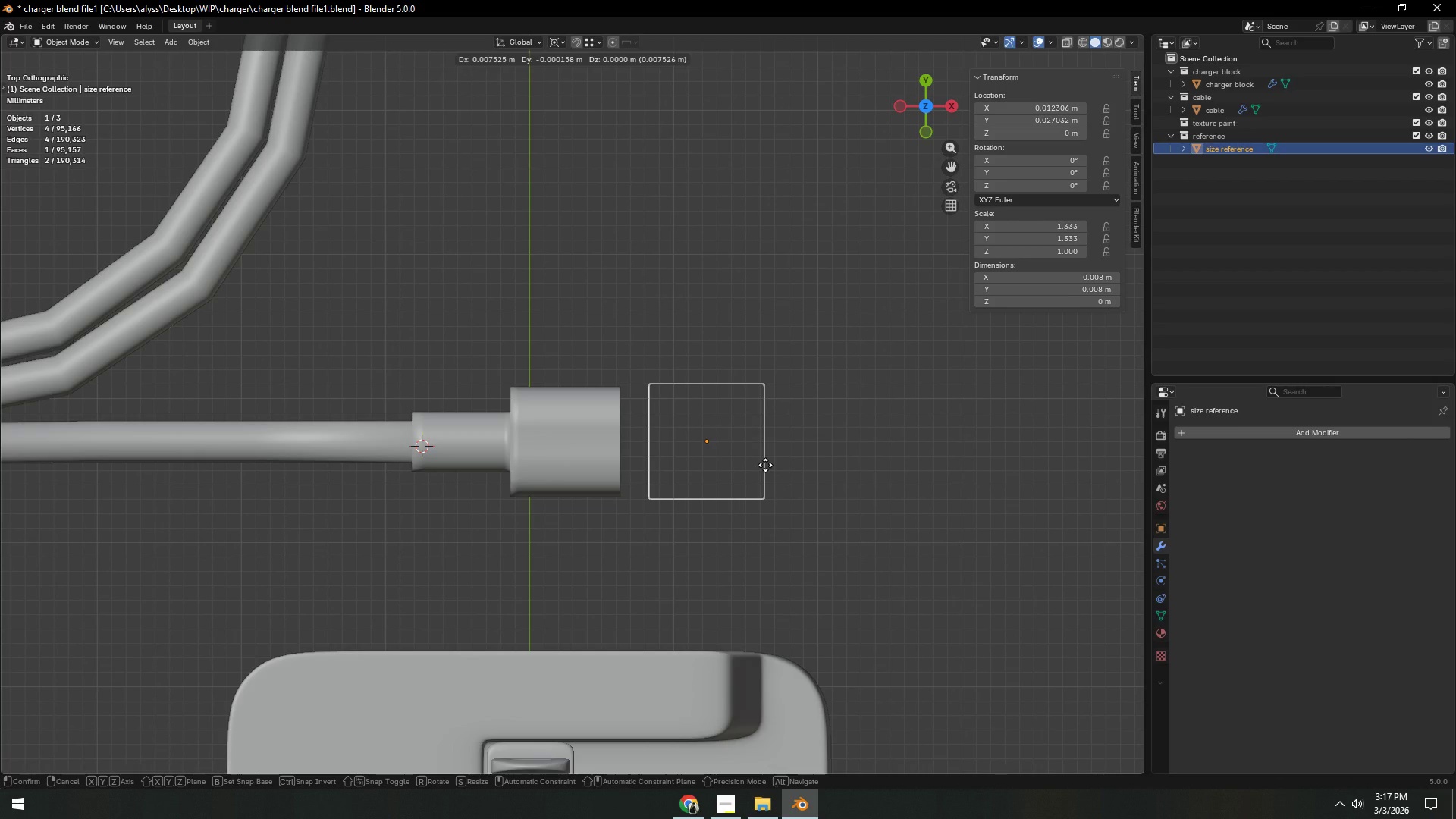 
left_click([765, 465])
 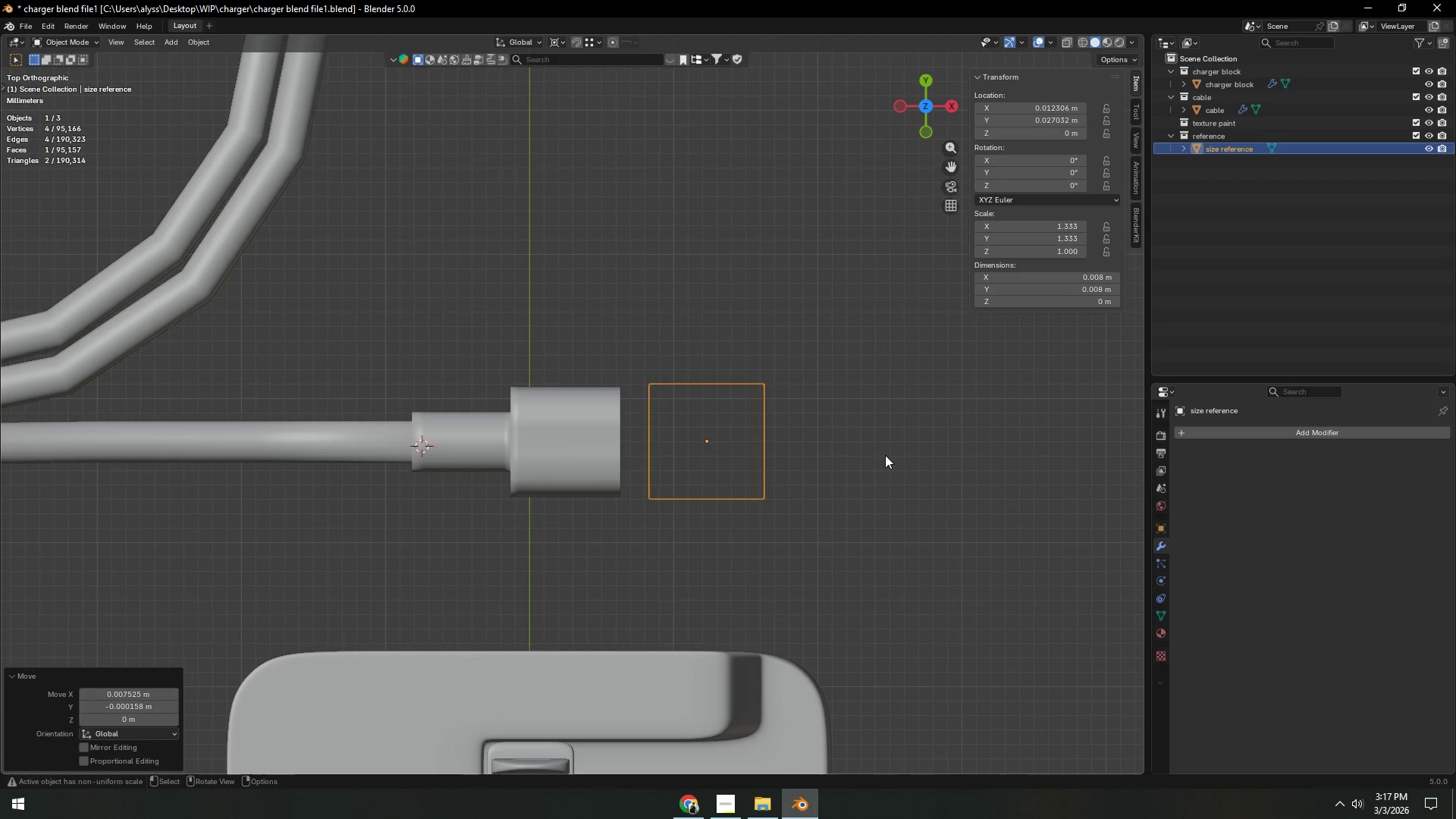 
double_click([889, 455])
 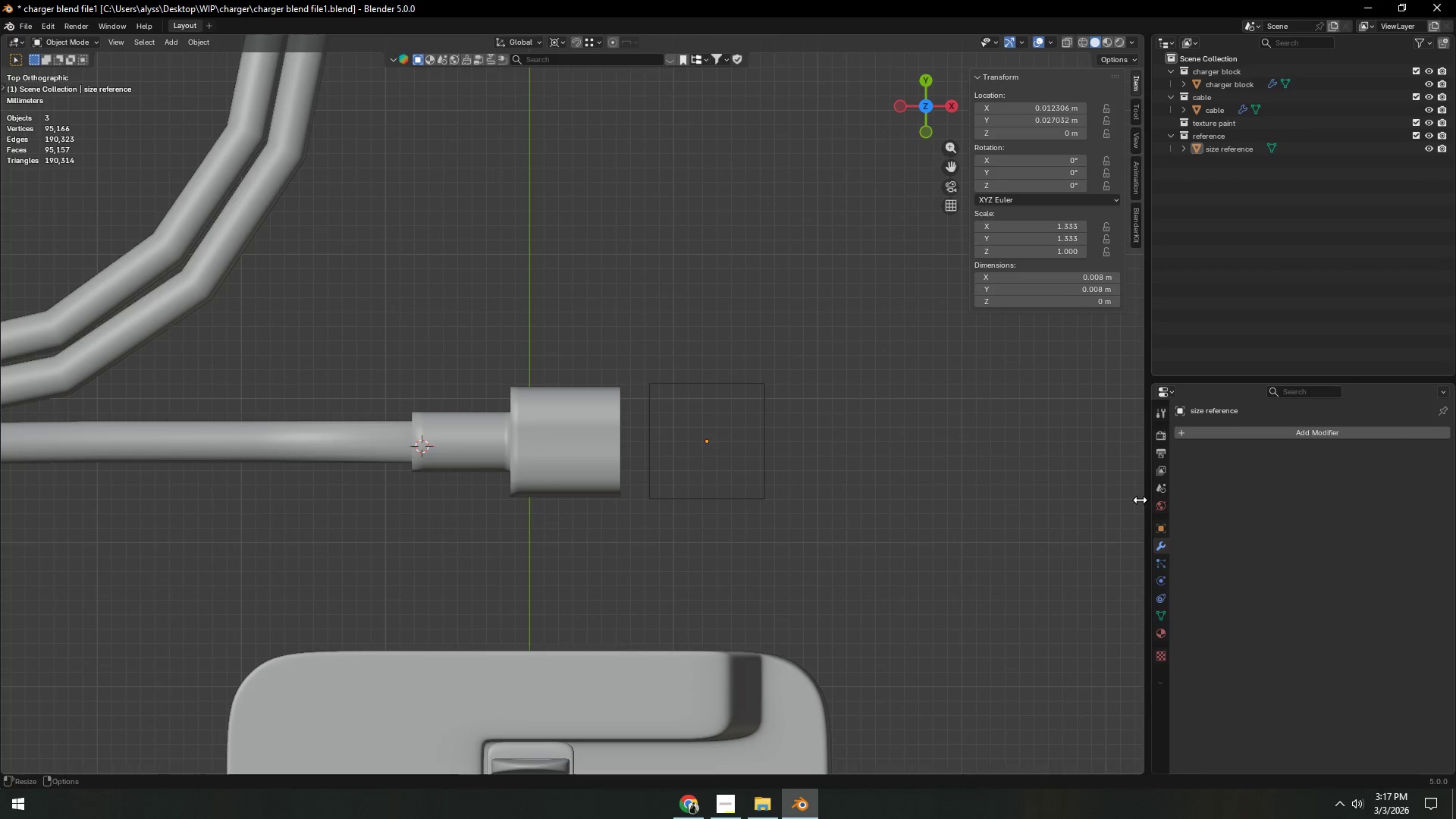 
left_click([586, 472])
 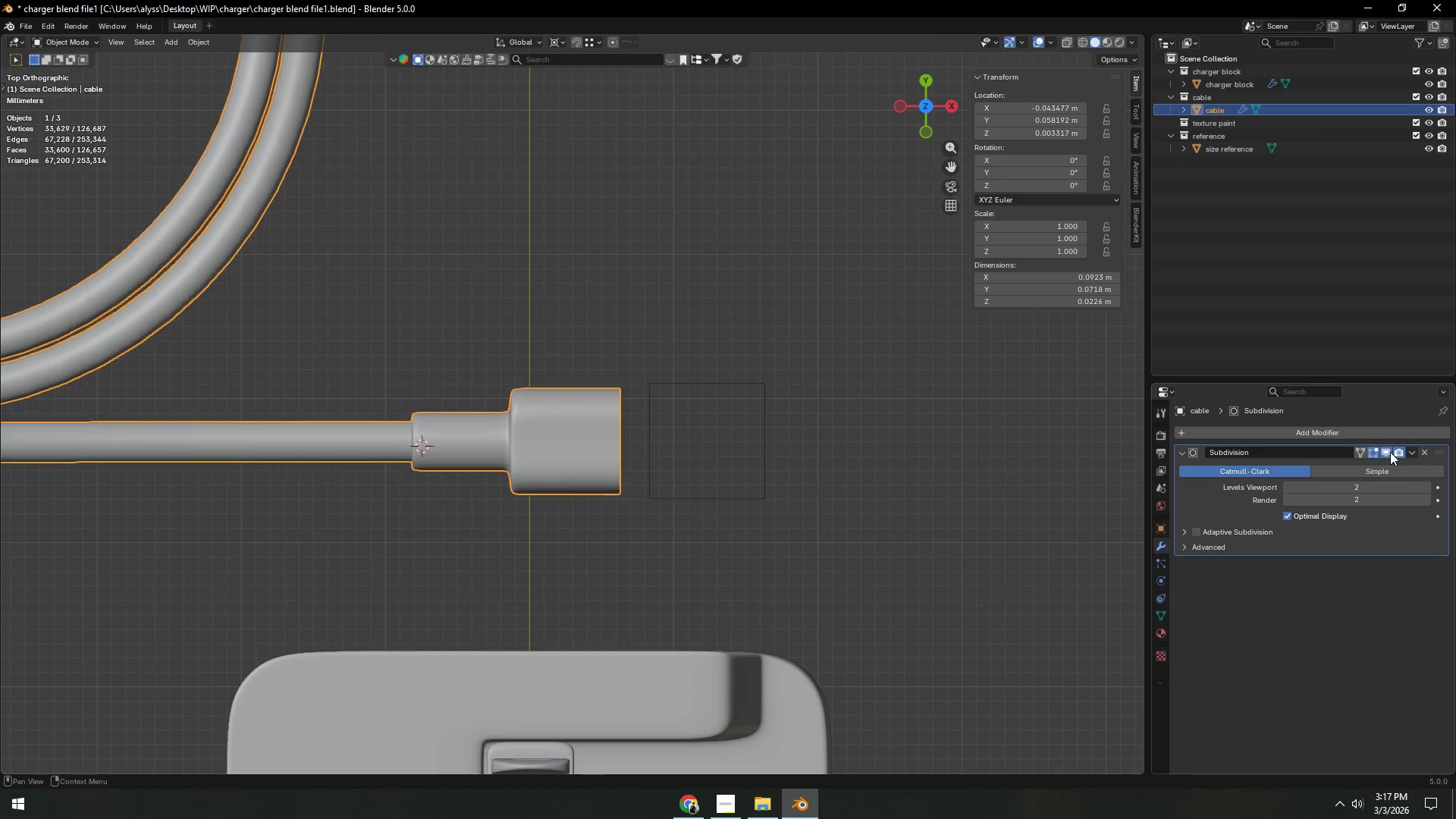 
double_click([798, 534])
 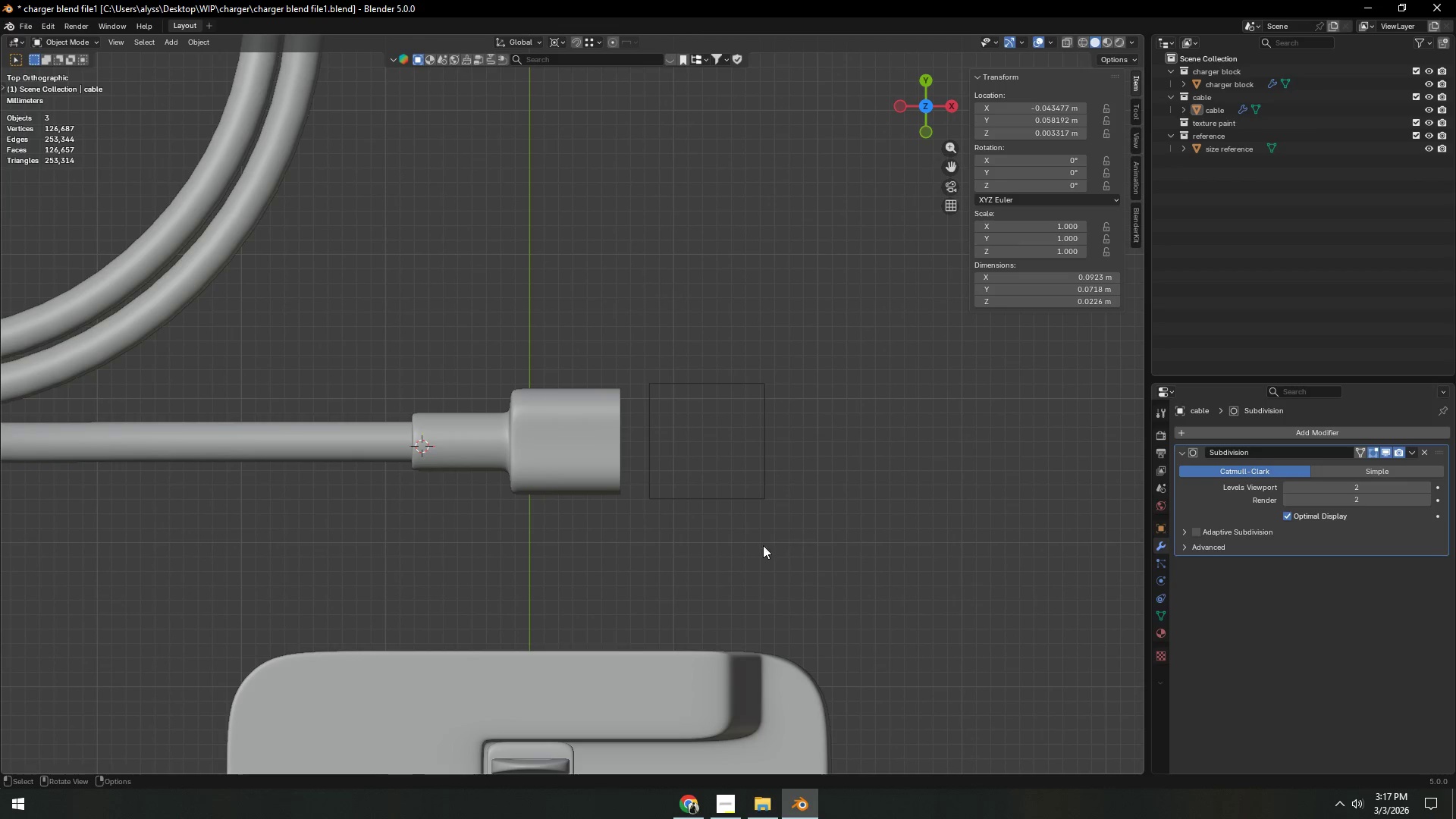 
key(Control+ControlLeft)
 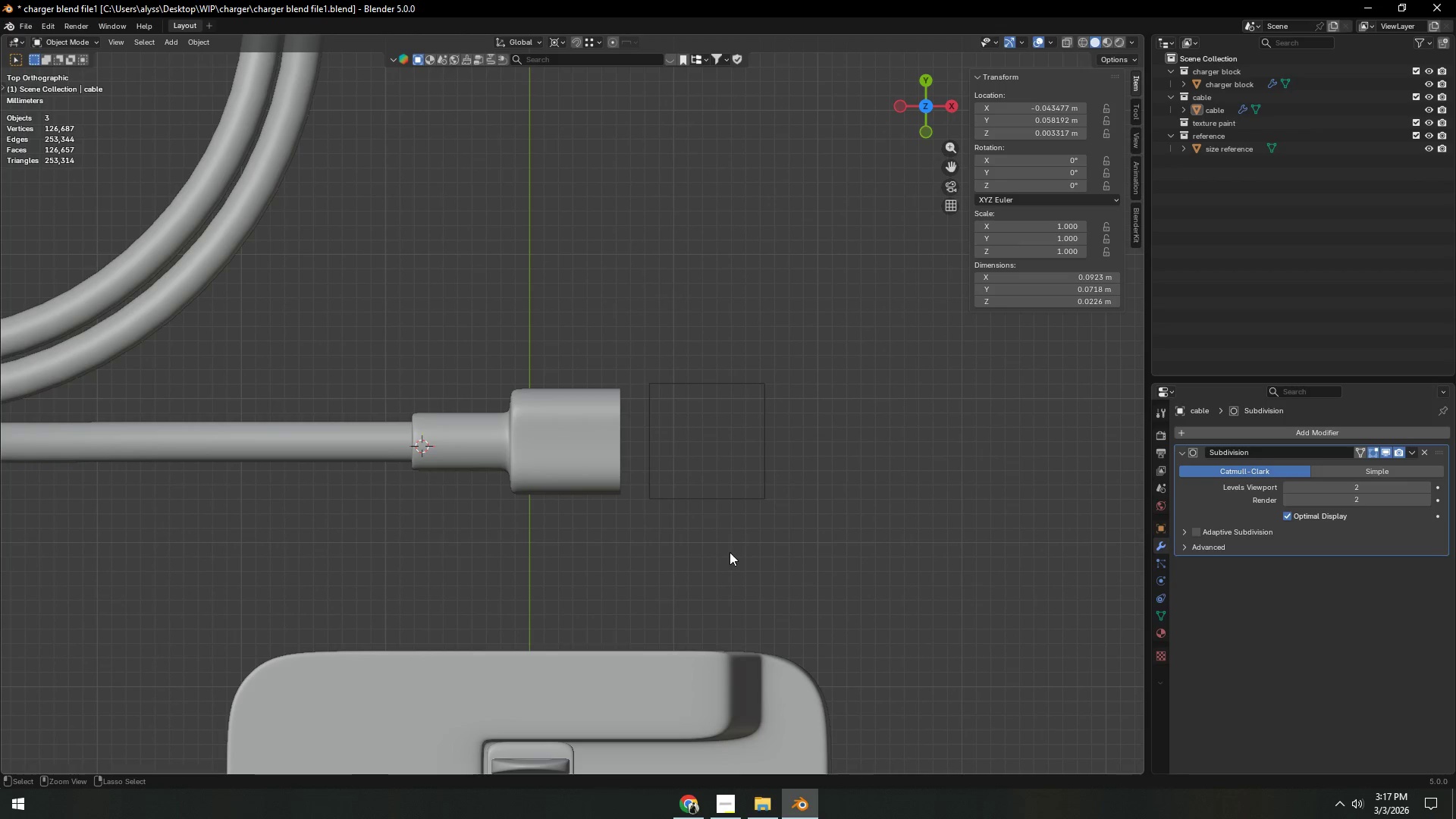 
key(Control+S)
 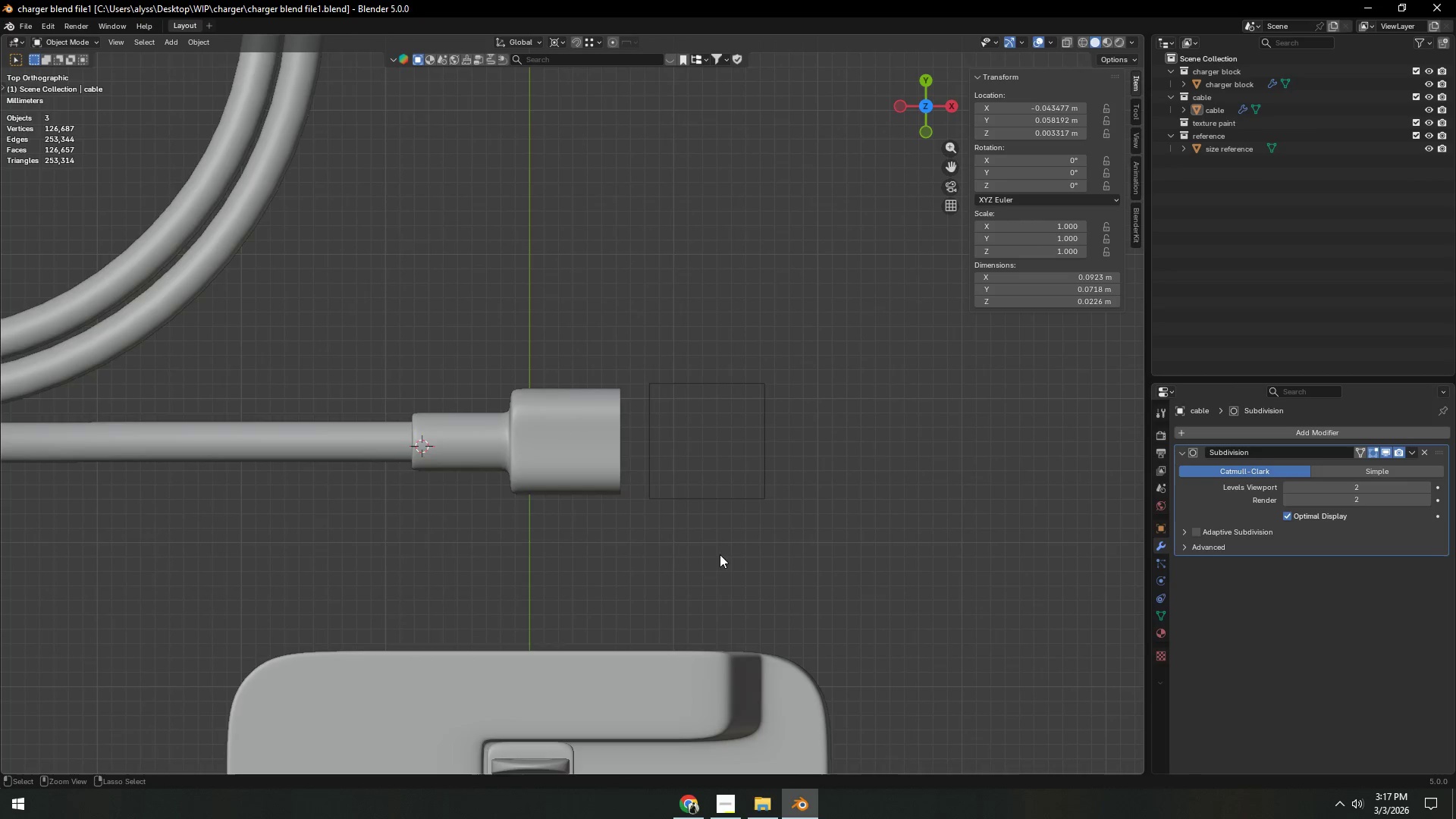 
scroll: coordinate [839, 461], scroll_direction: down, amount: 6.0
 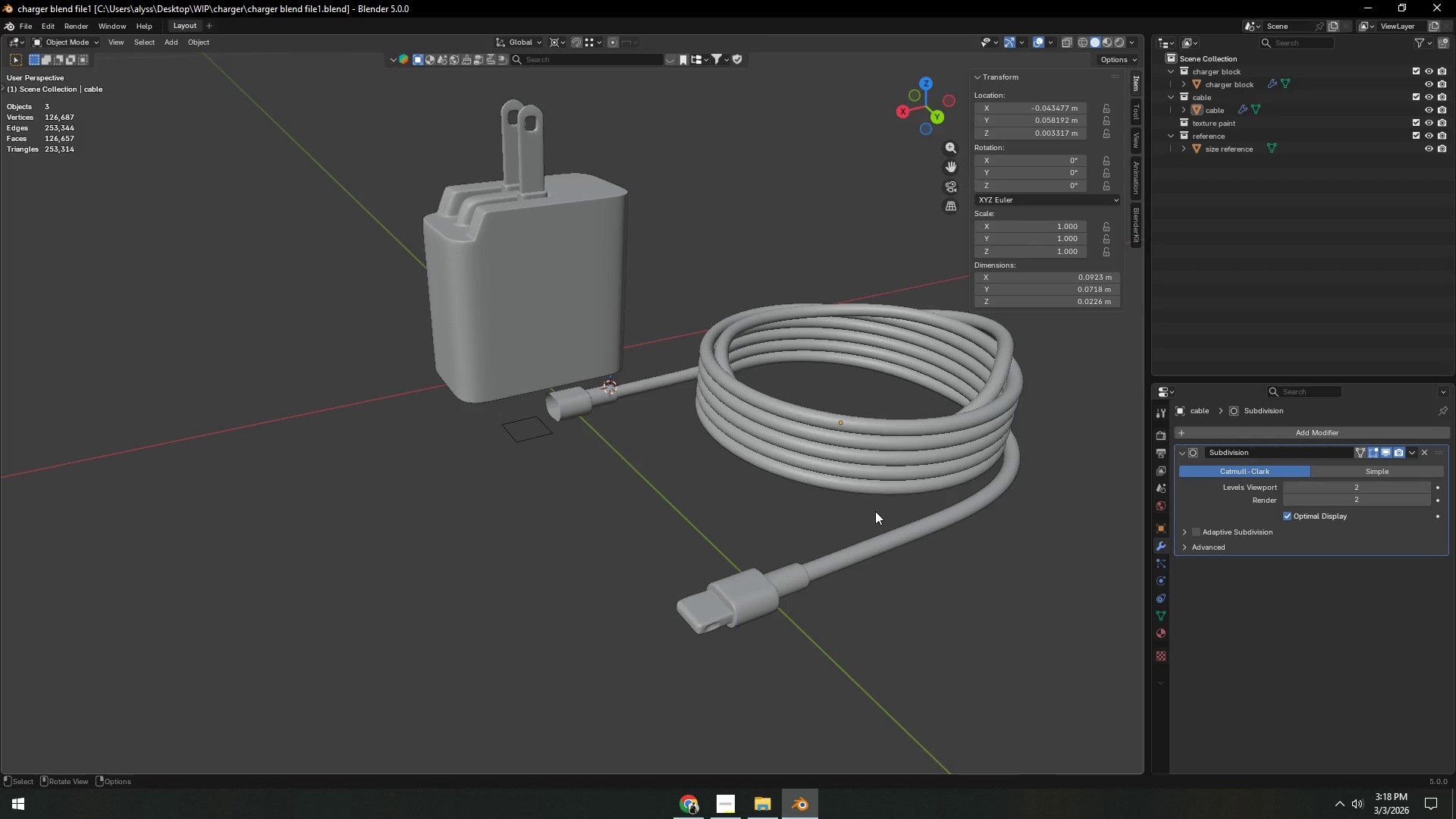 
wait(14.28)
 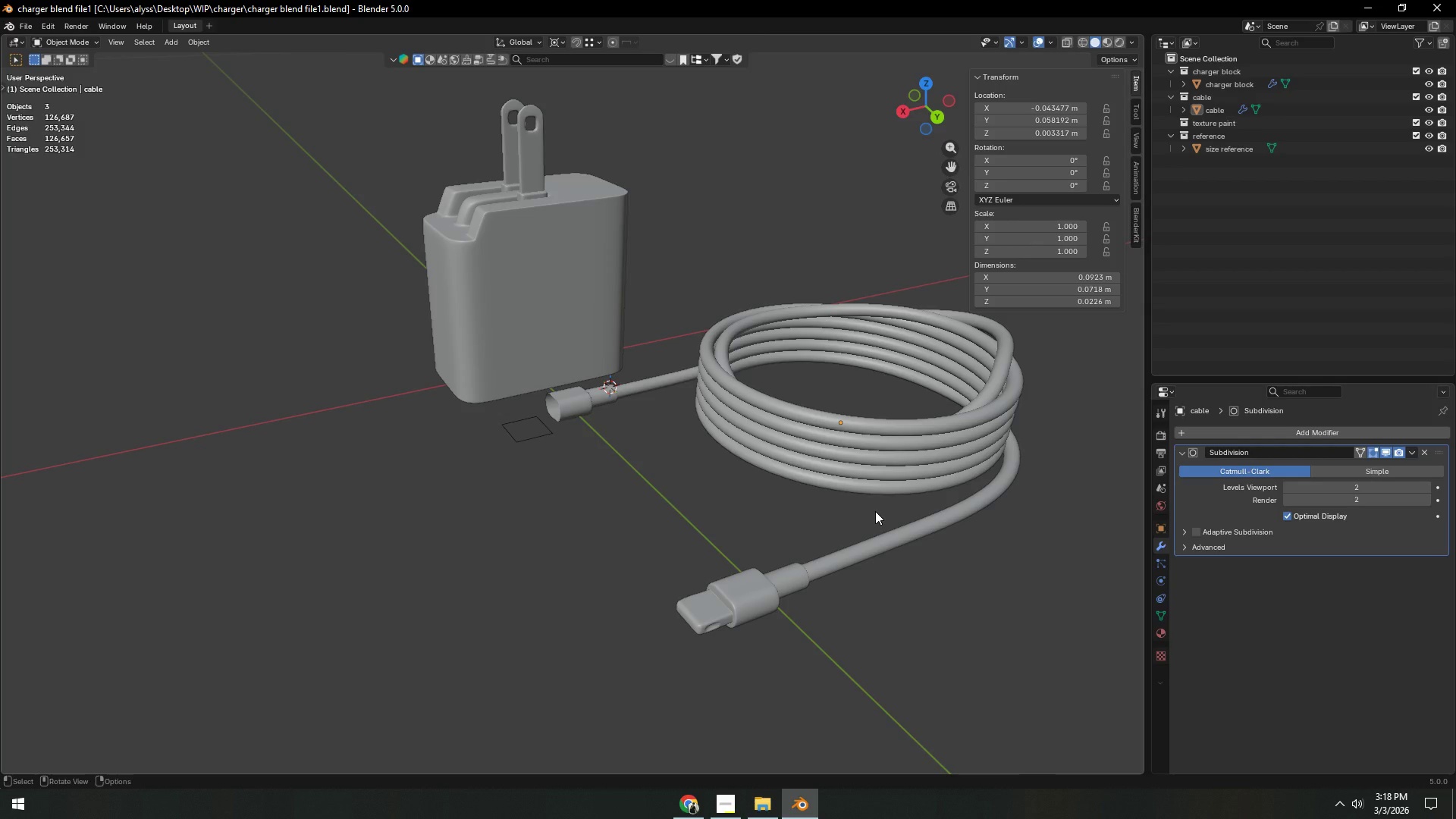 
scroll: coordinate [666, 448], scroll_direction: up, amount: 5.0
 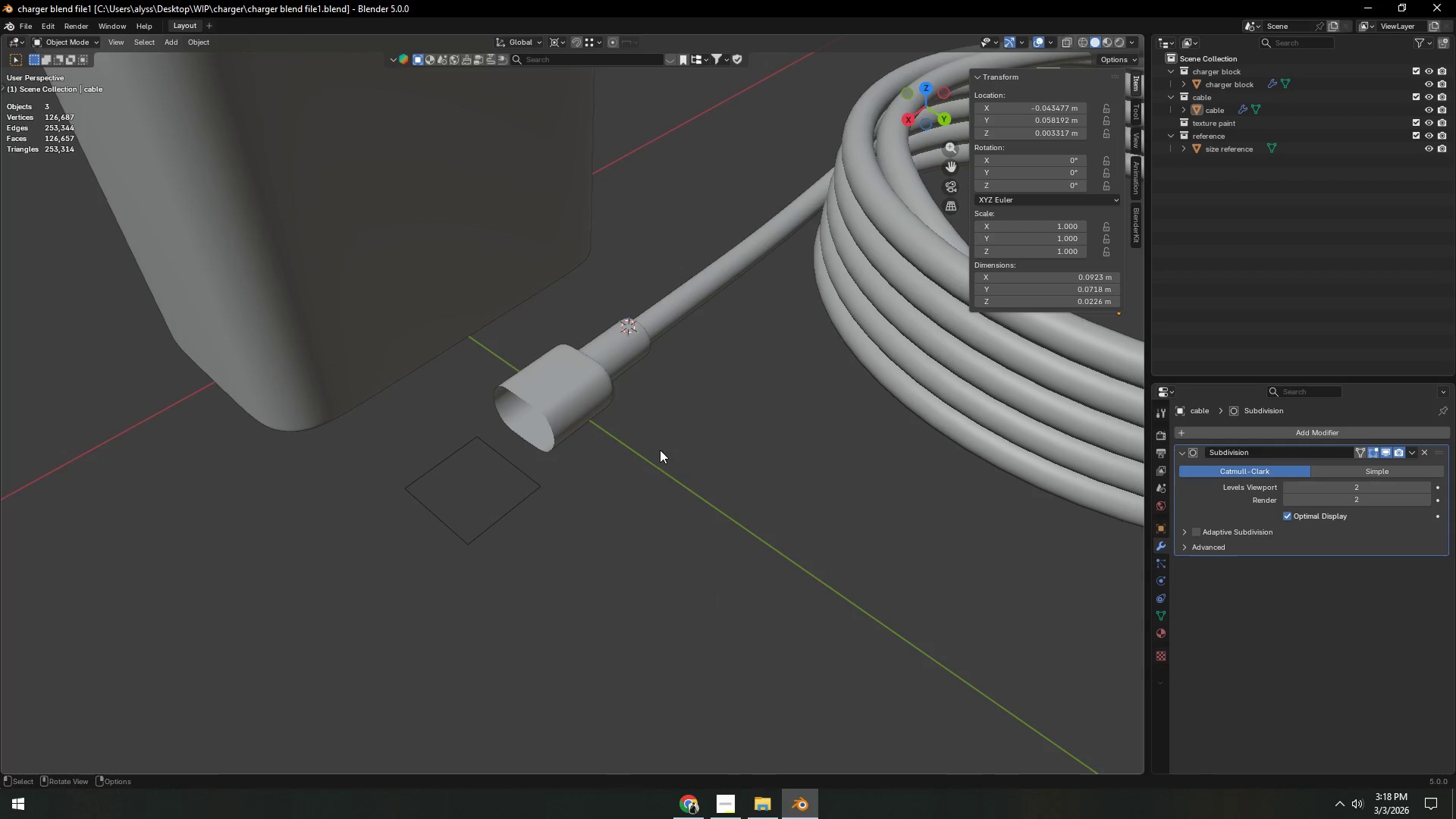 
key(Shift+ShiftLeft)
 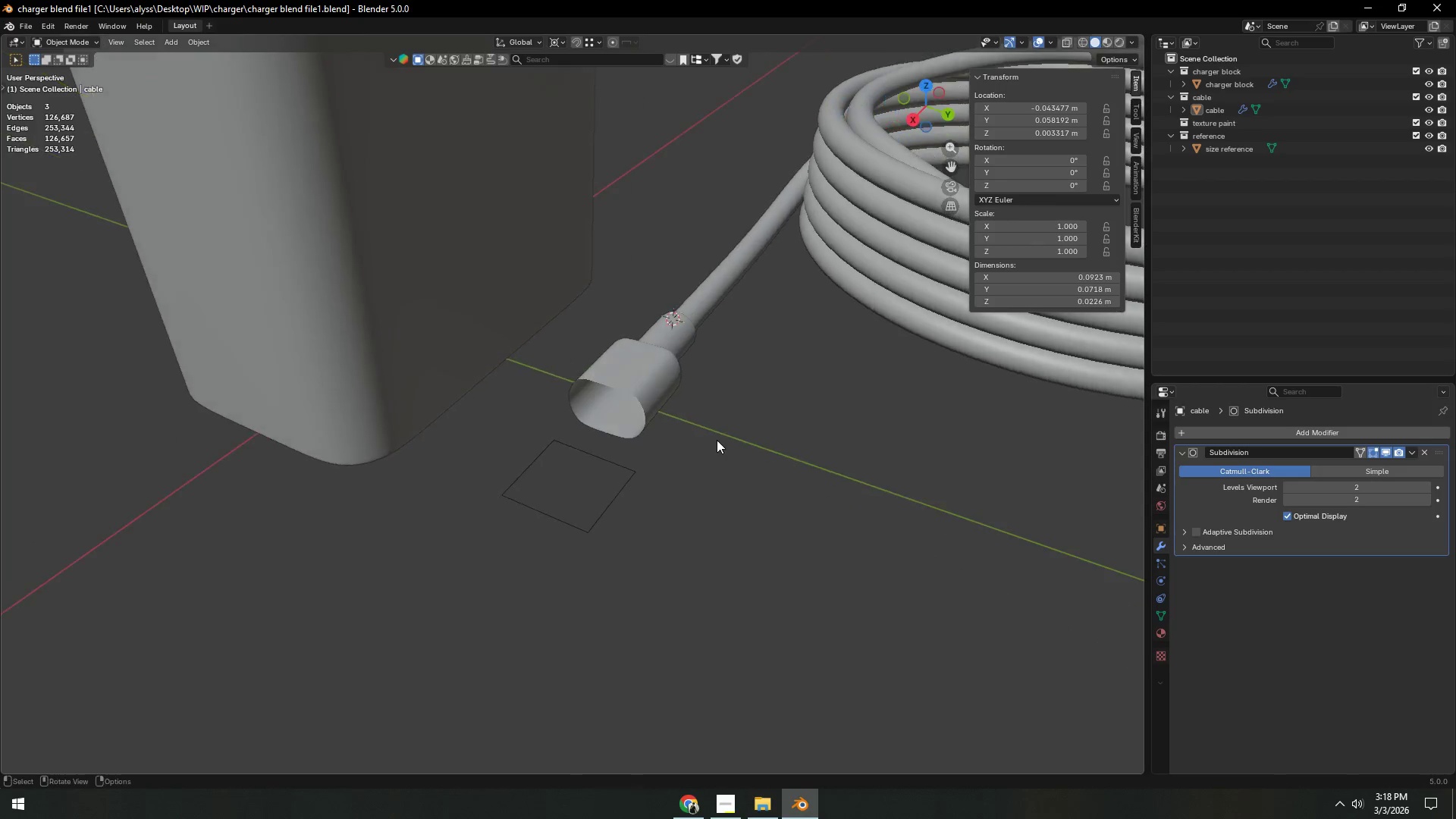 
scroll: coordinate [717, 441], scroll_direction: up, amount: 3.0
 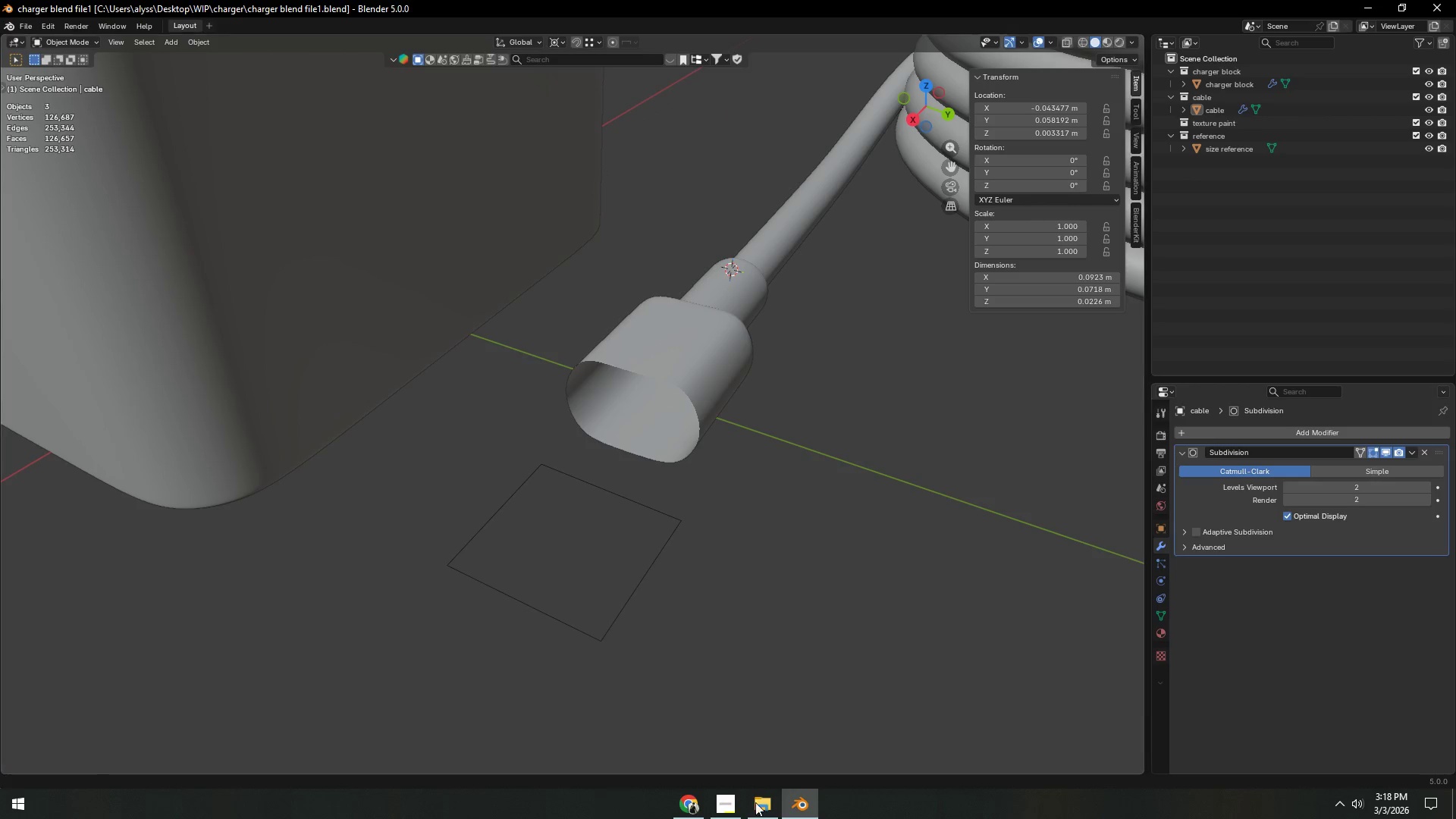 
left_click([736, 814])
 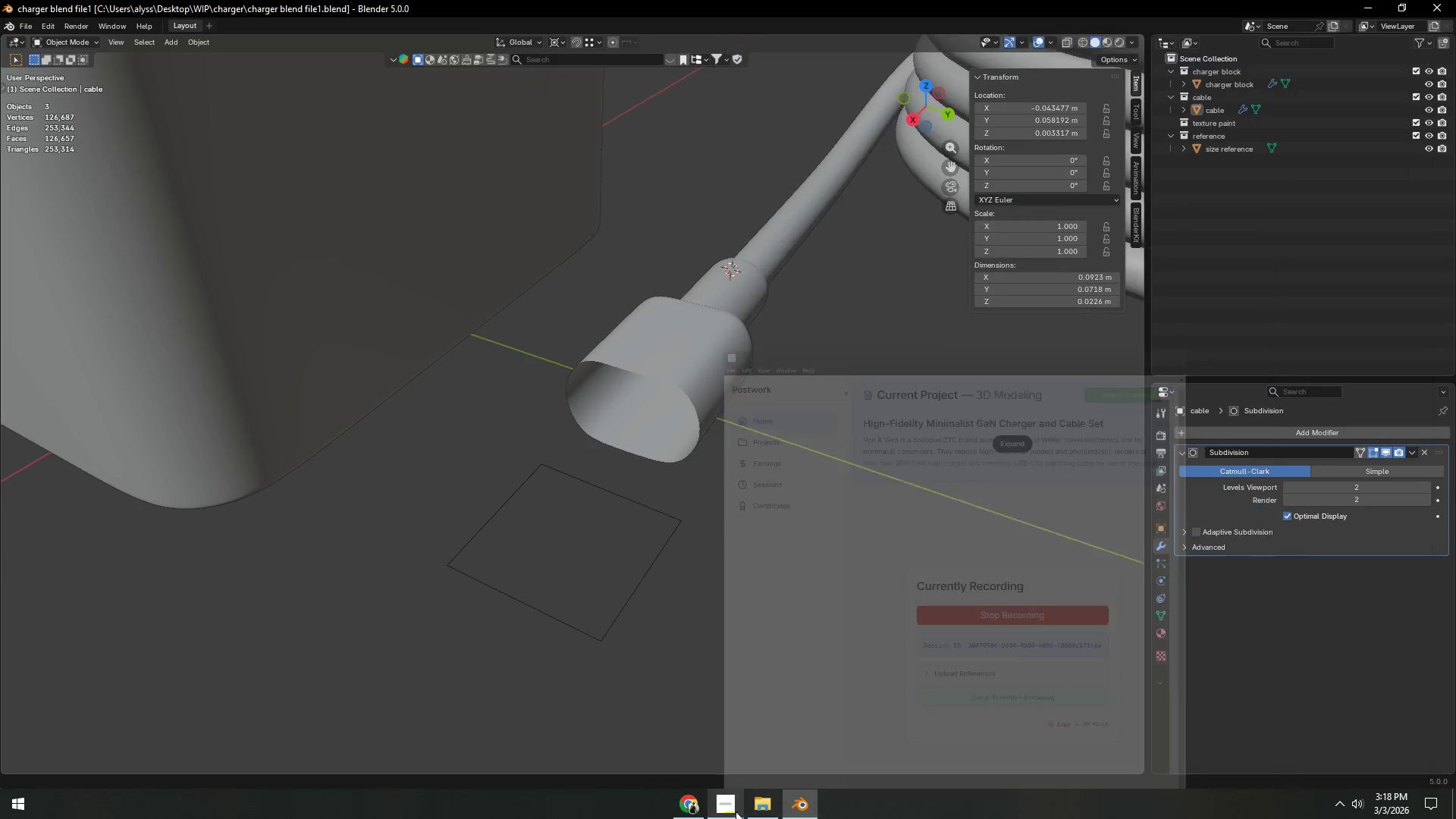 
left_click([690, 392])
 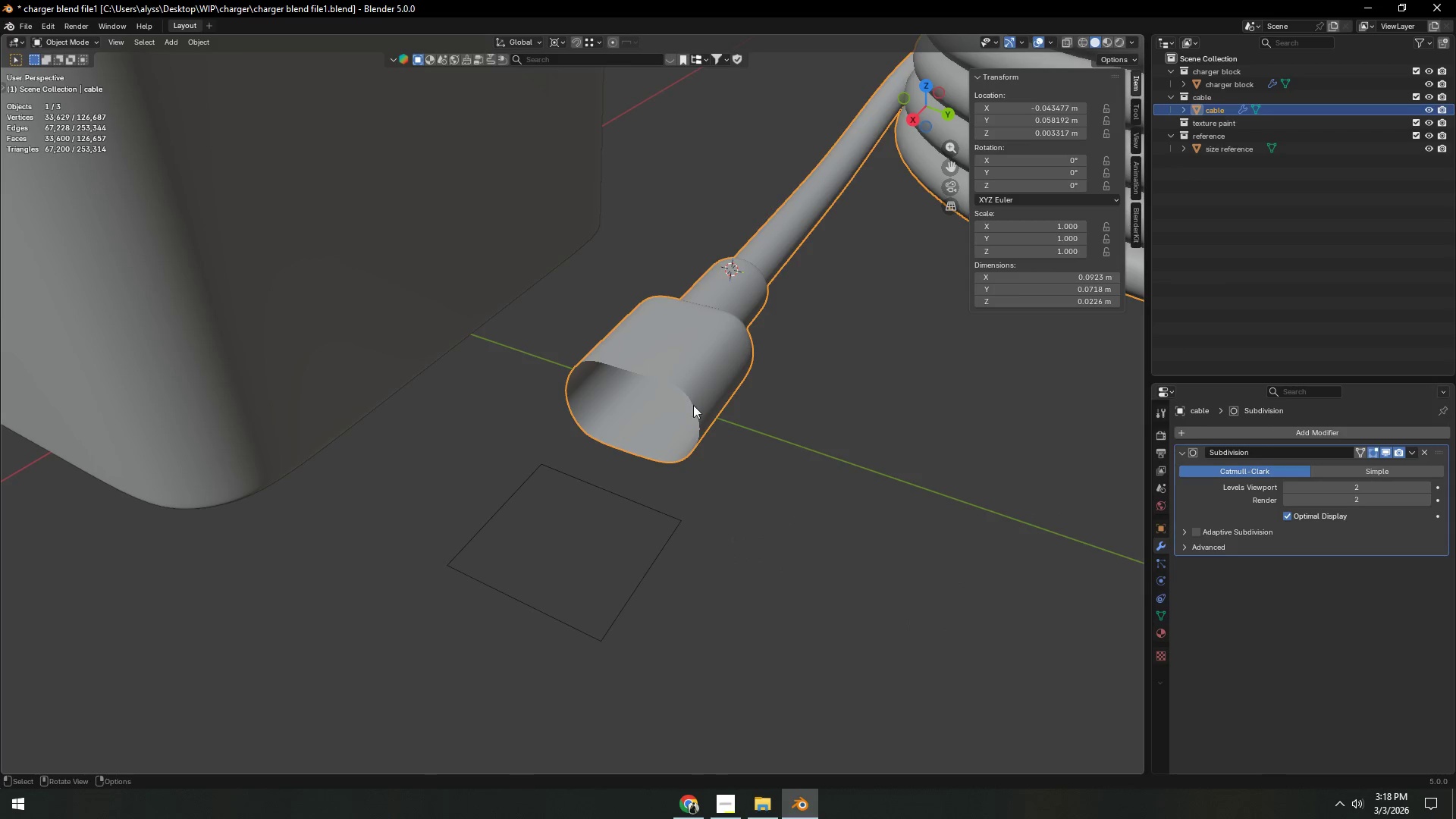 
key(Tab)
 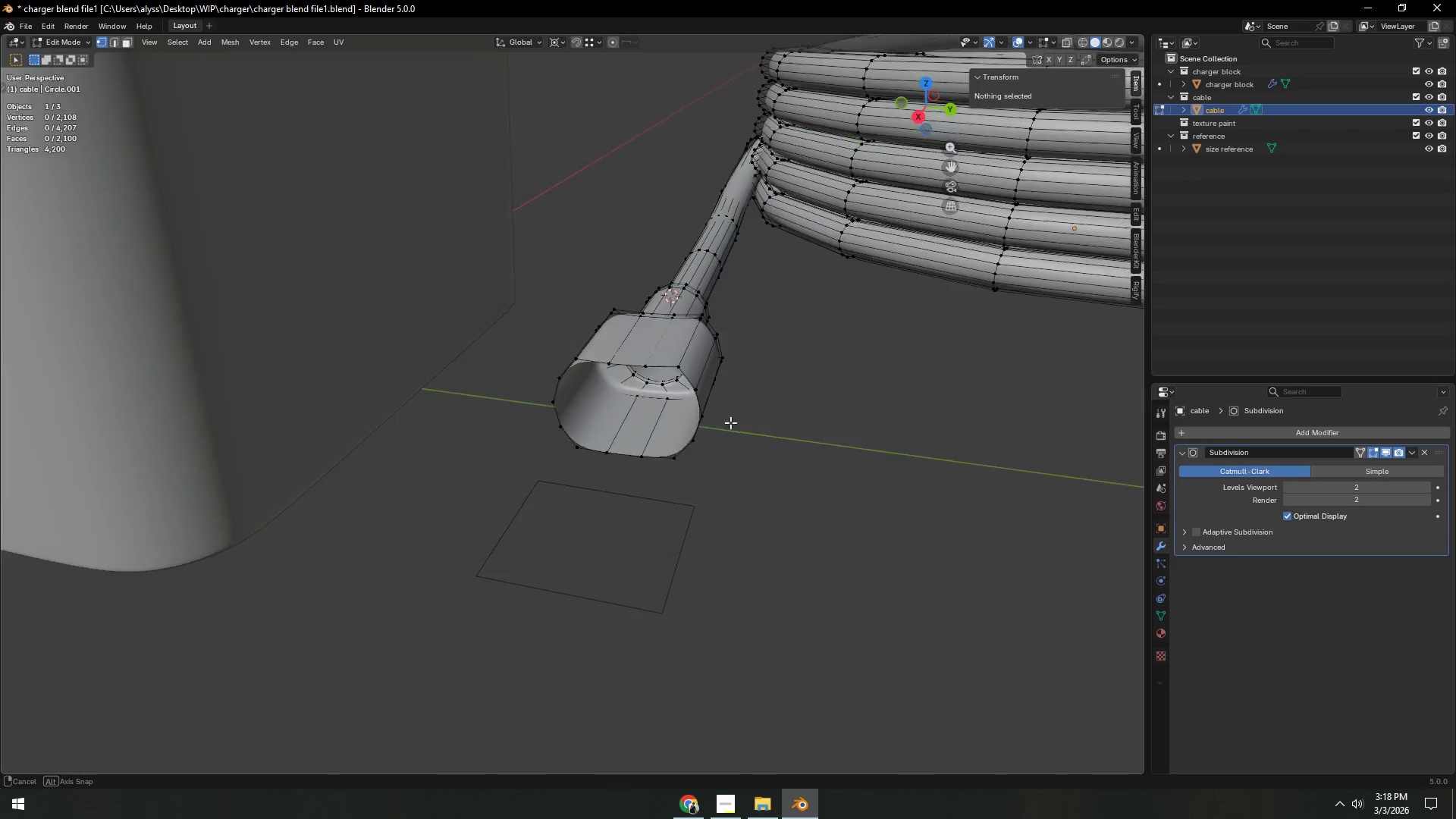 
scroll: coordinate [737, 428], scroll_direction: up, amount: 3.0
 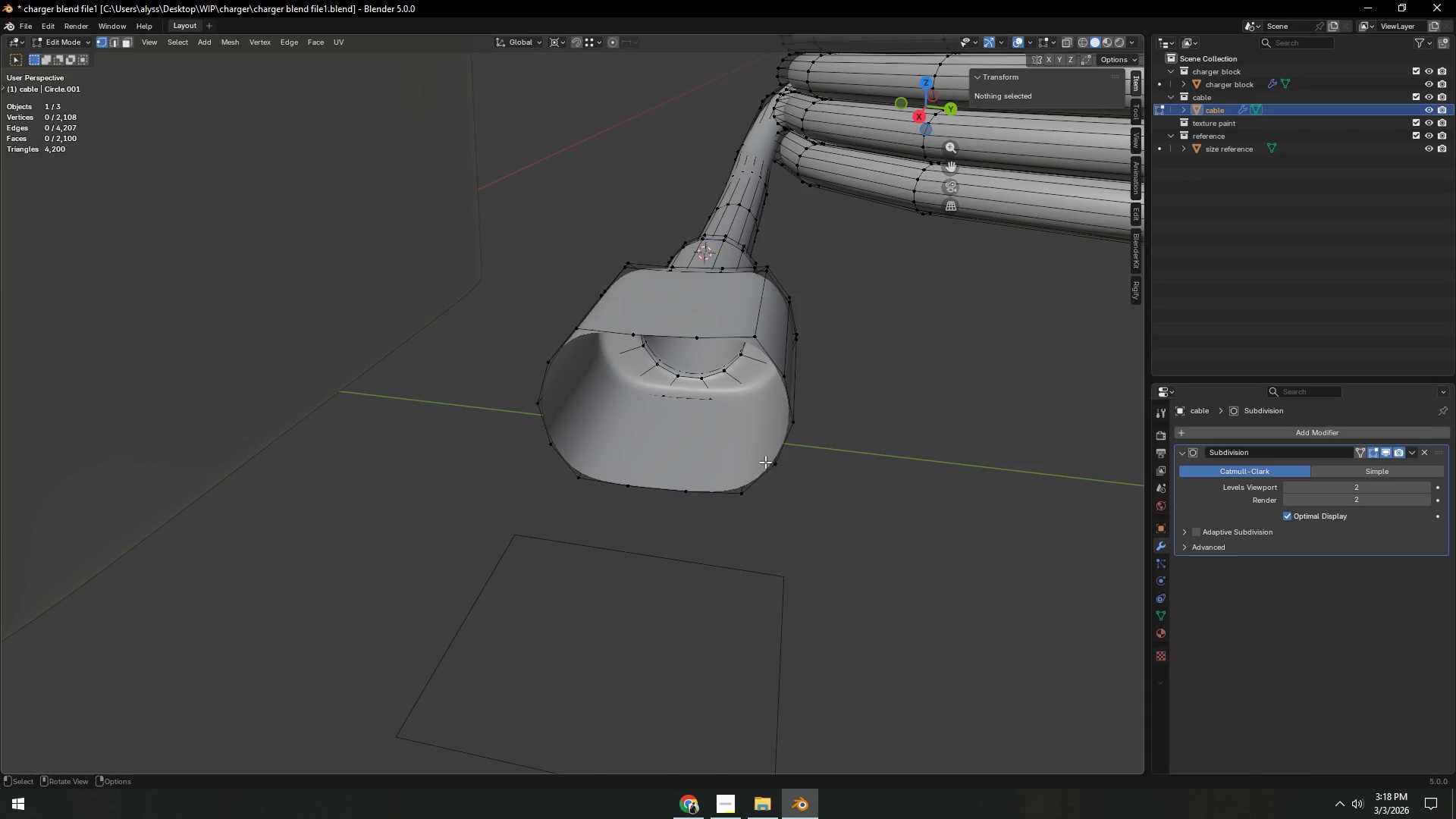 
hold_key(key=AltLeft, duration=0.36)
left_click([762, 477])
 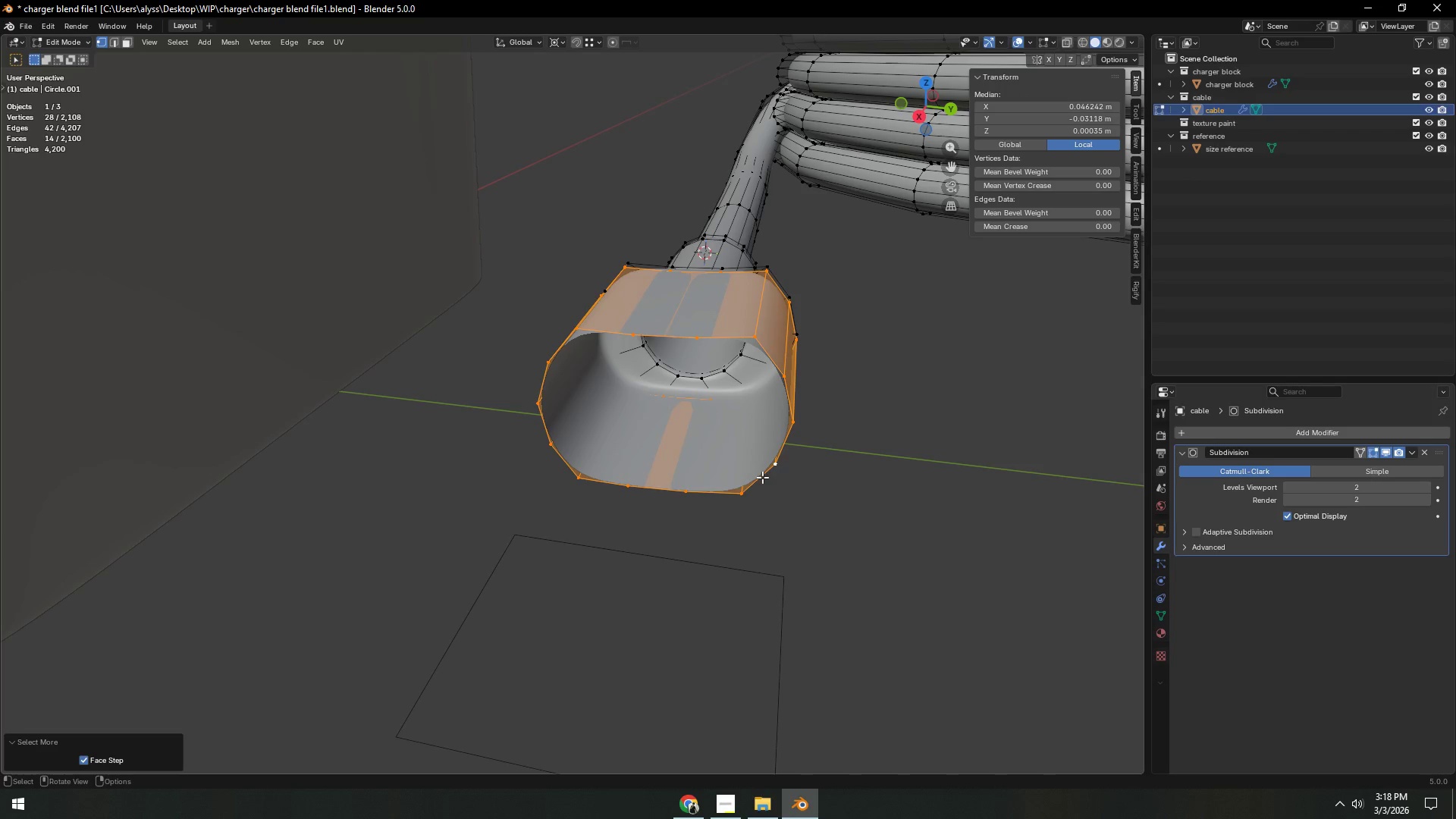 
double_click([762, 477])
 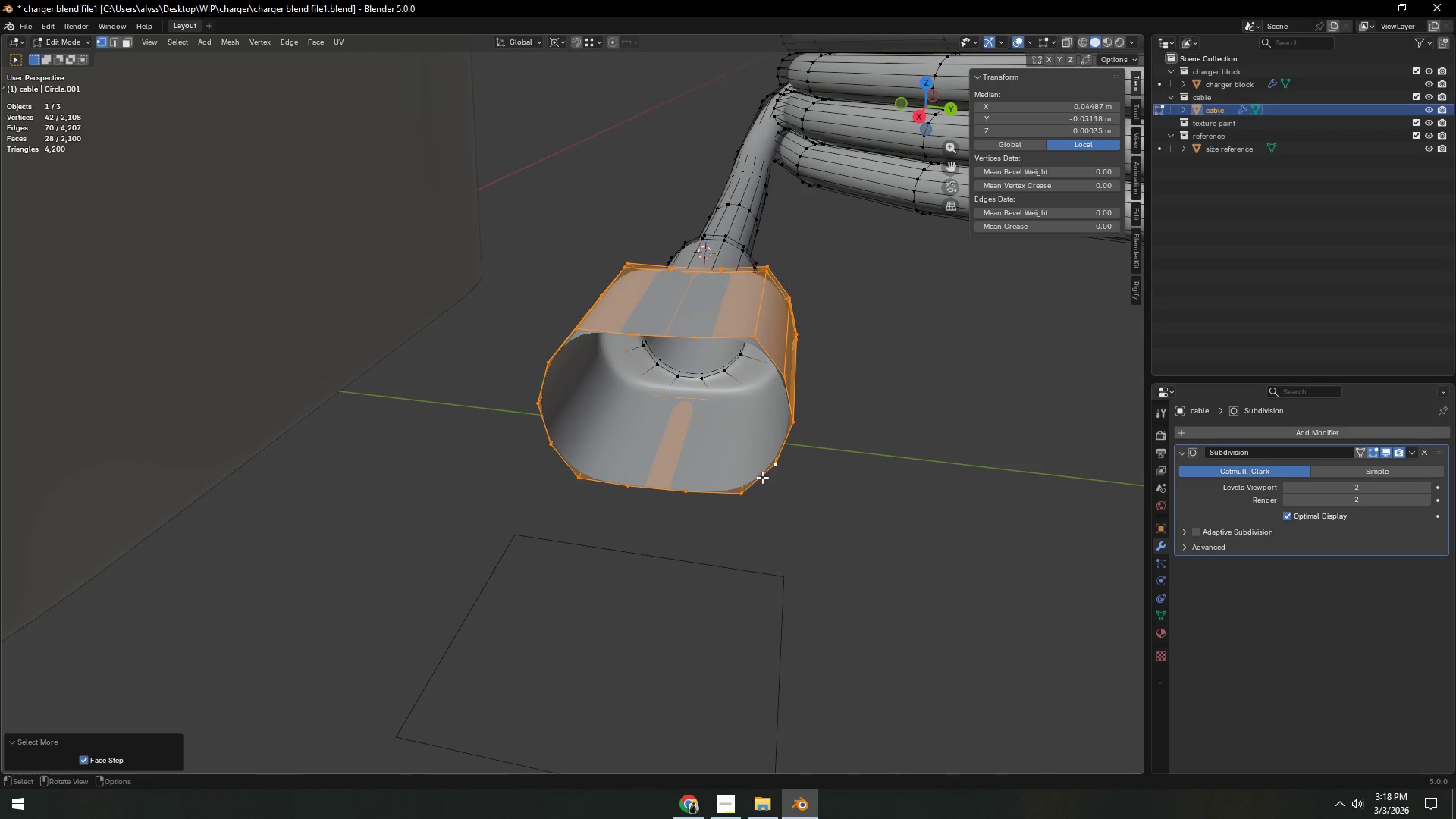 
triple_click([763, 477])
 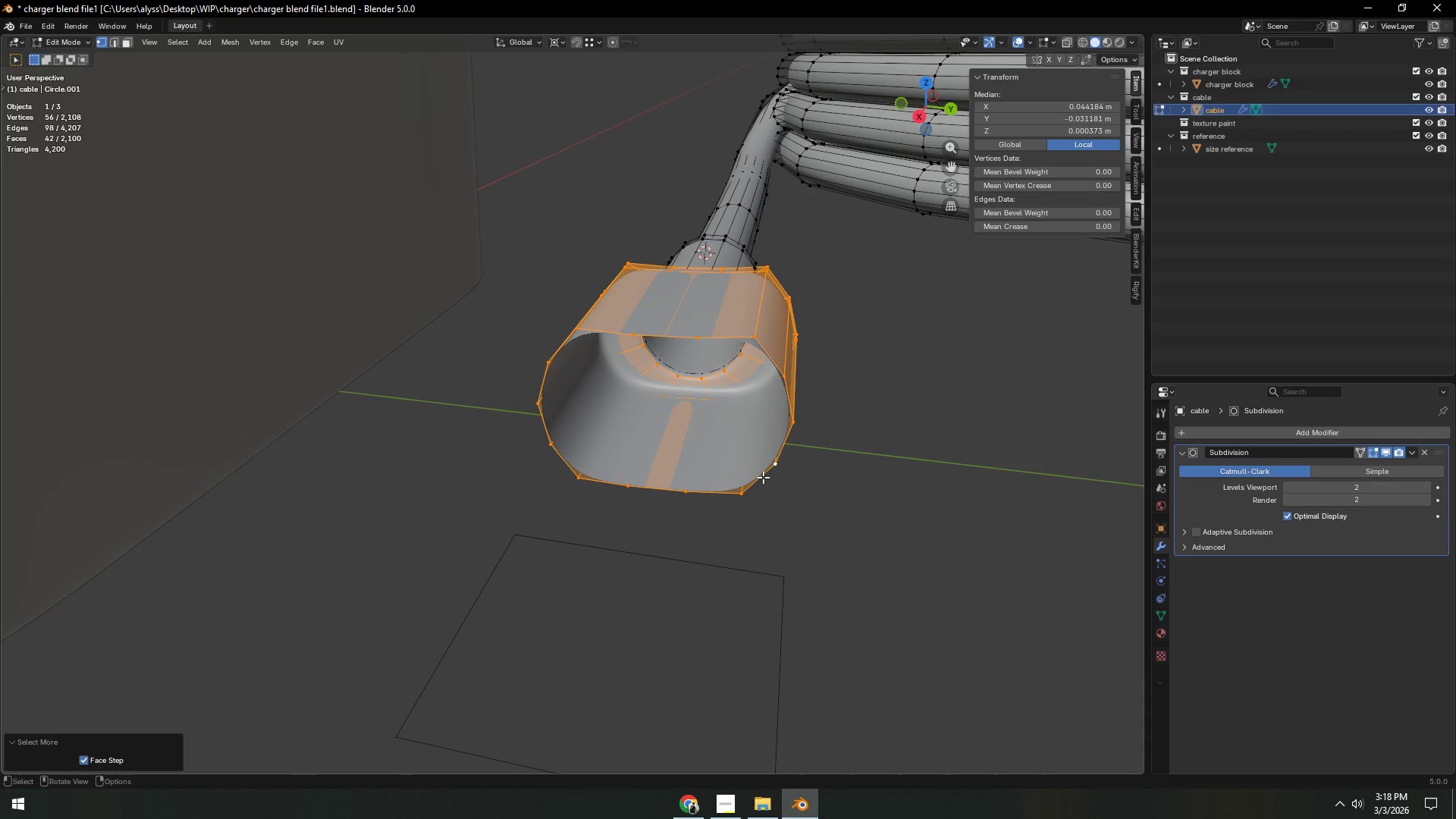 
triple_click([763, 477])
 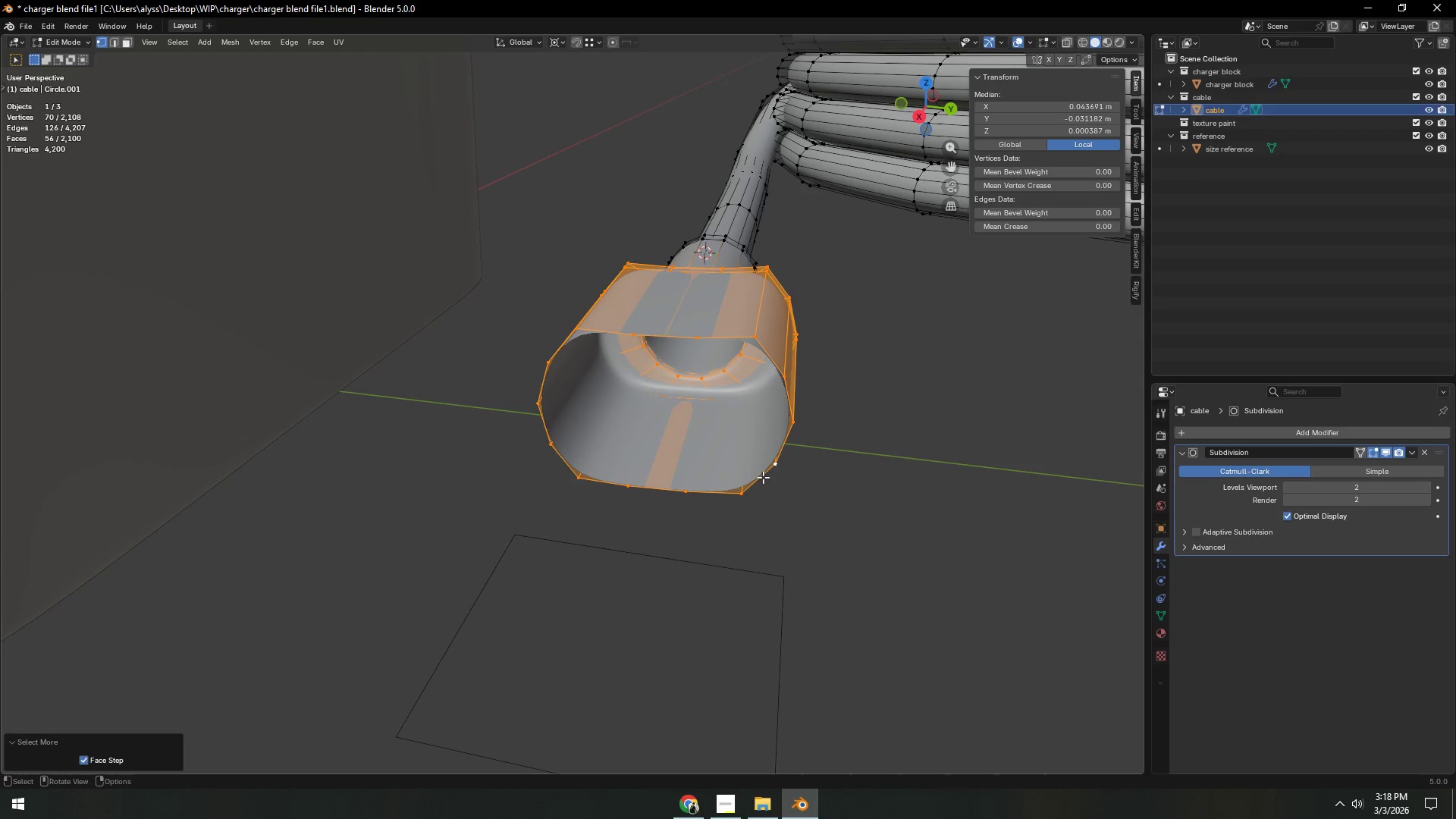 
triple_click([763, 477])
 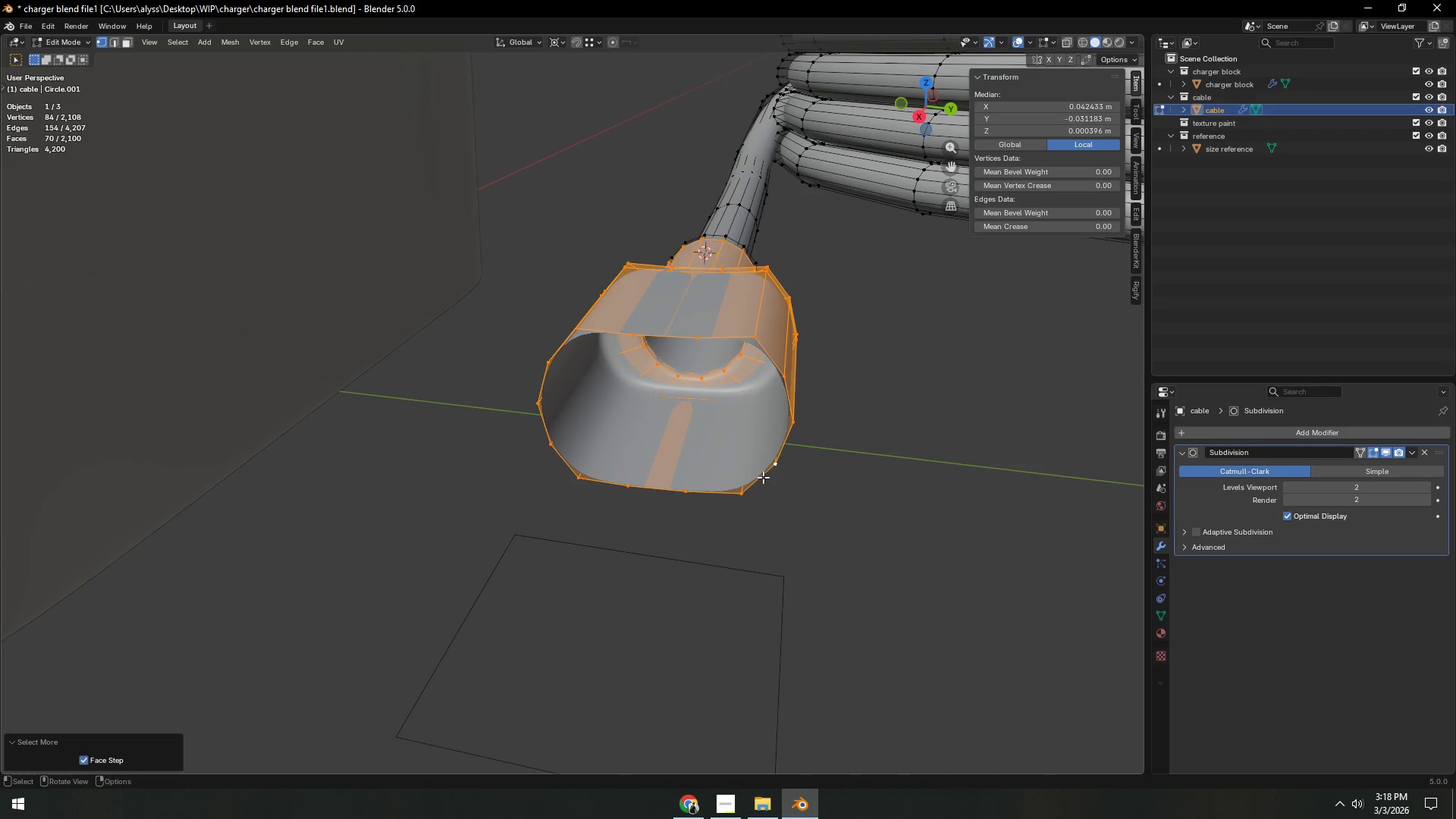 
triple_click([764, 477])
 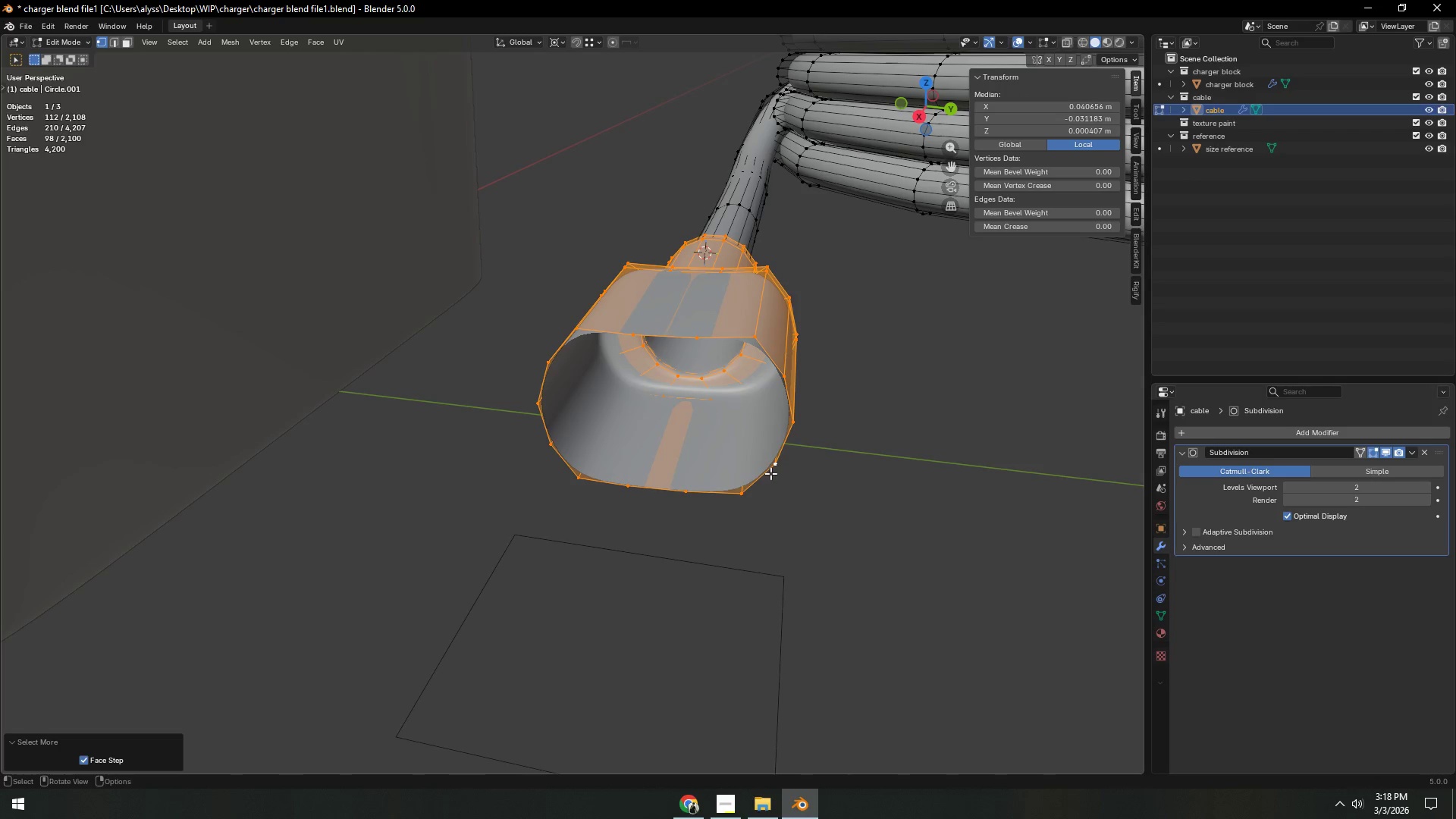 
triple_click([770, 473])
 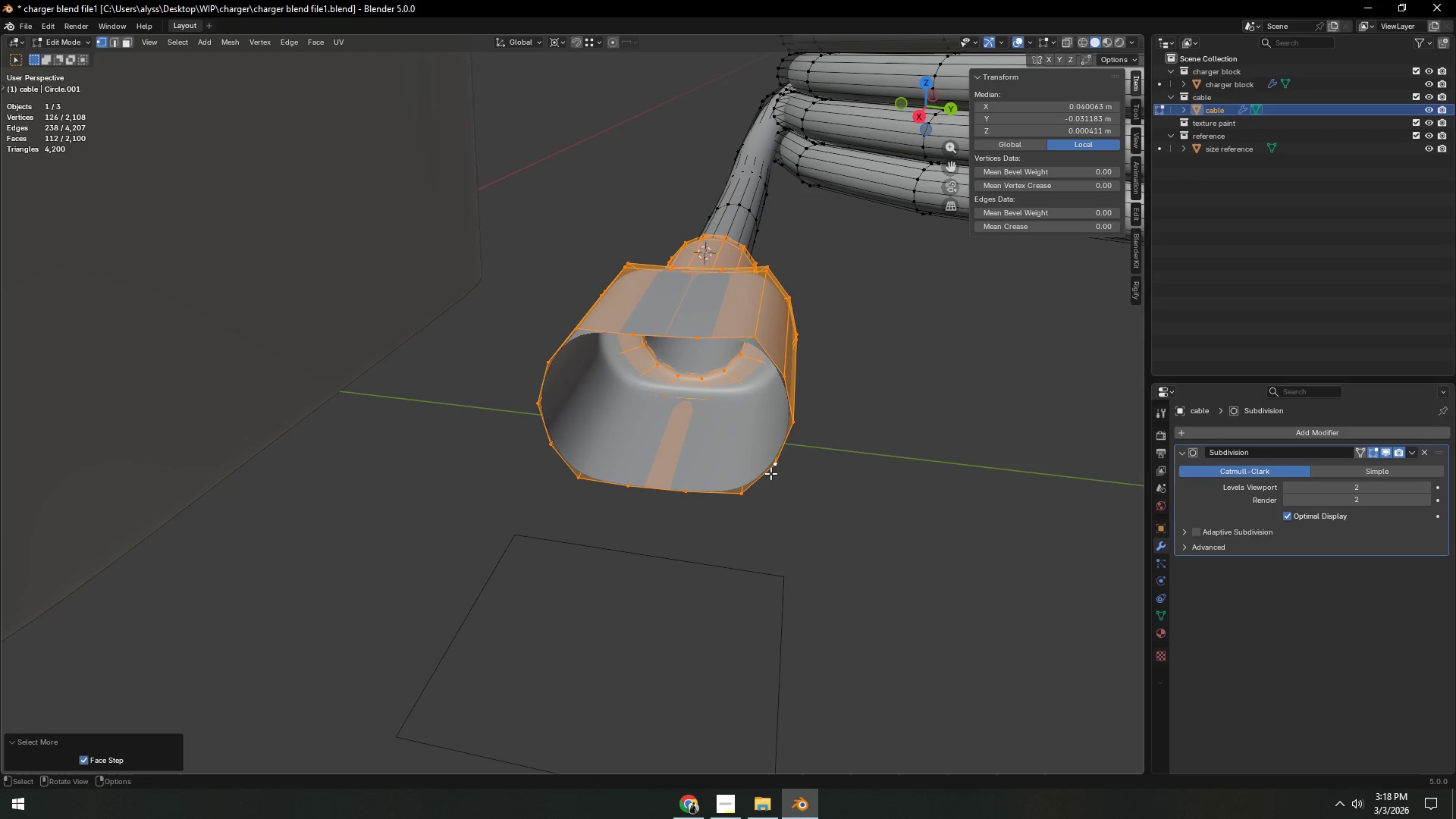 
triple_click([770, 473])
 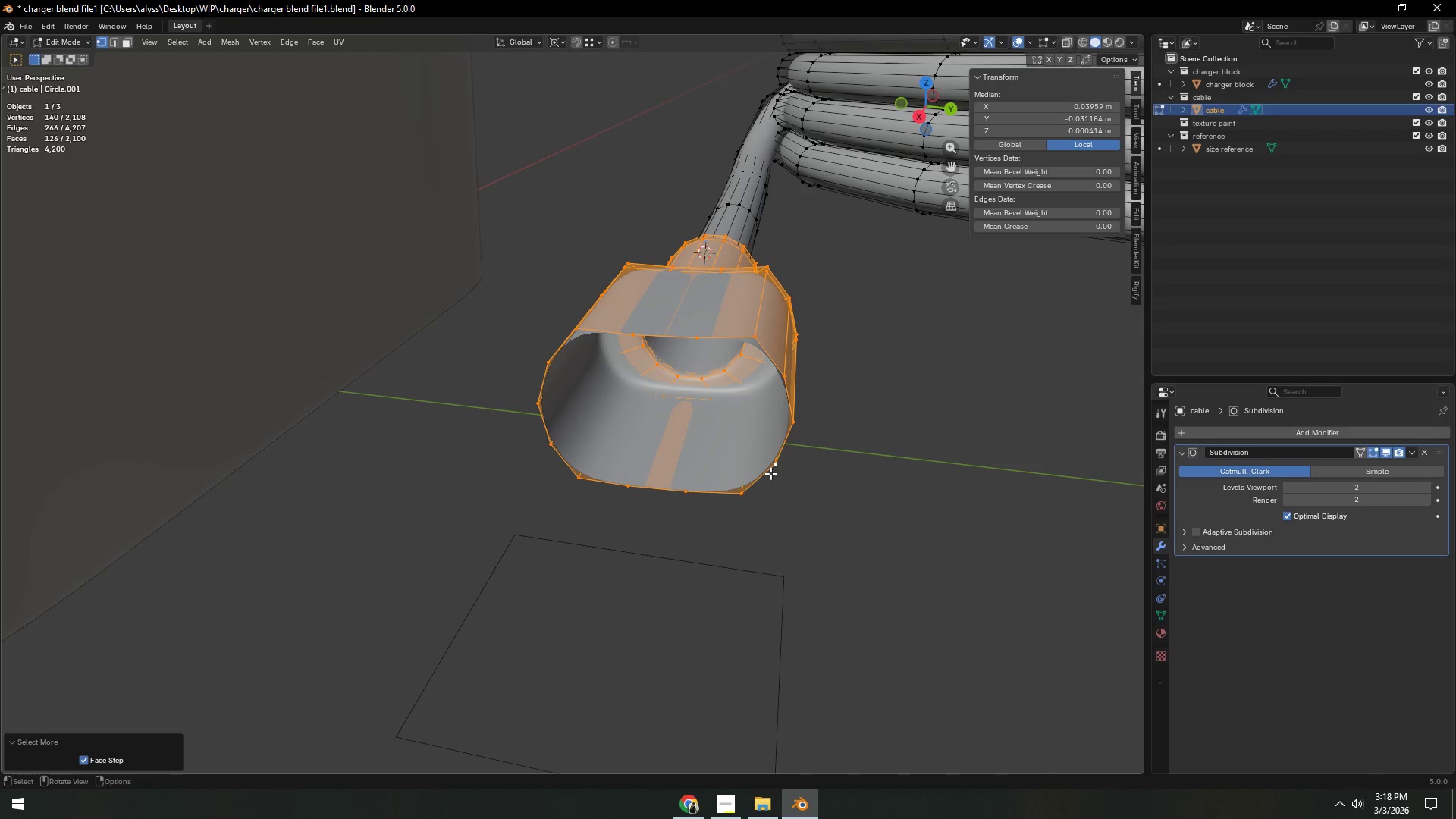 
triple_click([770, 473])
 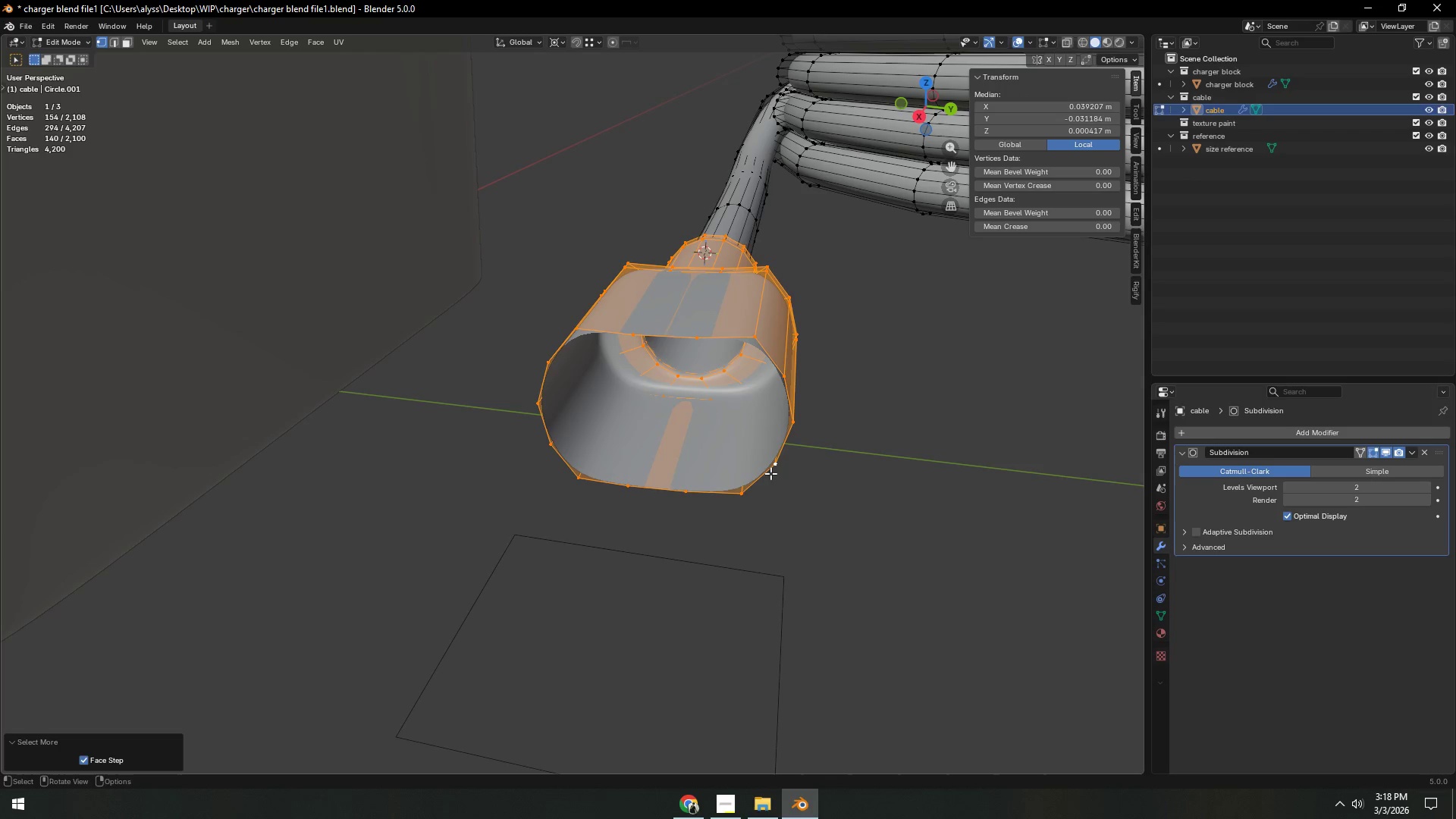 
triple_click([770, 473])
 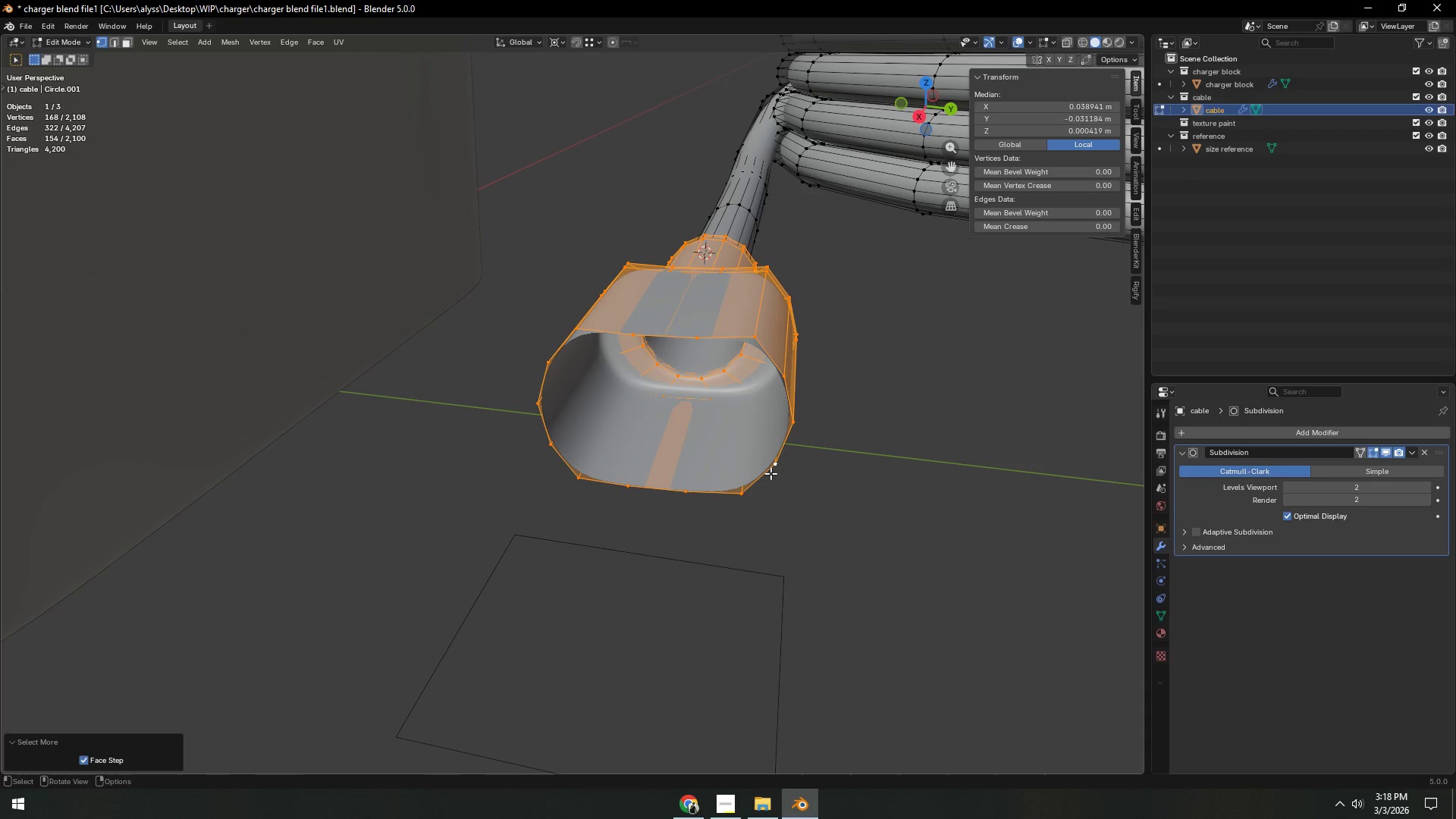 
triple_click([770, 473])
 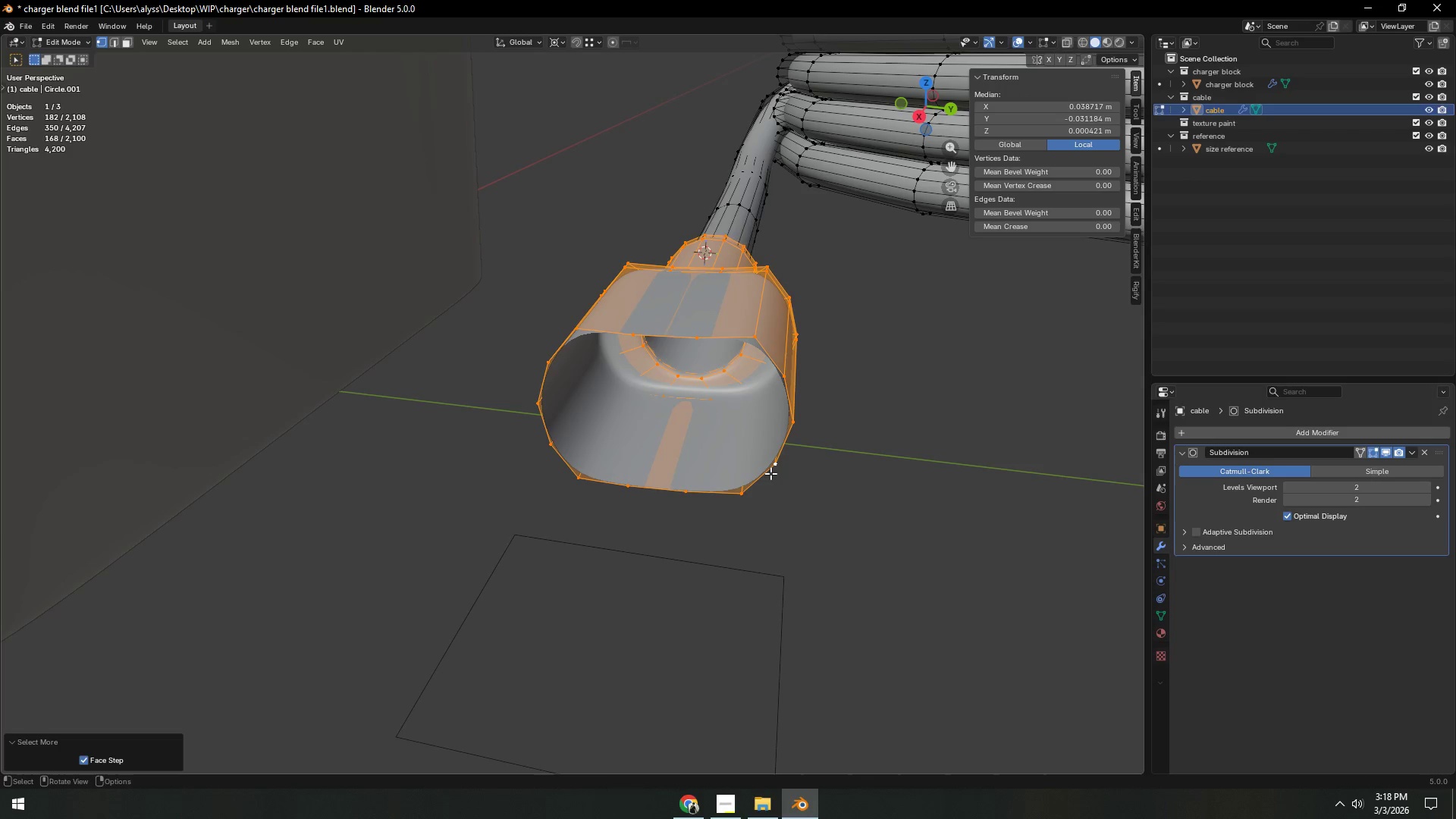 
triple_click([770, 473])
 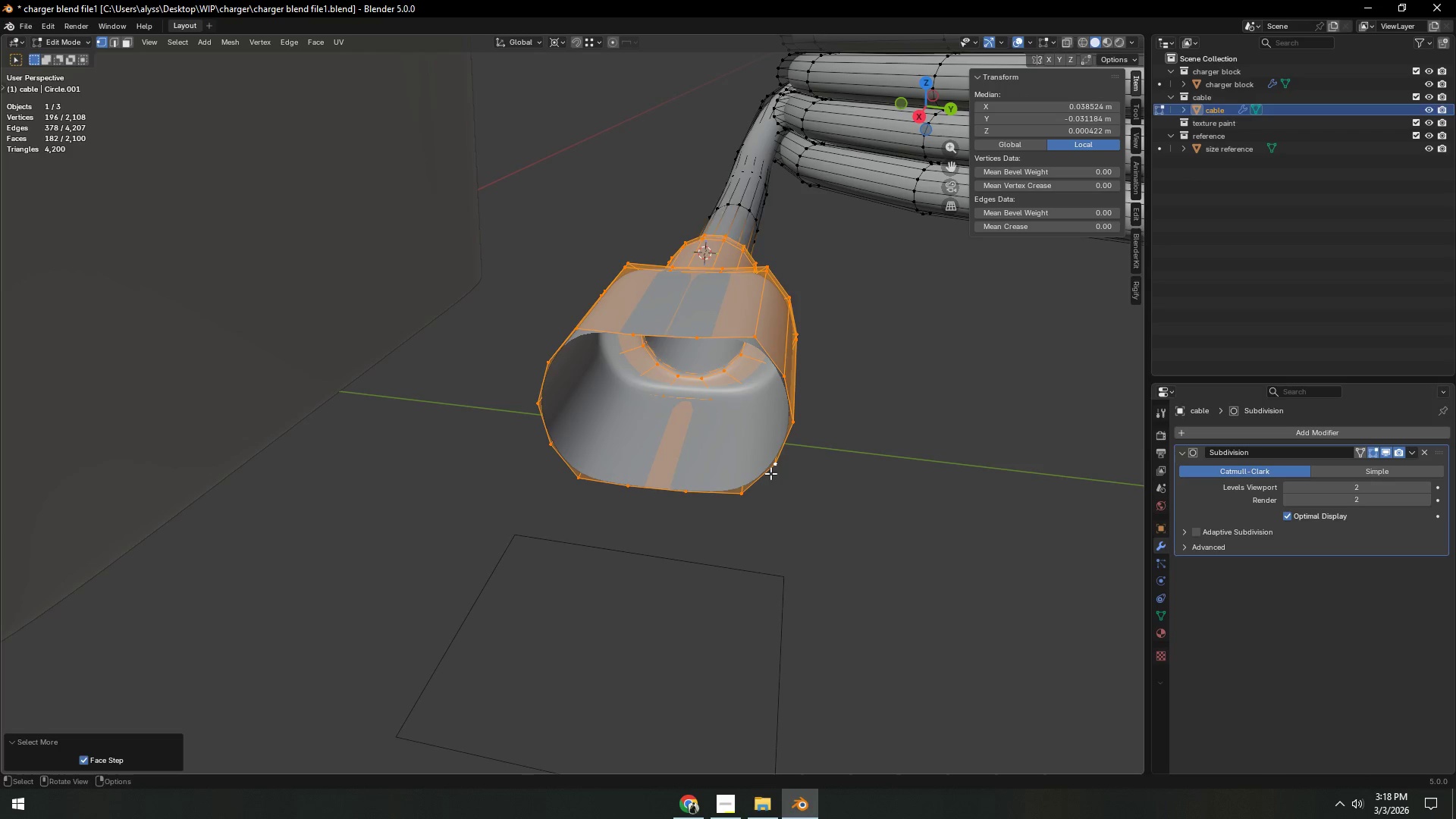 
triple_click([770, 473])
 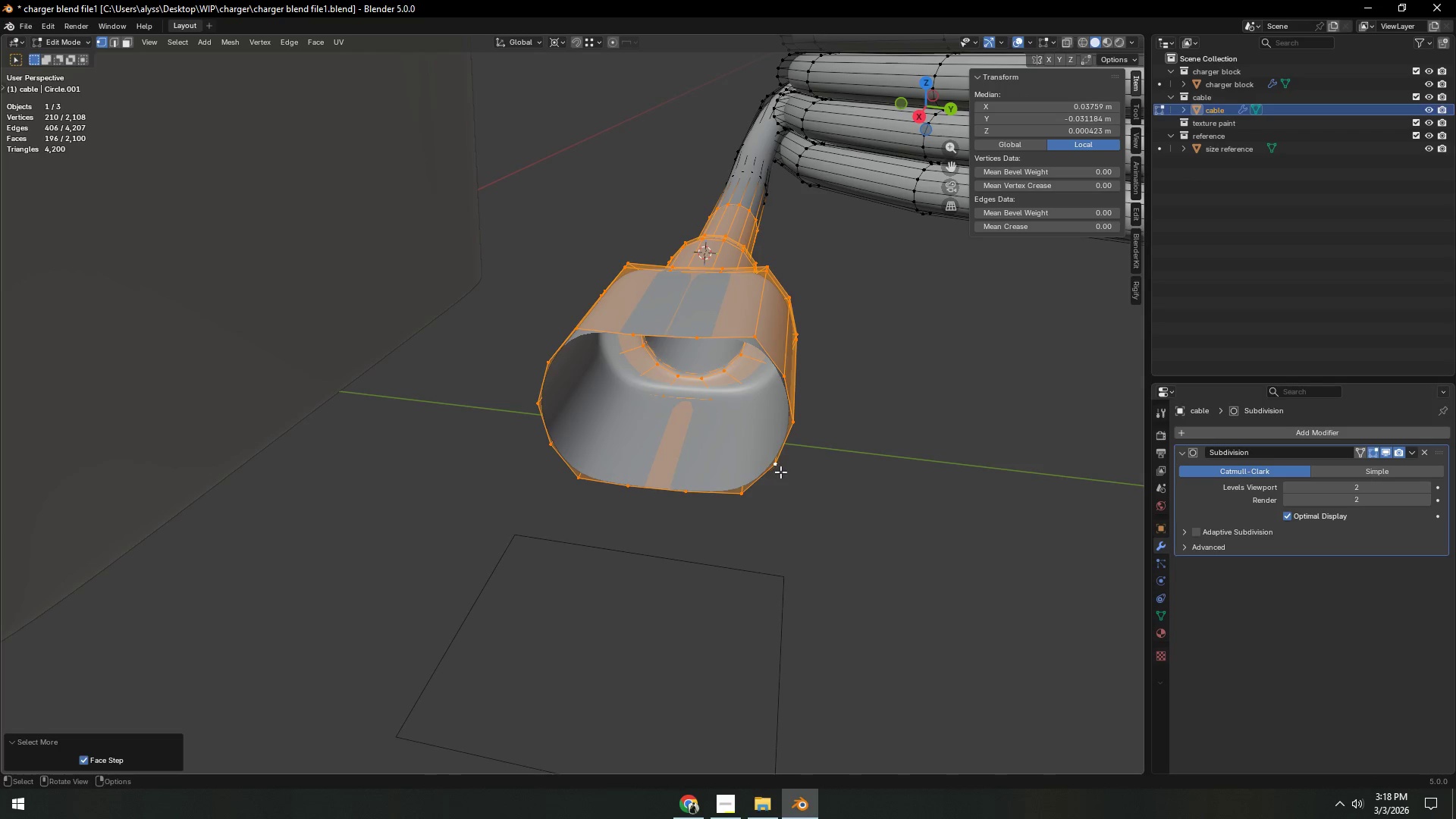 
key(Shift+H)
 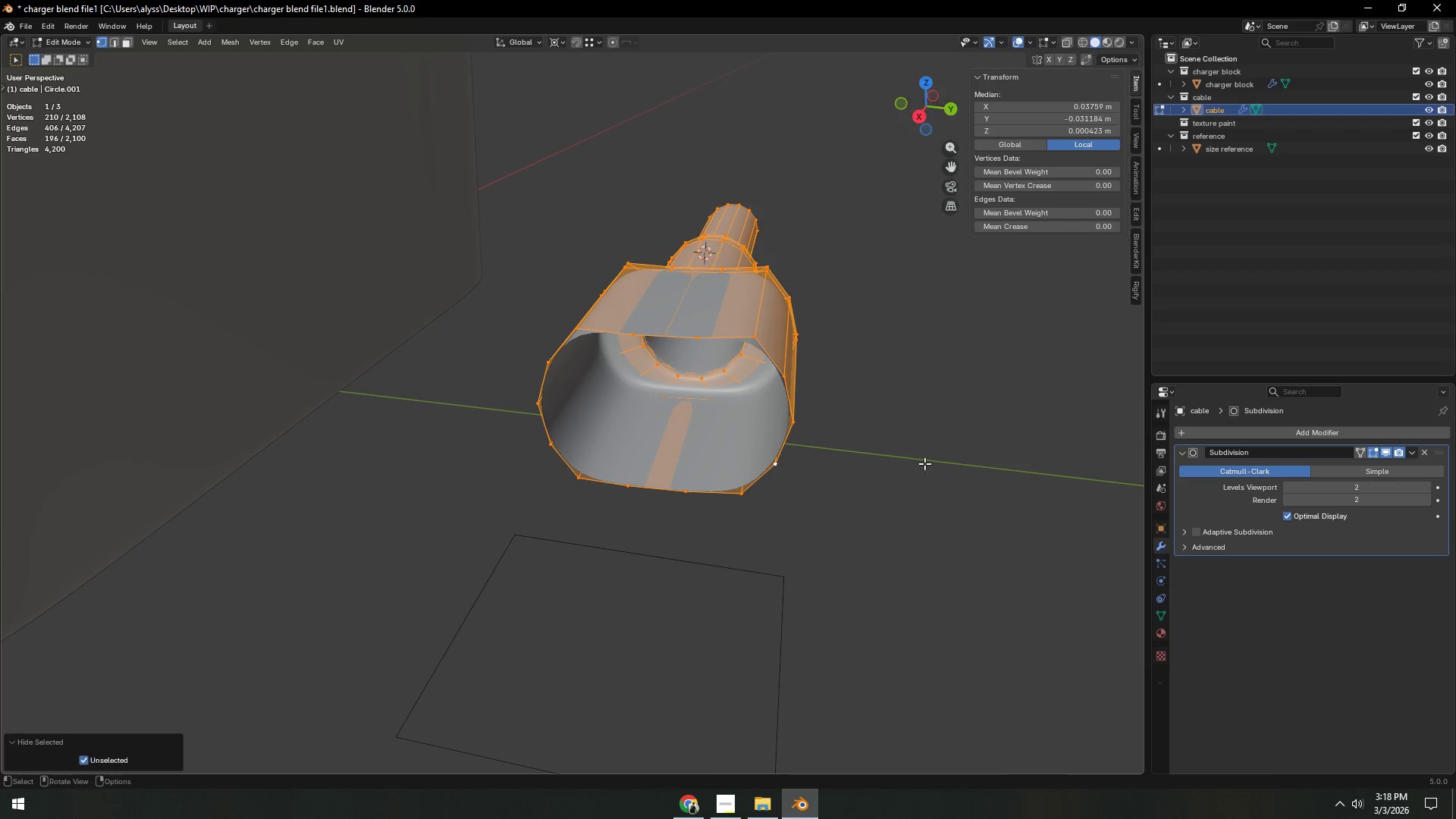 
left_click([924, 463])
 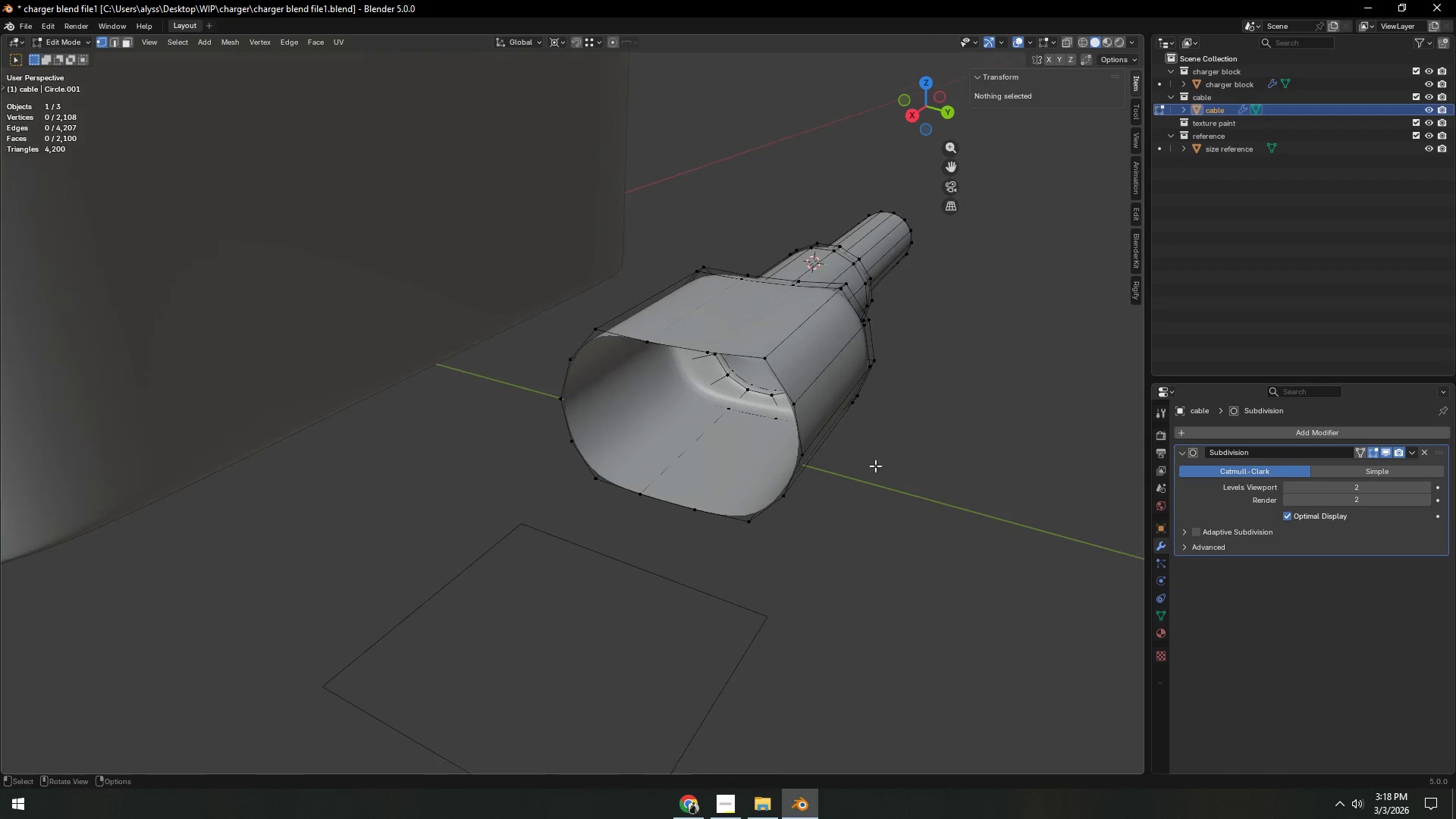 
key(Control+S)
 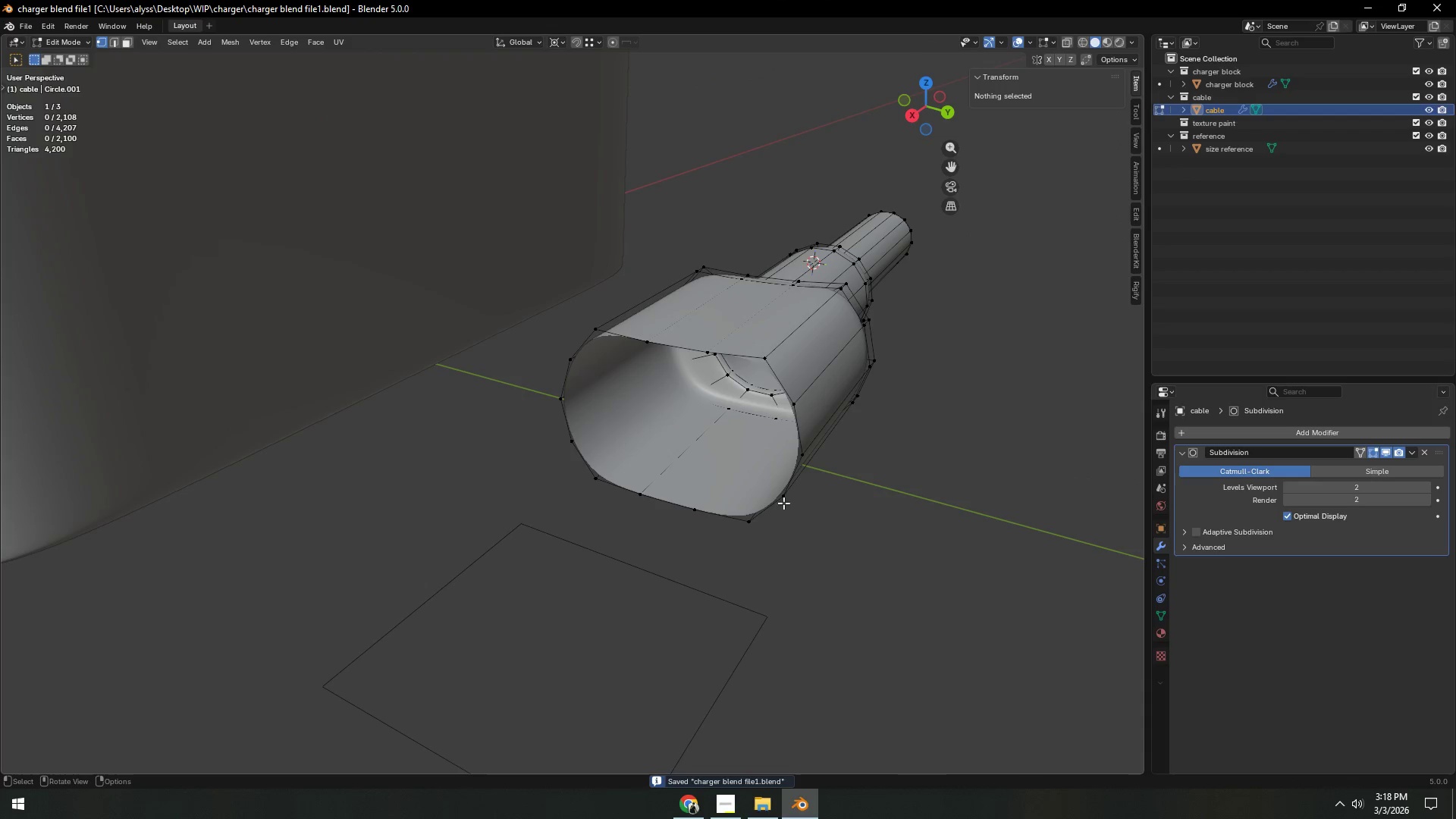 
hold_key(key=AltLeft, duration=0.44)
left_click([781, 500])
 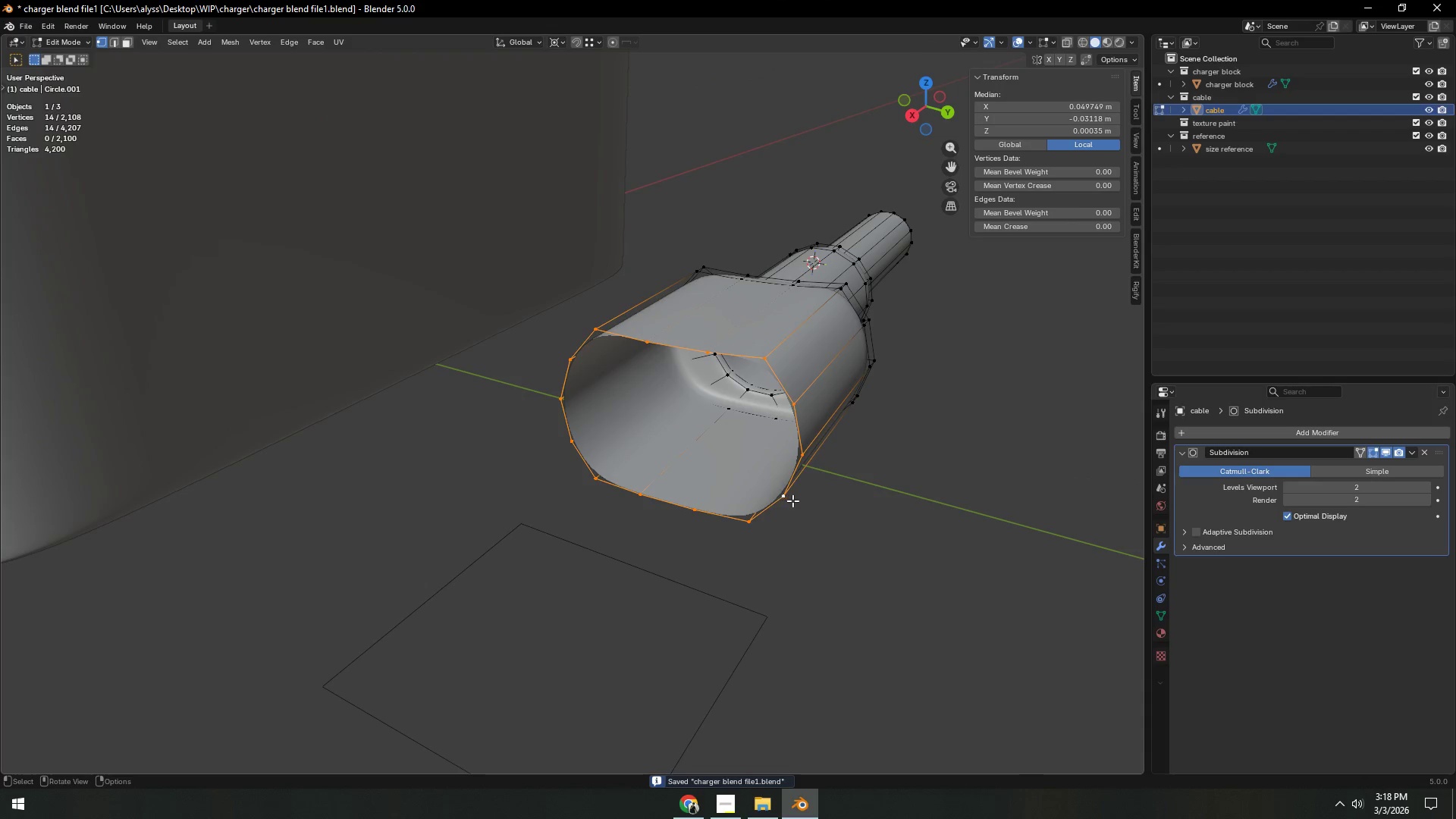 
hold_key(key=Backquote, duration=0.41)
 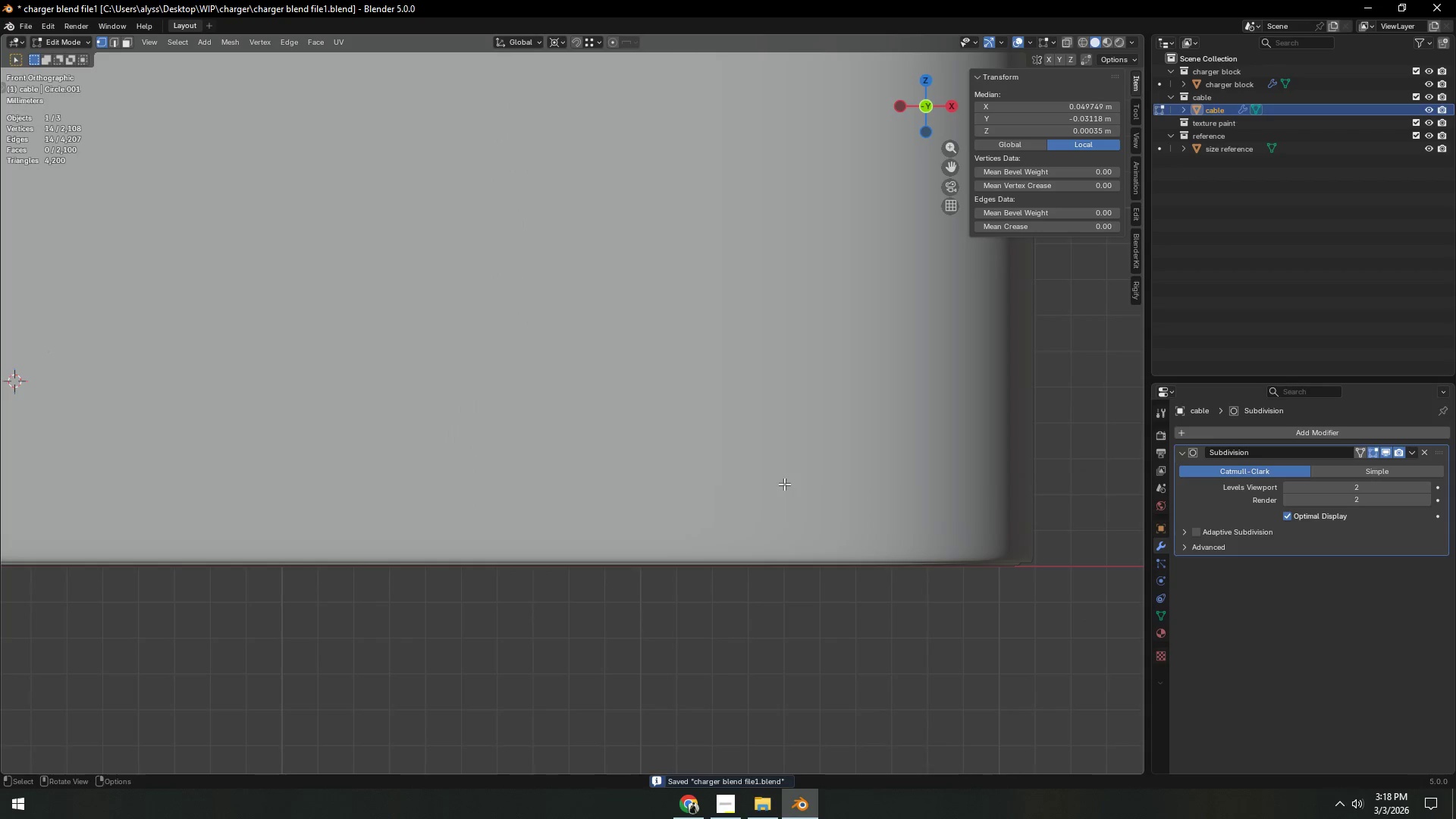 
key(Backquote)
 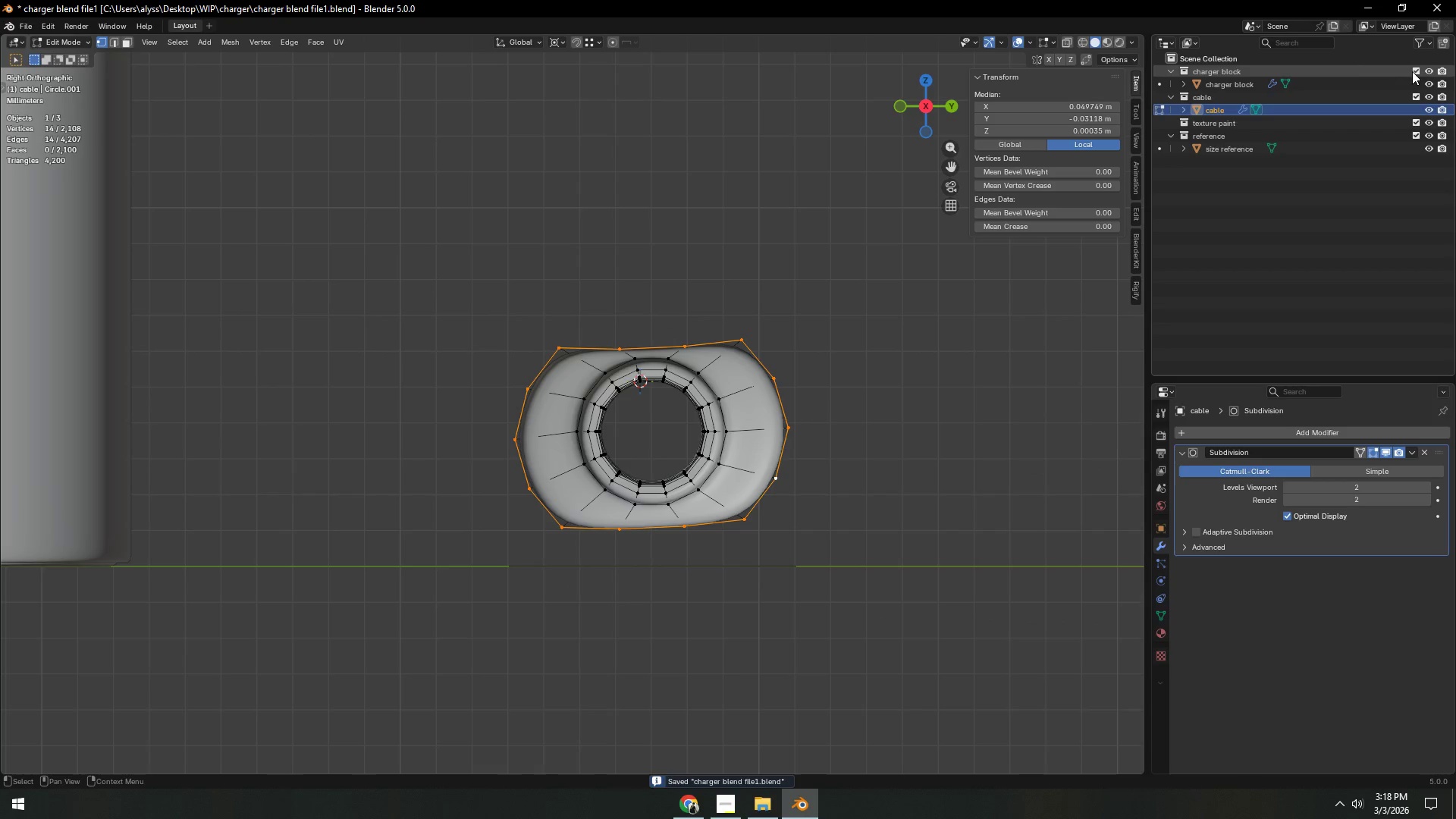 
left_click([1414, 71])
 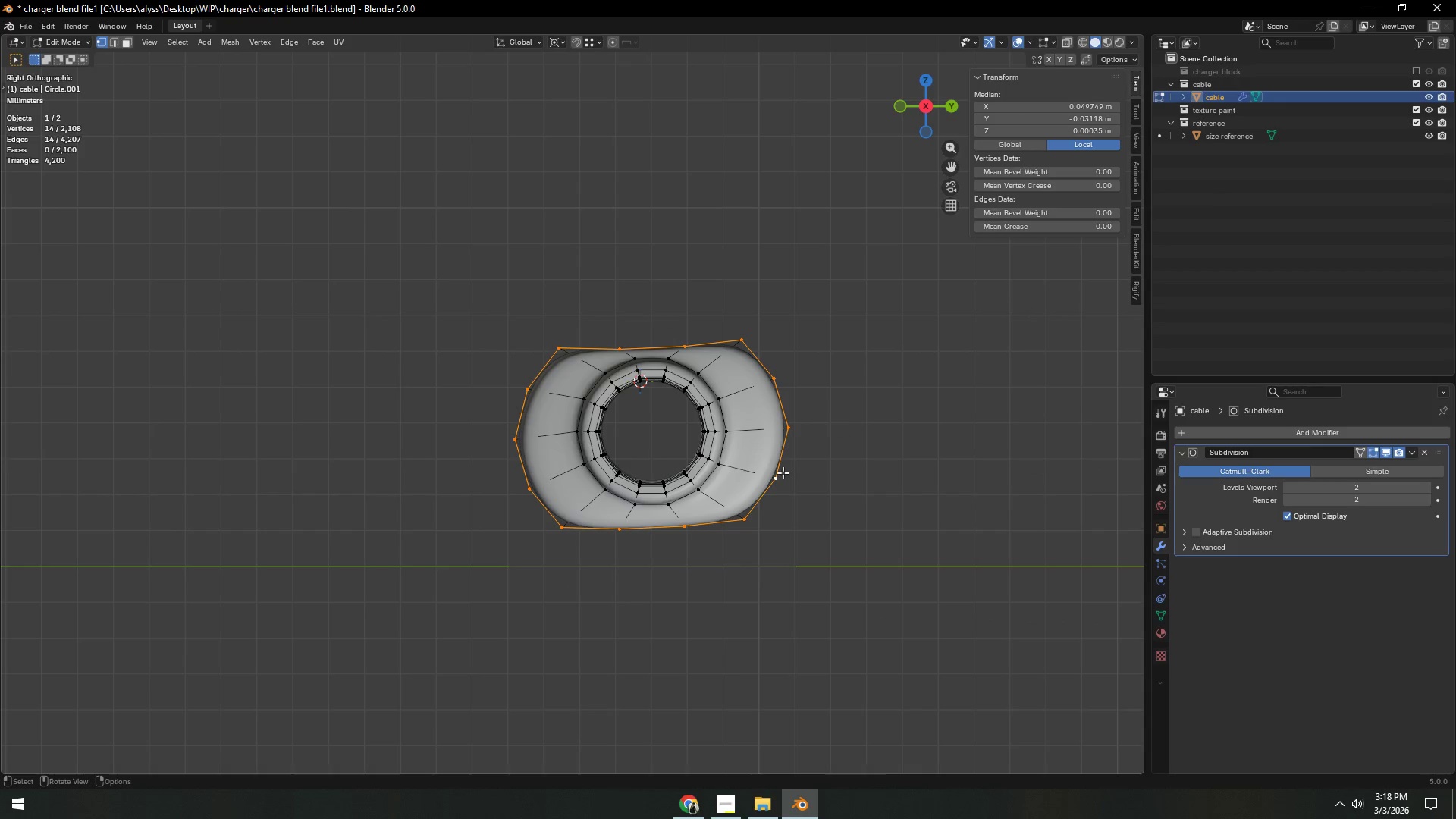 
scroll: coordinate [783, 472], scroll_direction: up, amount: 3.0
 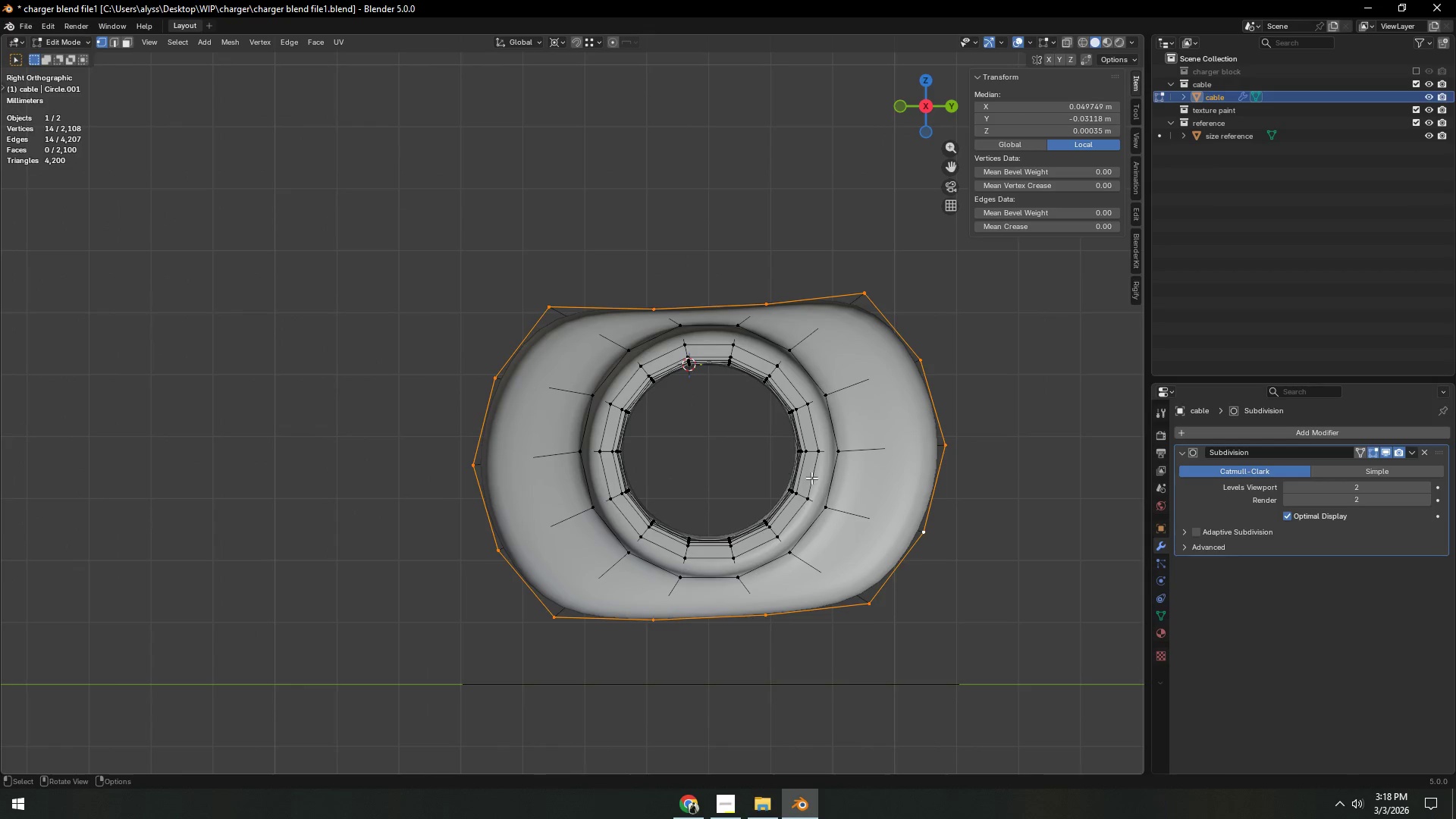 
hold_key(key=ShiftLeft, duration=0.44)
 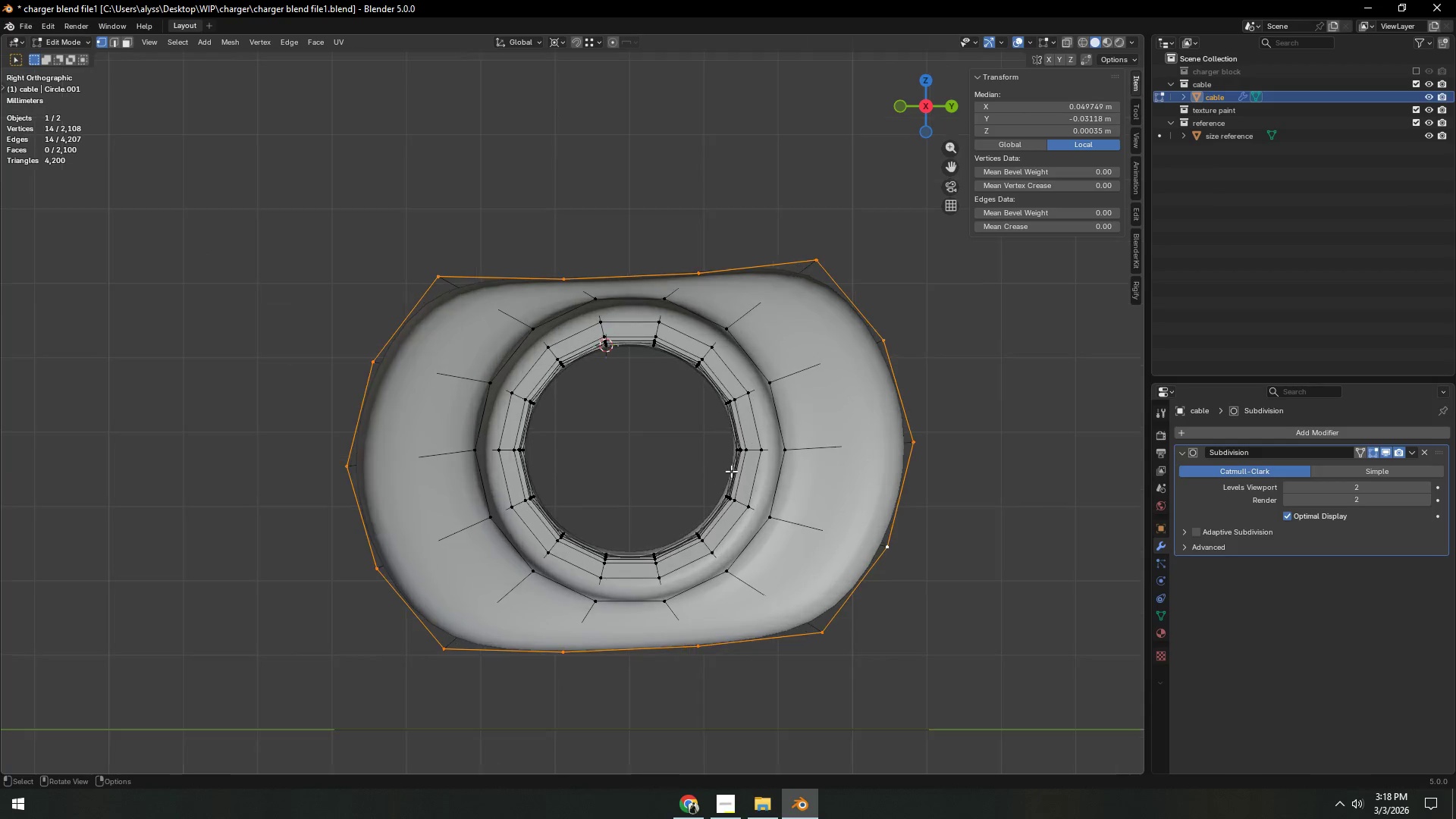 
scroll: coordinate [731, 471], scroll_direction: up, amount: 1.0
 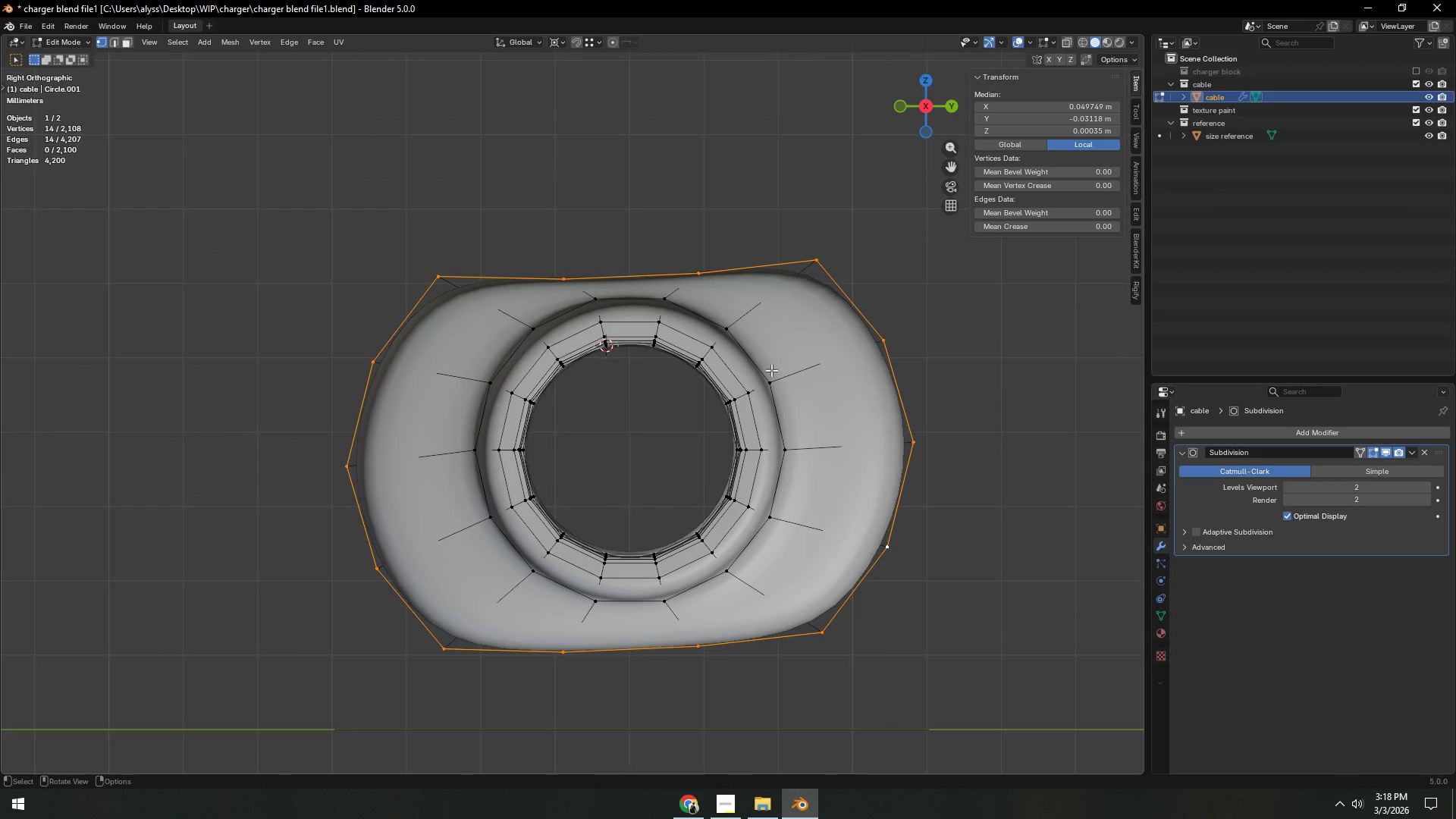 
left_click([818, 265])
 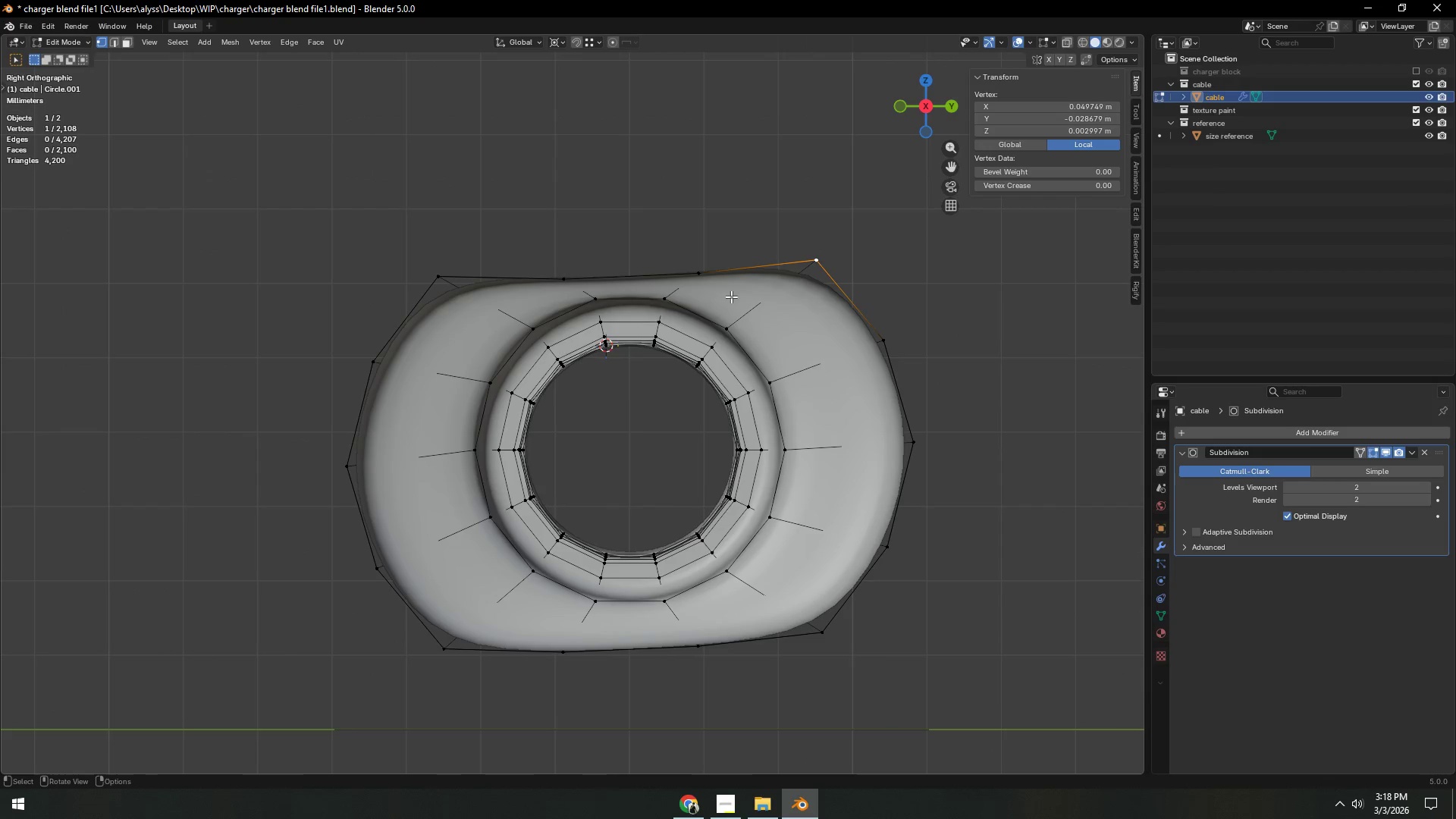 
key(Alt+AltLeft)
 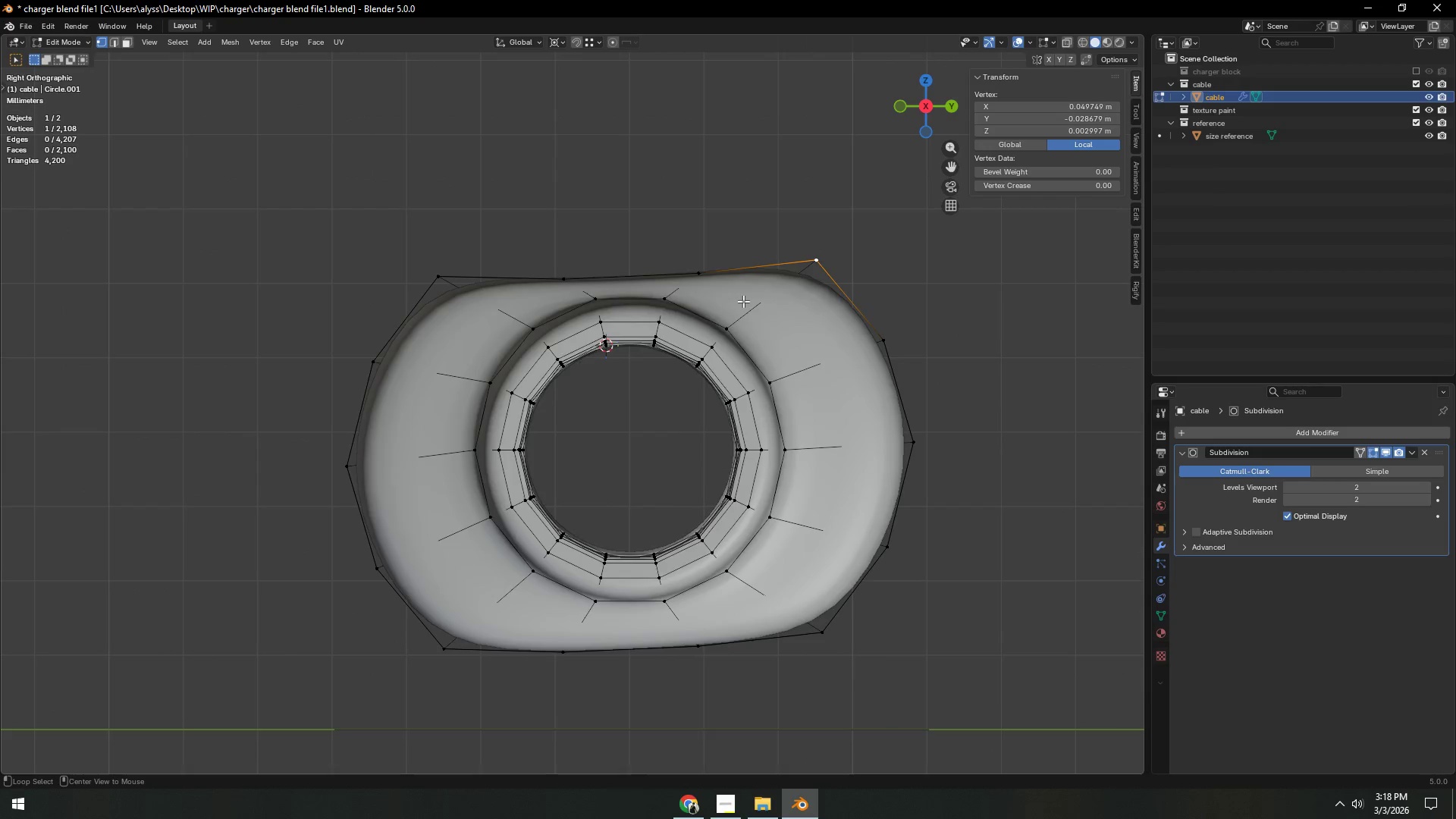 
key(Alt+Z)
 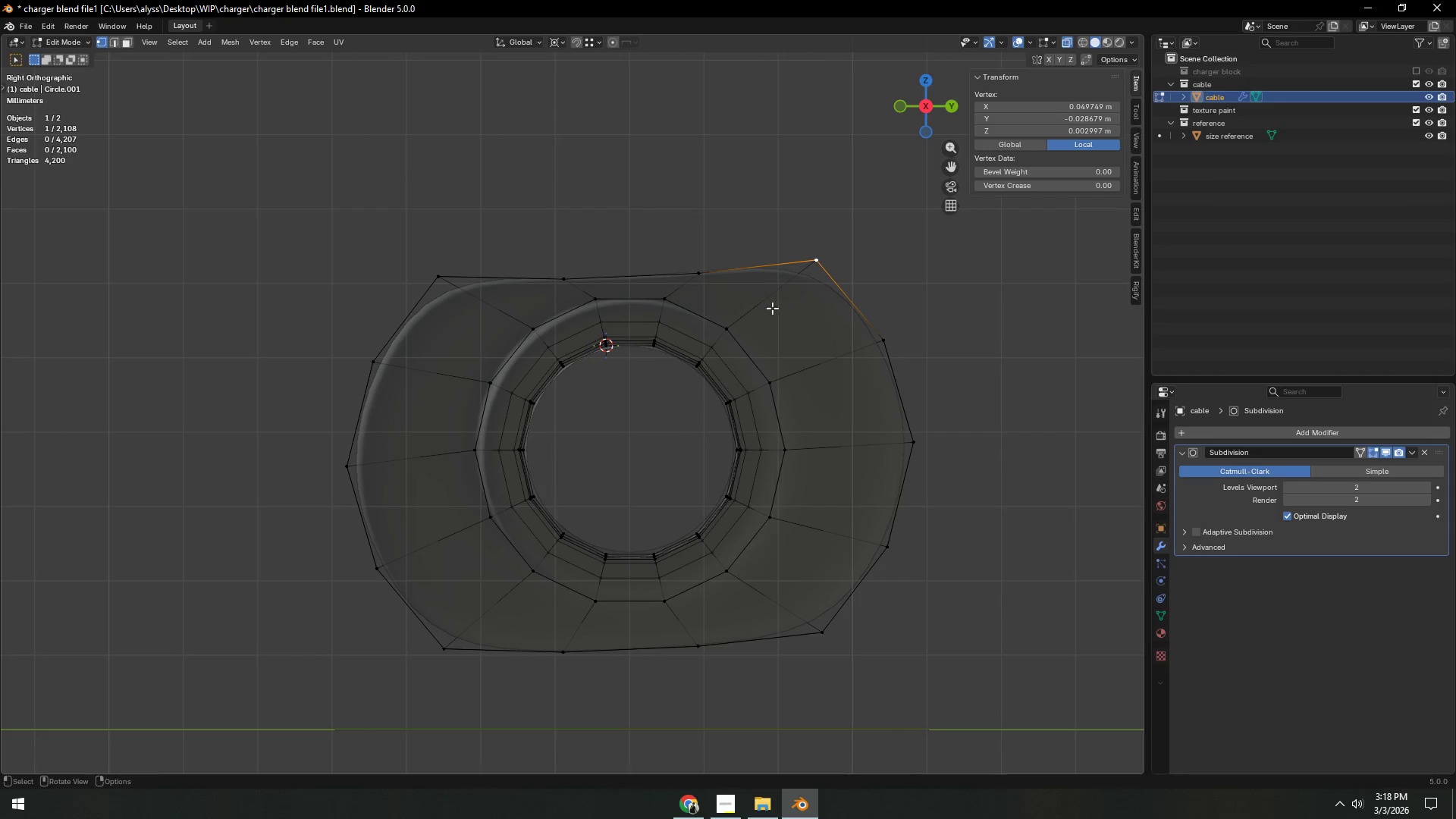 
hold_key(key=ShiftLeft, duration=0.36)
 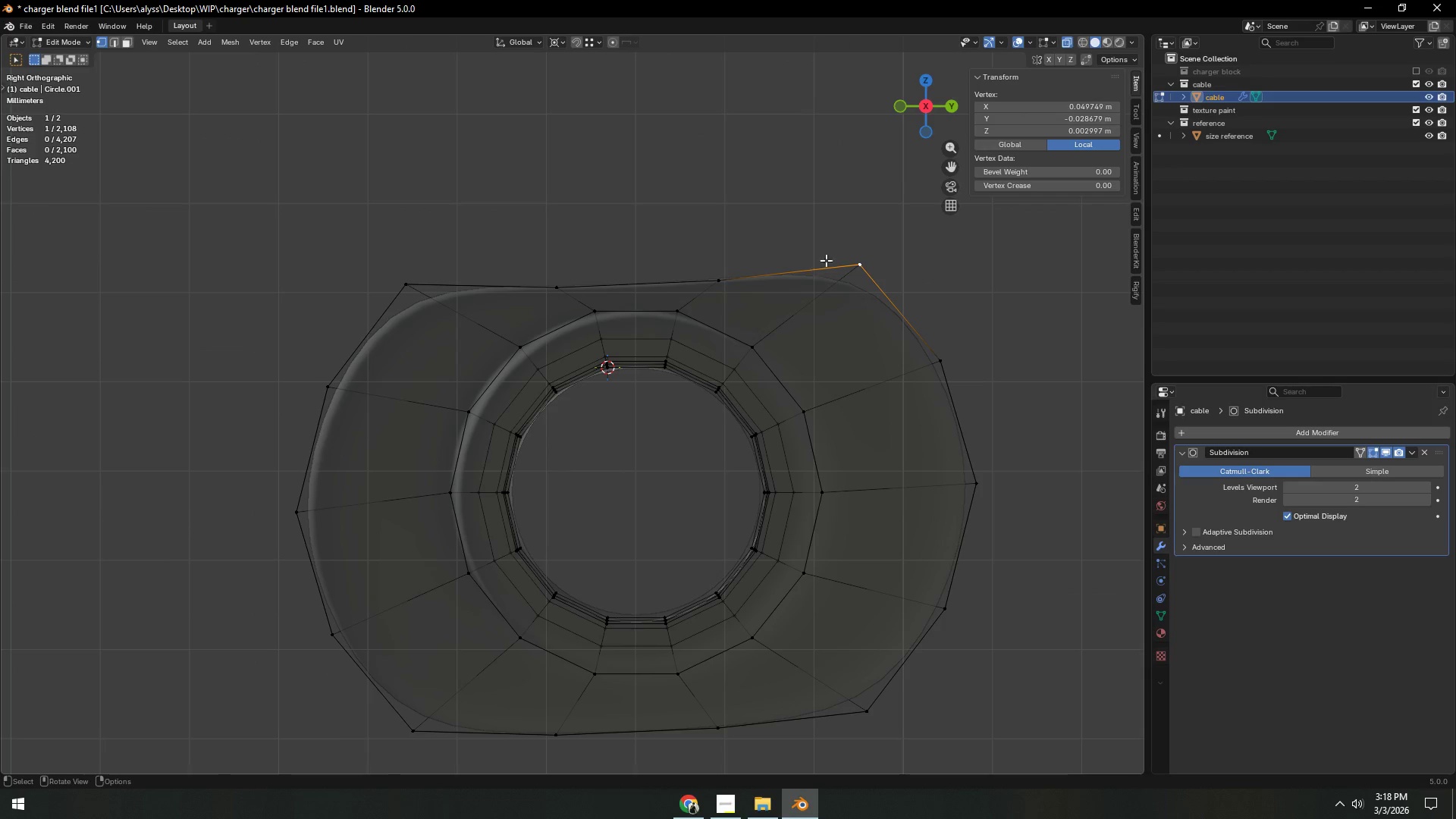 
scroll: coordinate [776, 309], scroll_direction: up, amount: 1.0
 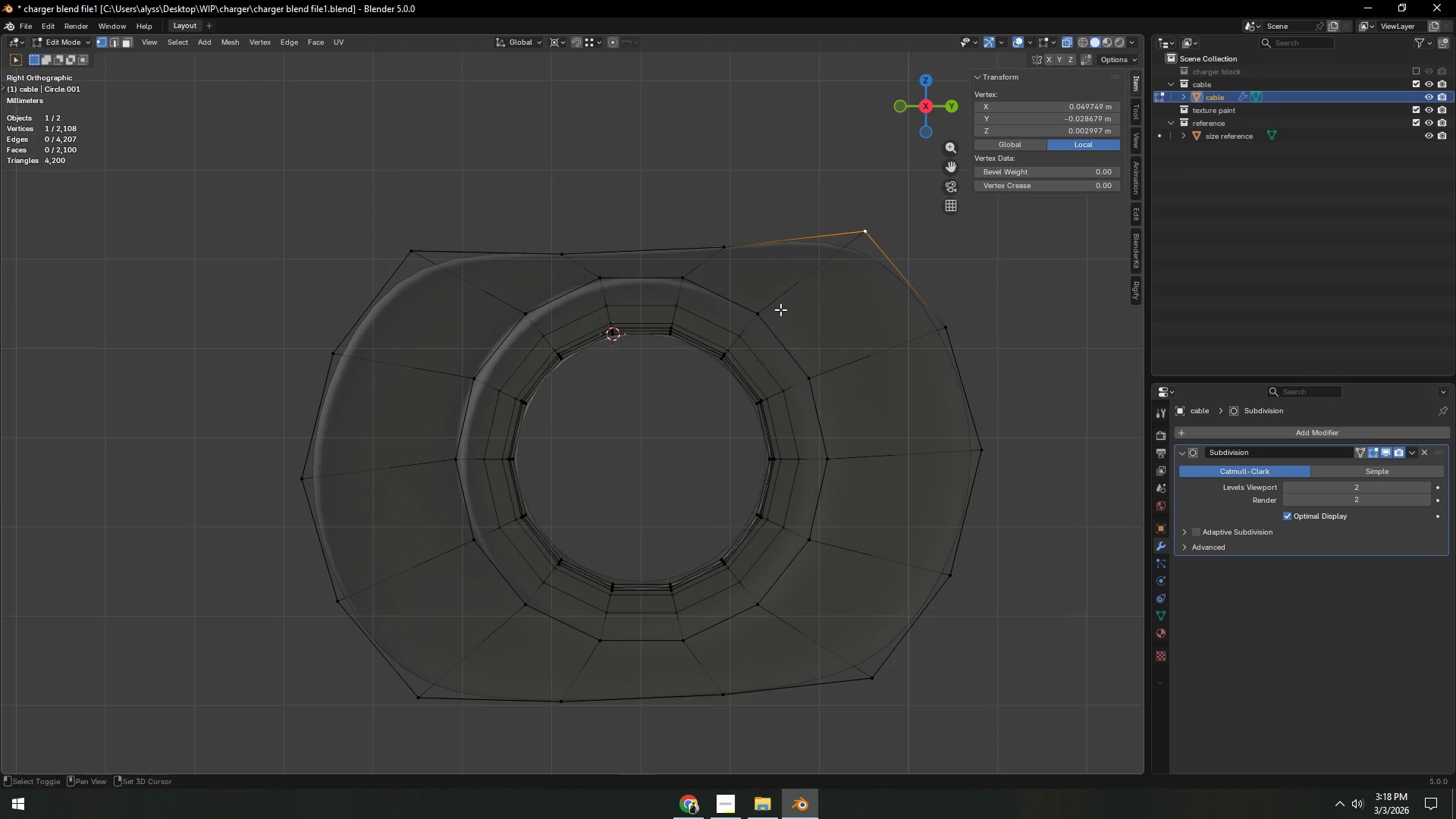 
left_click_drag(start_coordinate=[831, 246], to_coordinate=[889, 293])
 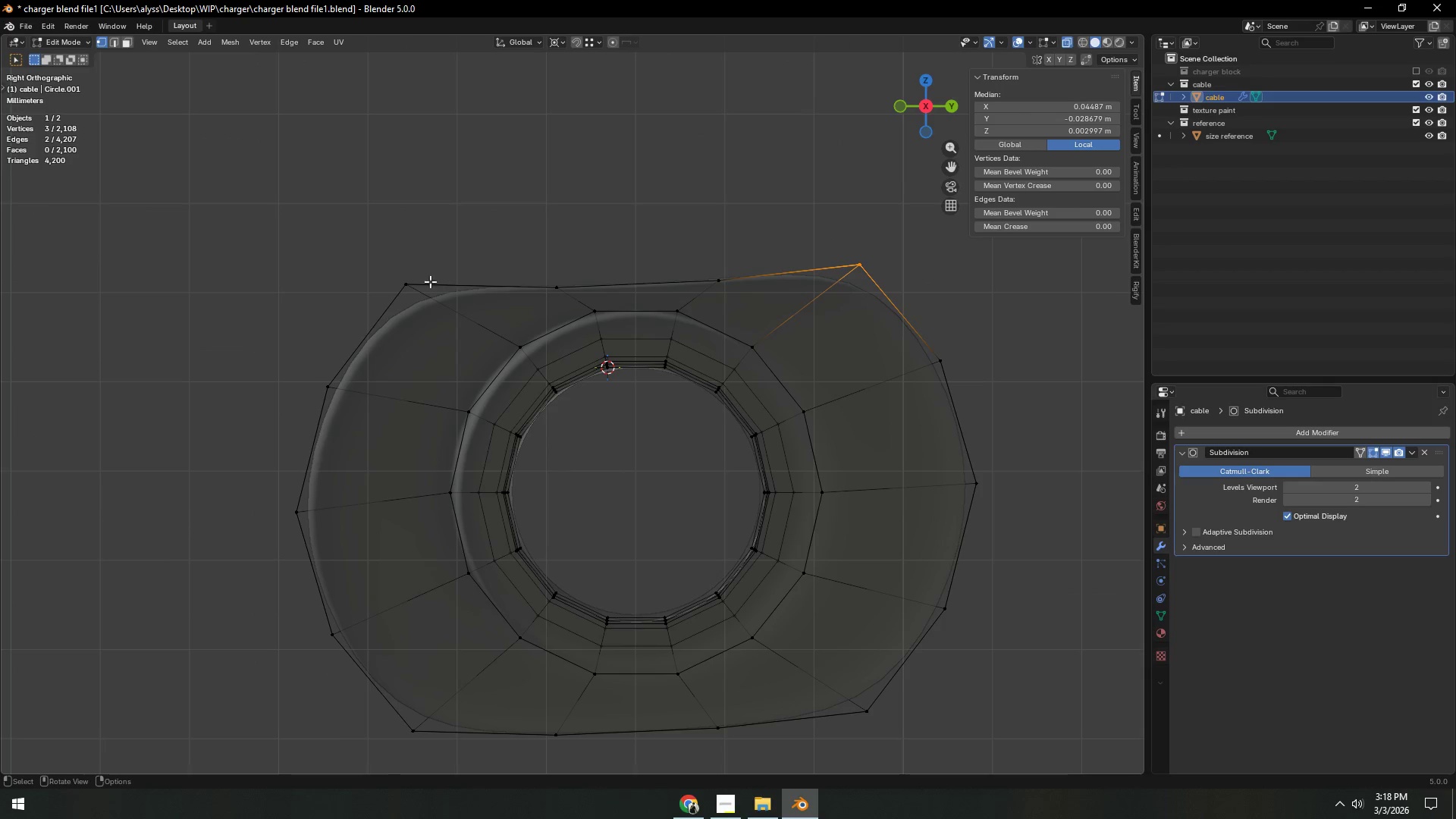 
type(gz)
 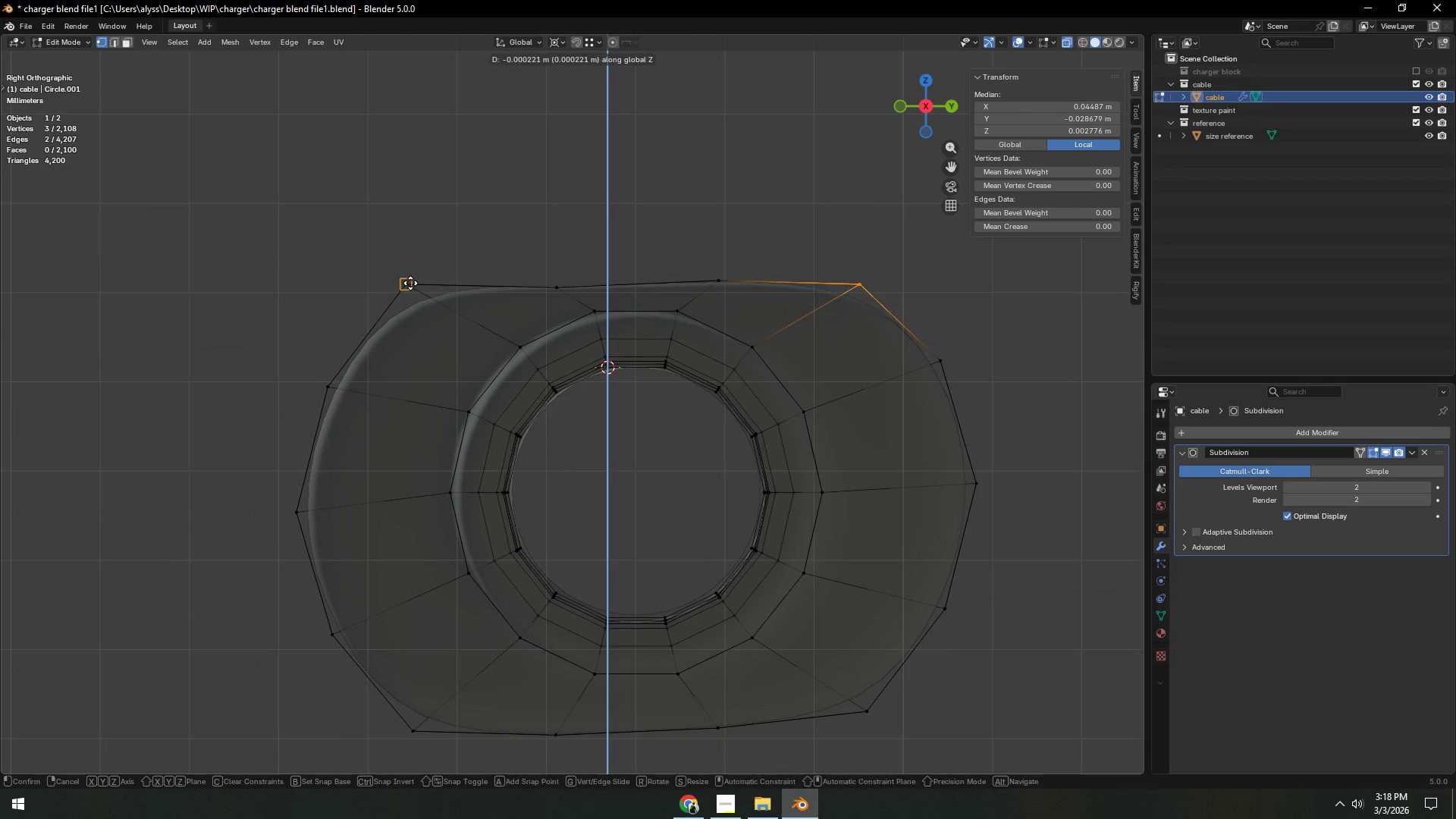 
hold_key(key=ControlLeft, duration=0.52)
left_click([410, 283])
 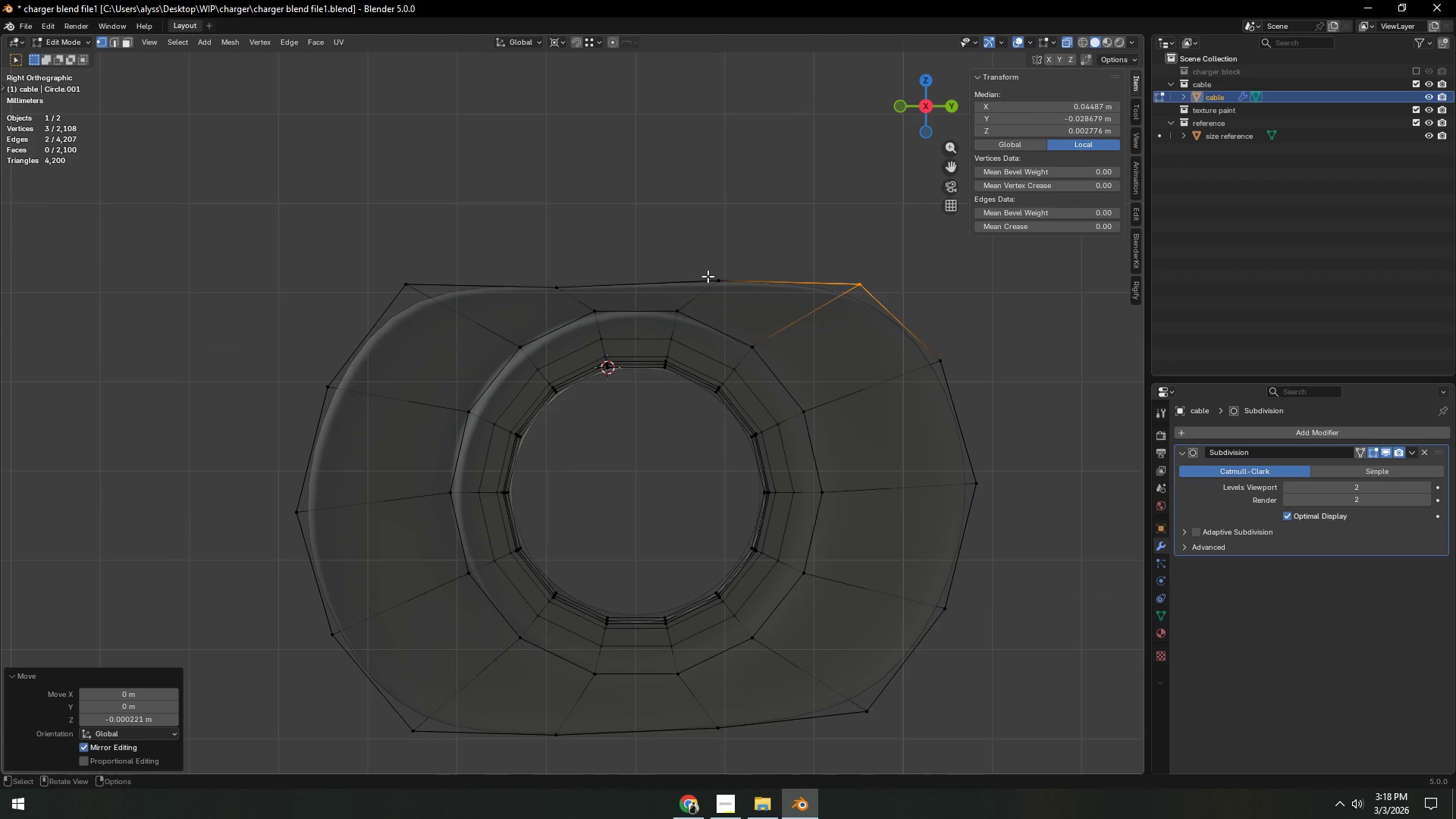 
left_click_drag(start_coordinate=[700, 263], to_coordinate=[738, 293])
 